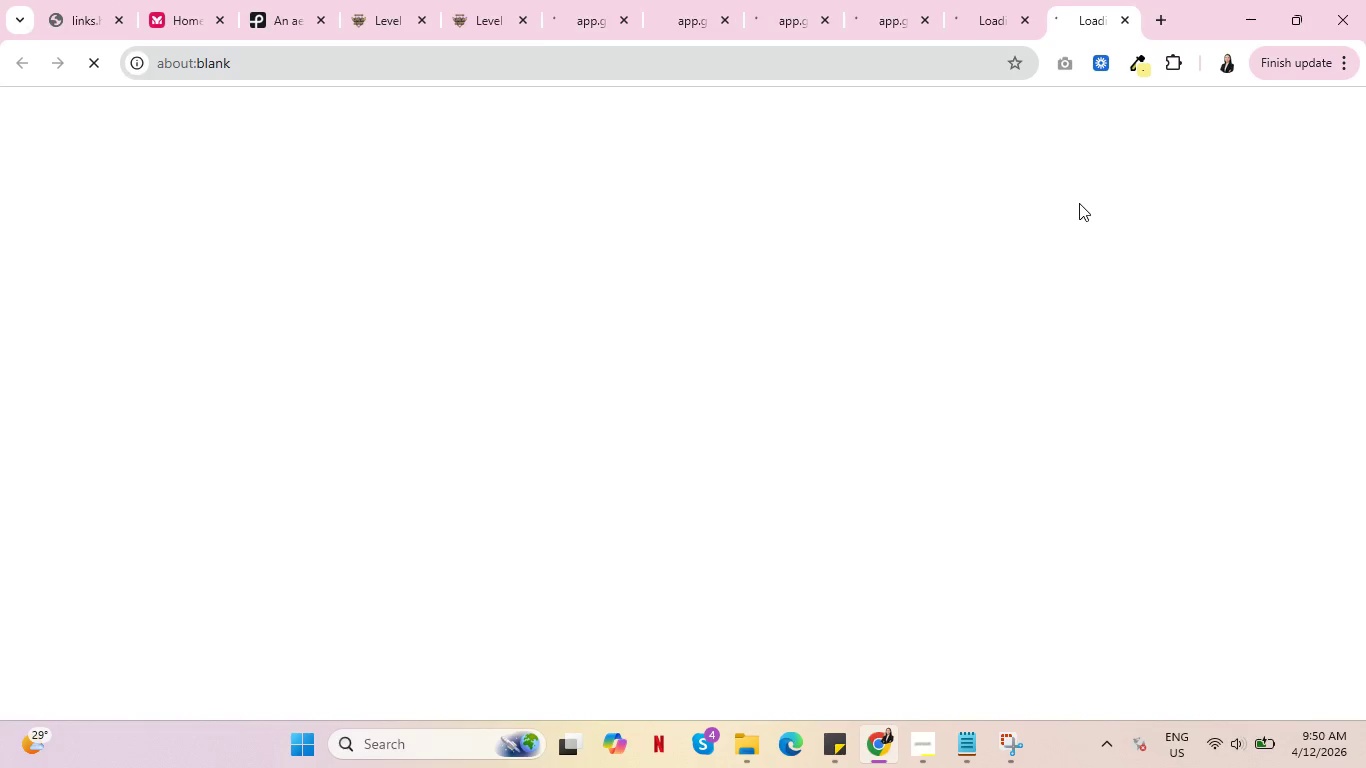 
wait(6.08)
 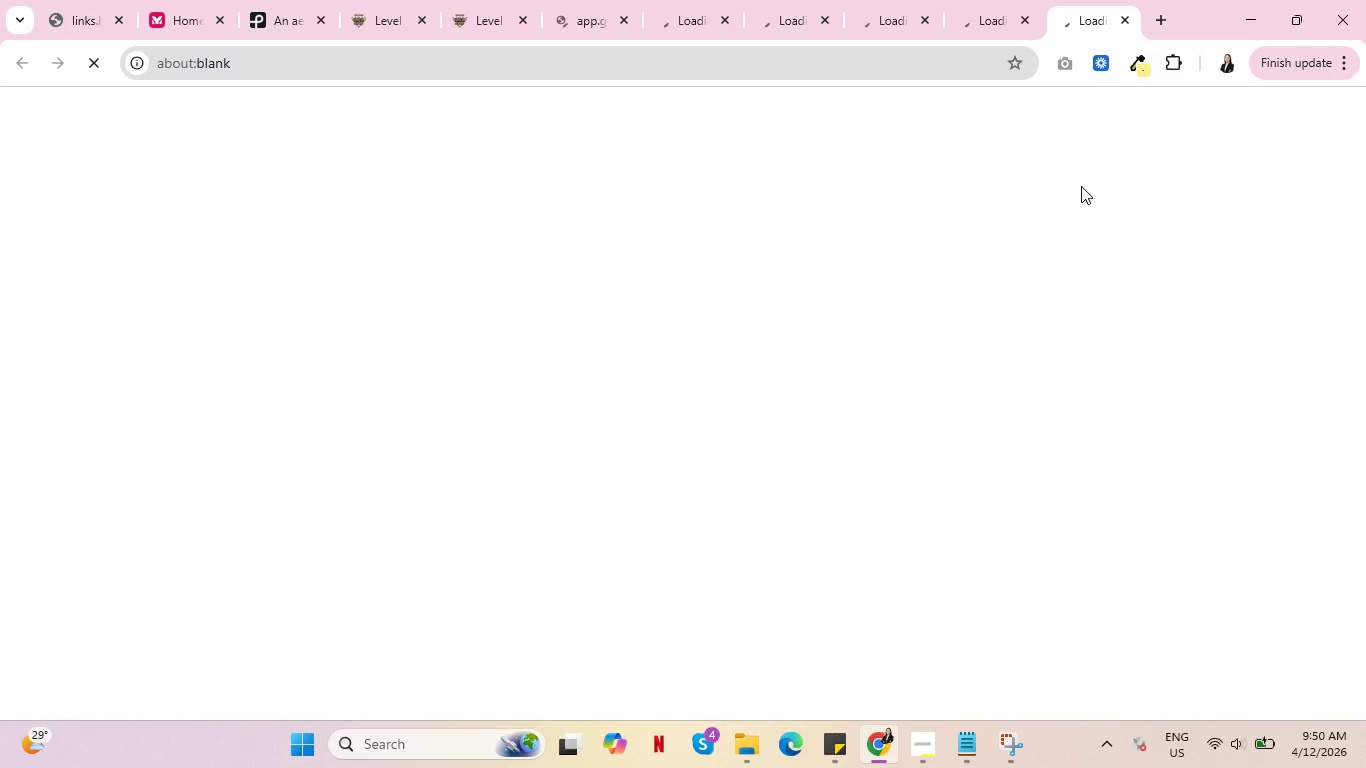 
left_click([820, 18])
 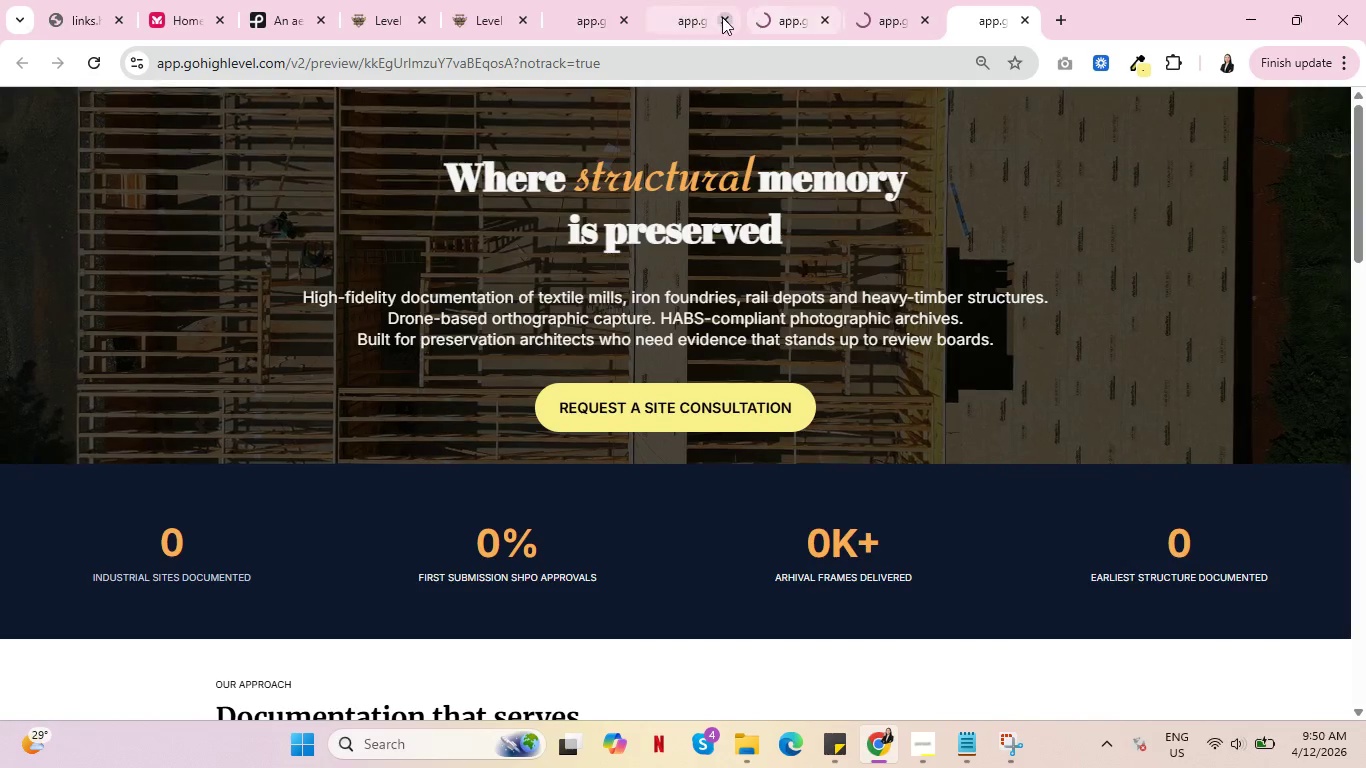 
left_click([722, 17])
 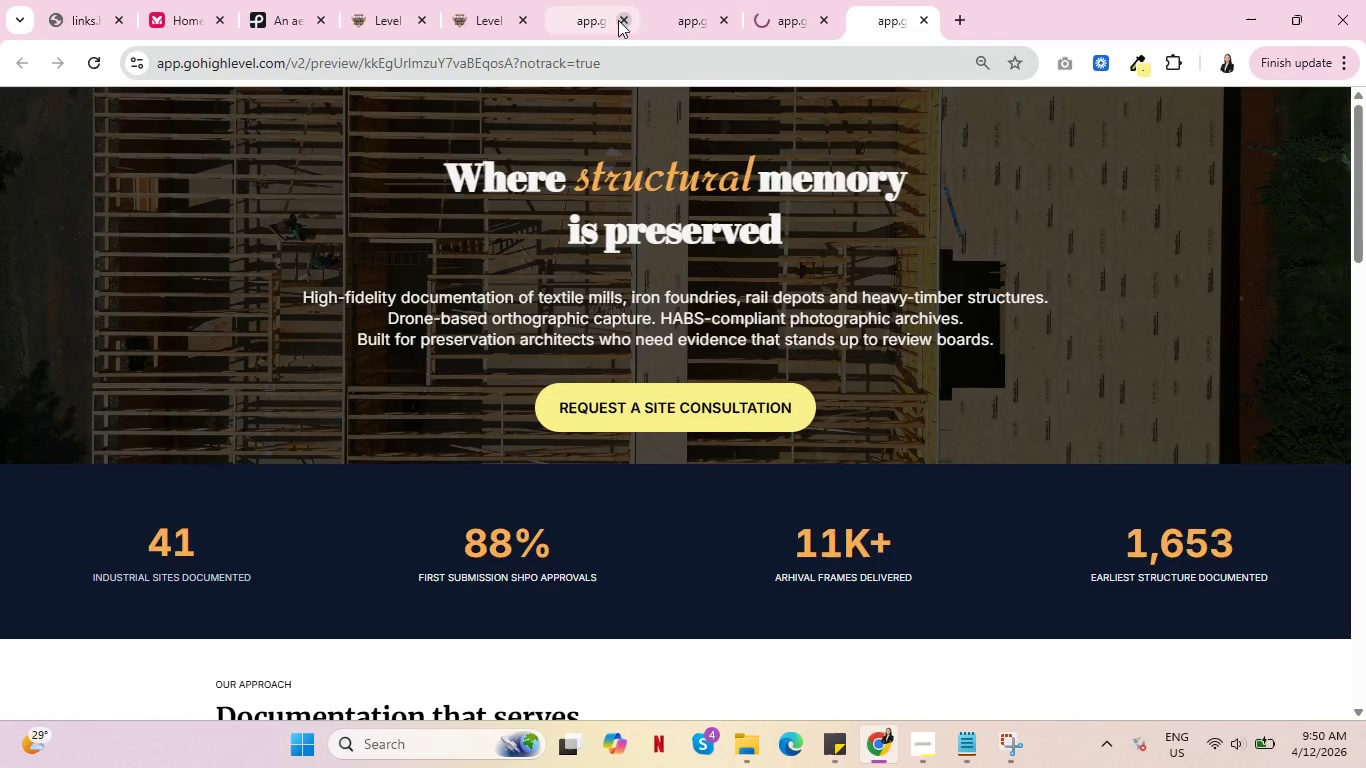 
left_click([618, 20])
 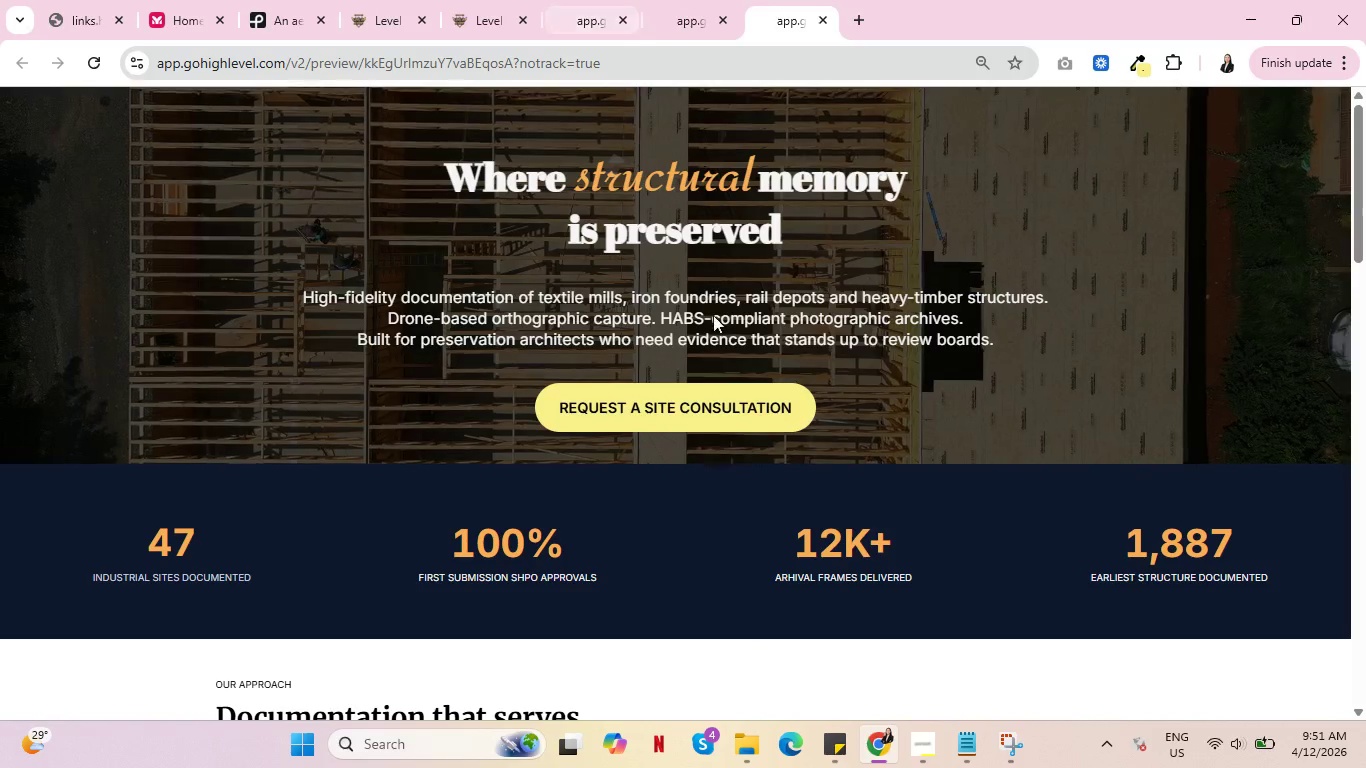 
left_click([686, 402])
 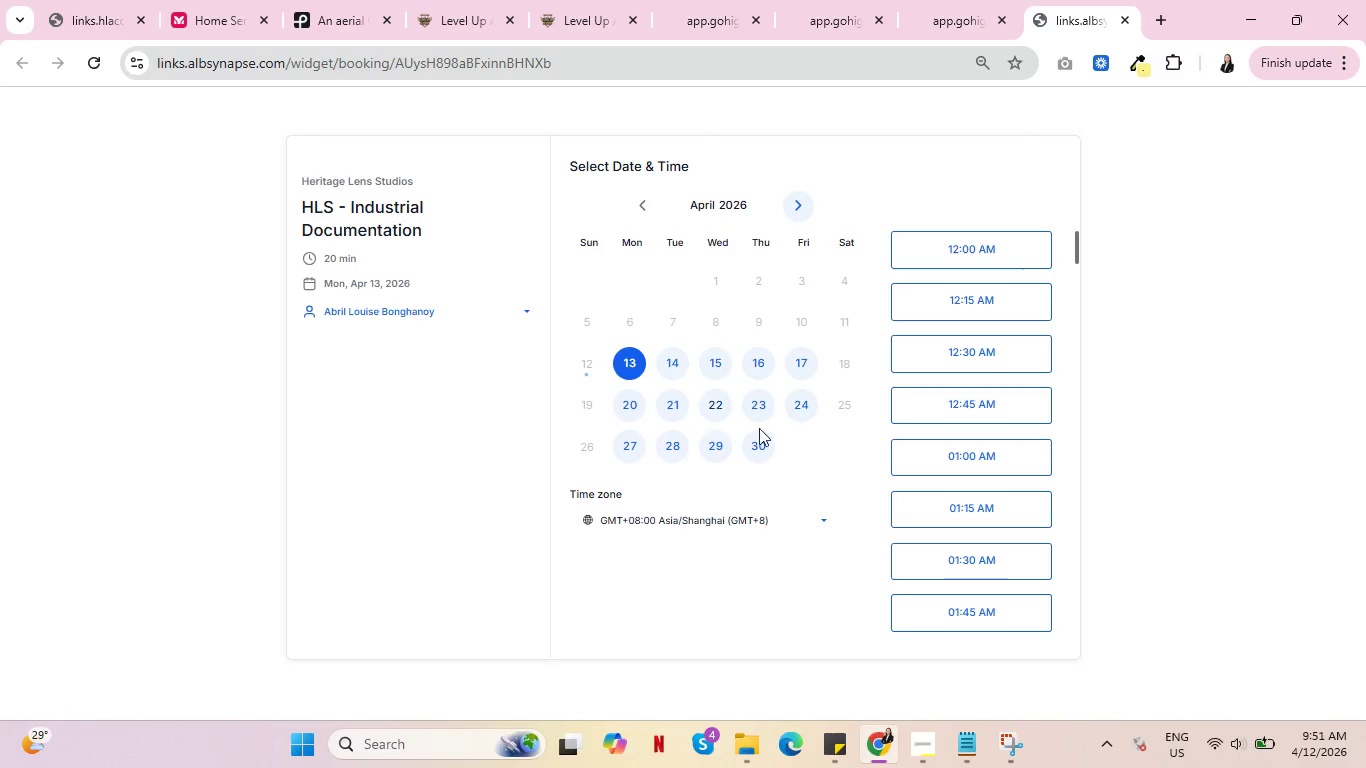 
left_click([1121, 20])
 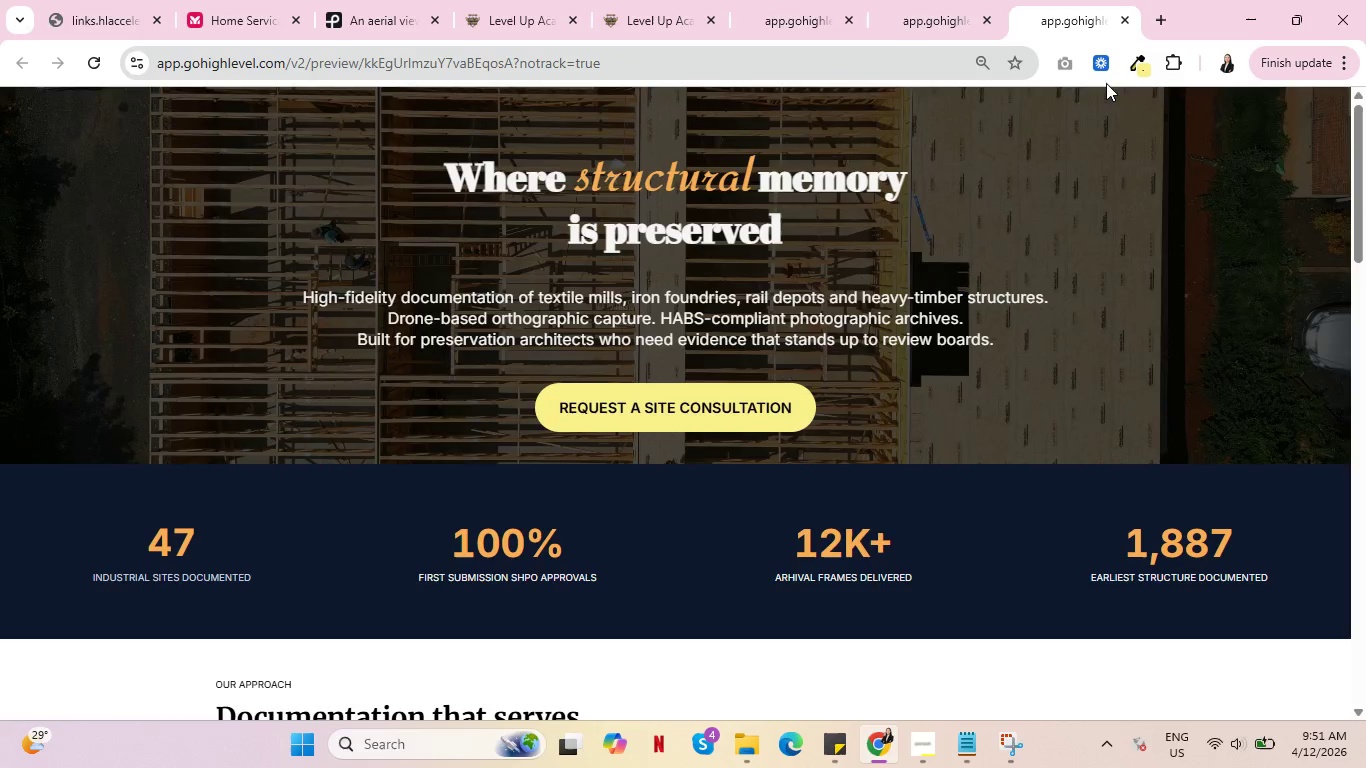 
scroll: coordinate [1137, 346], scroll_direction: down, amount: 17.0
 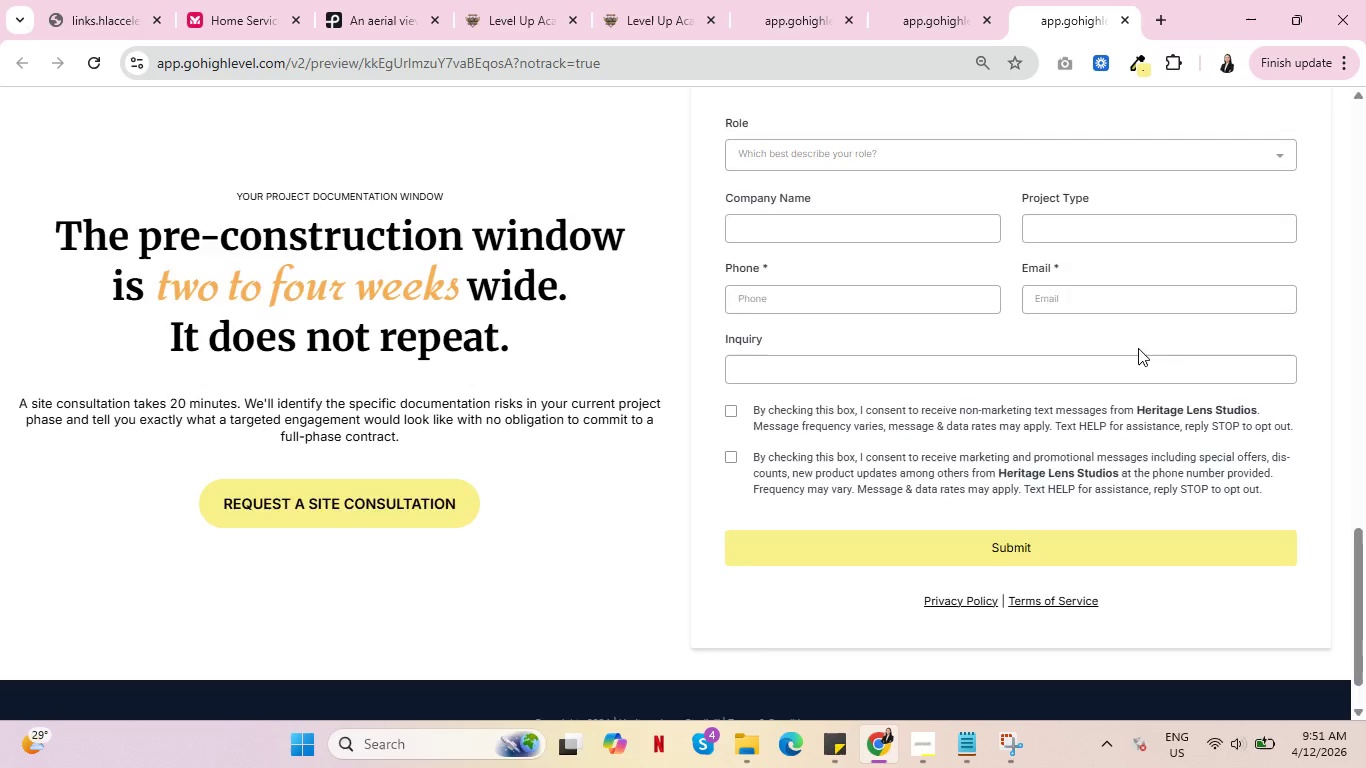 
scroll: coordinate [1138, 348], scroll_direction: up, amount: 2.0
 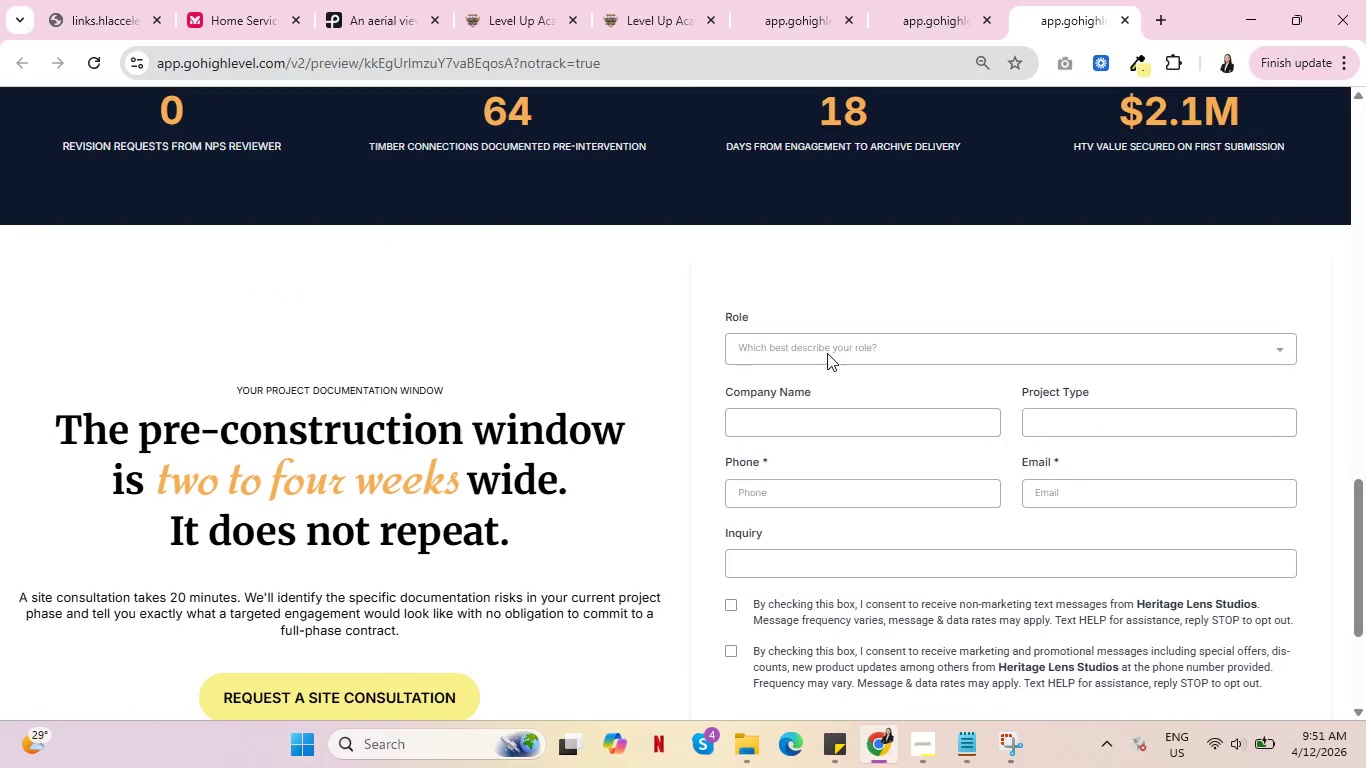 
left_click([826, 353])
 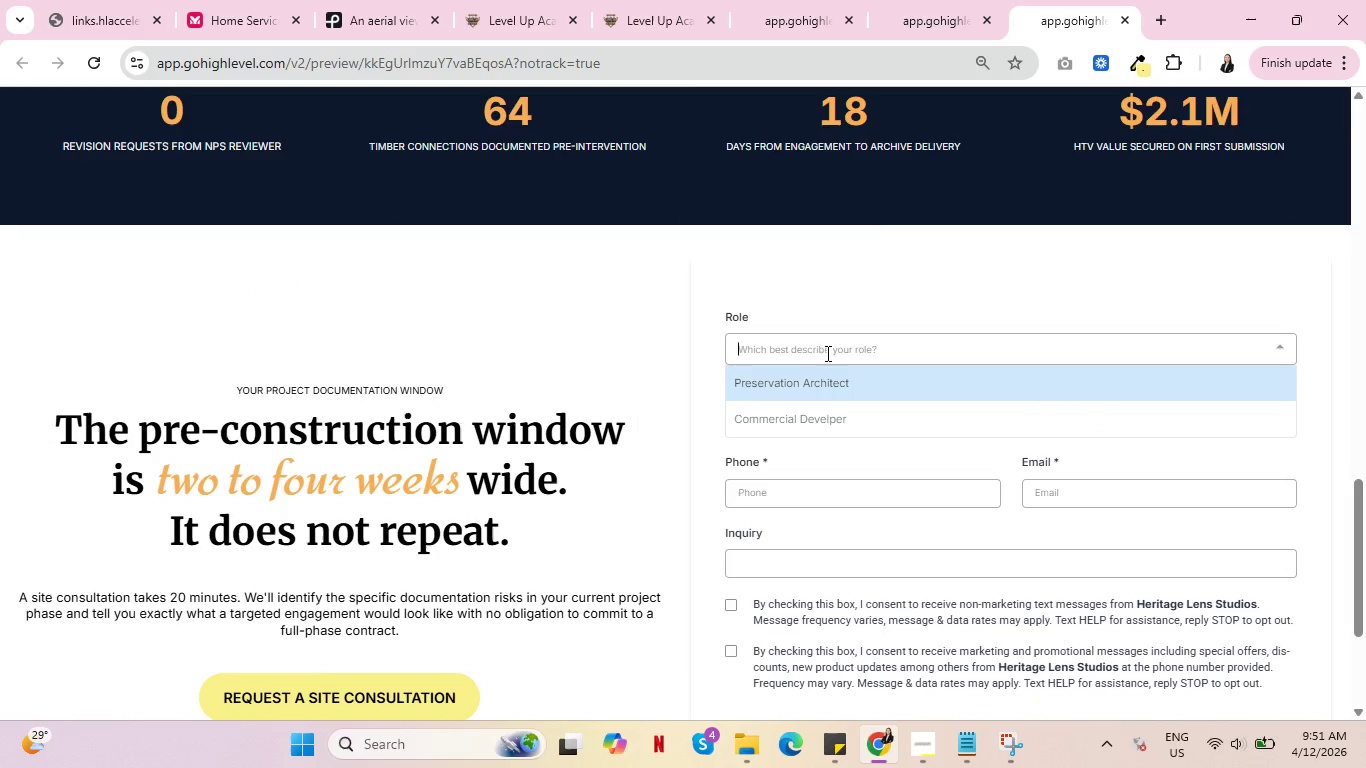 
double_click([811, 0])
 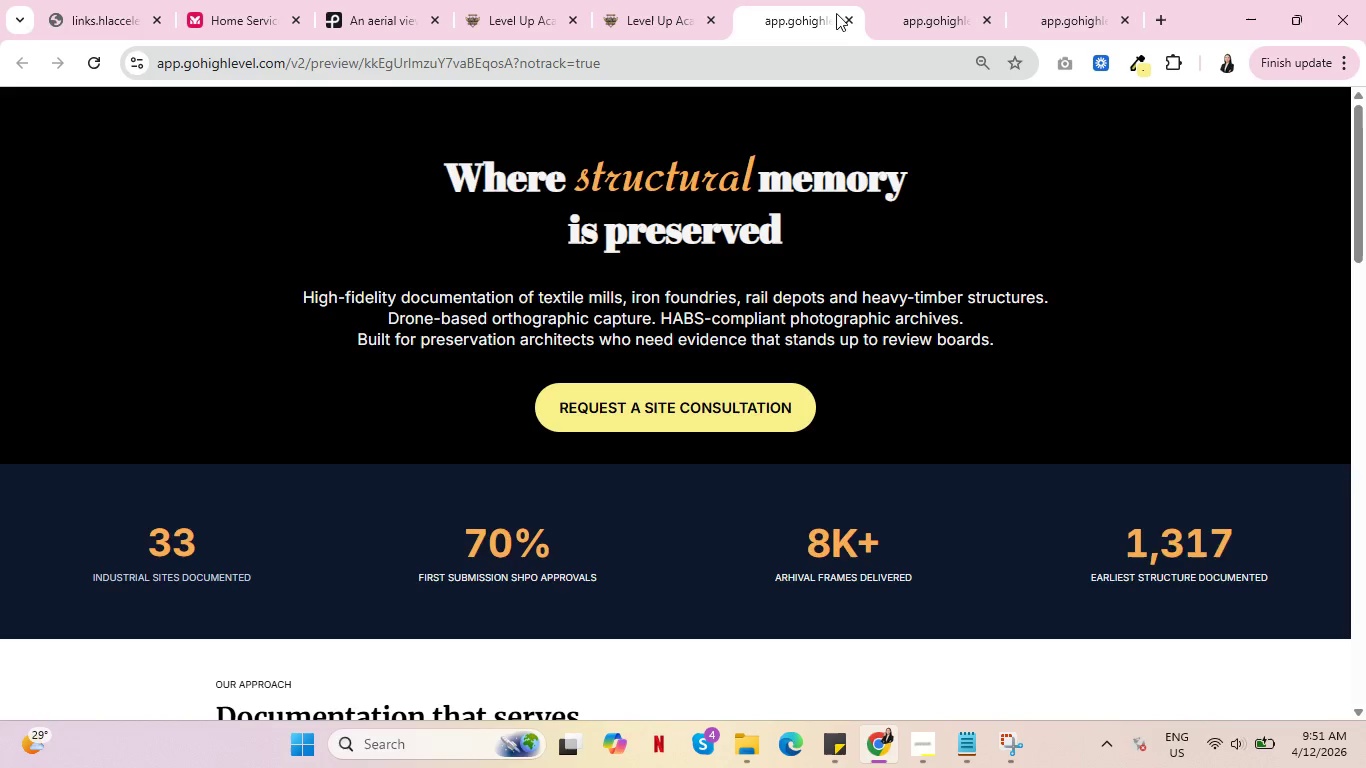 
left_click([847, 19])
 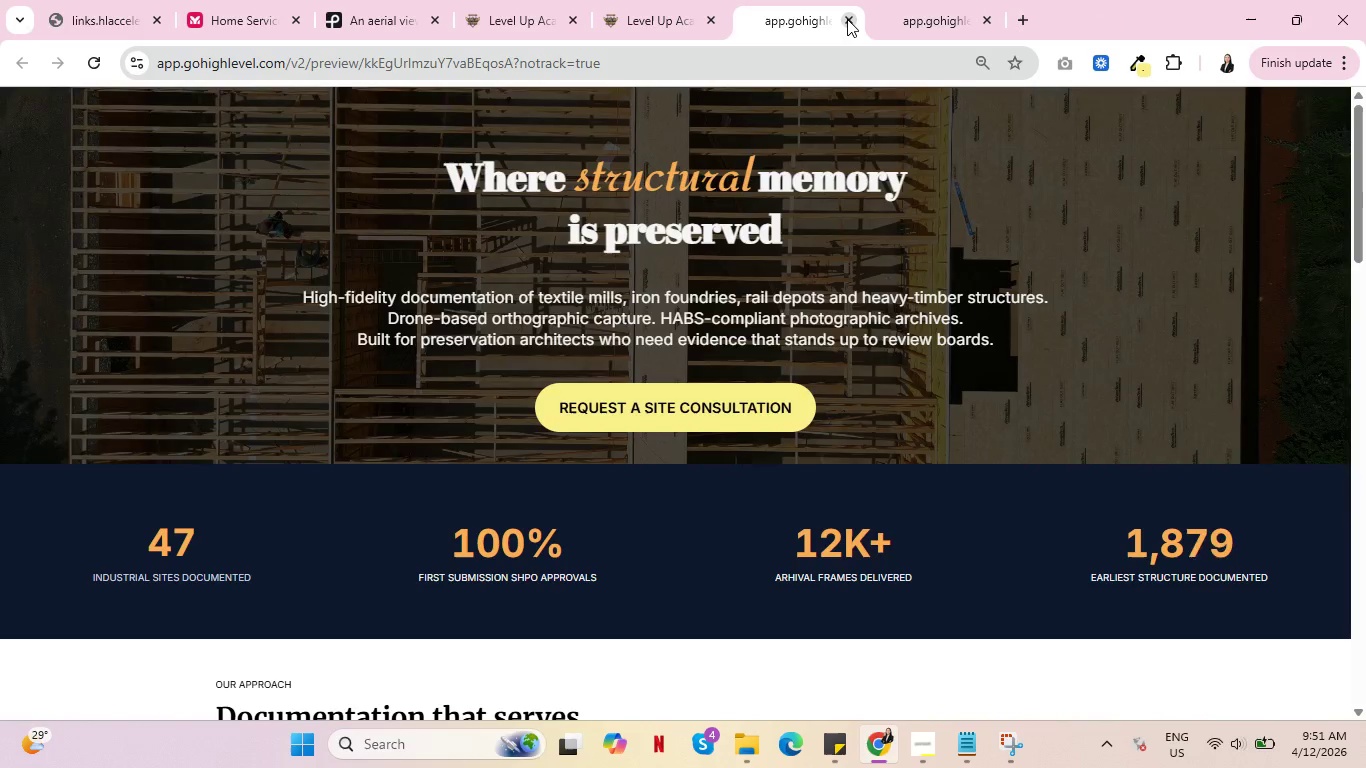 
double_click([847, 19])
 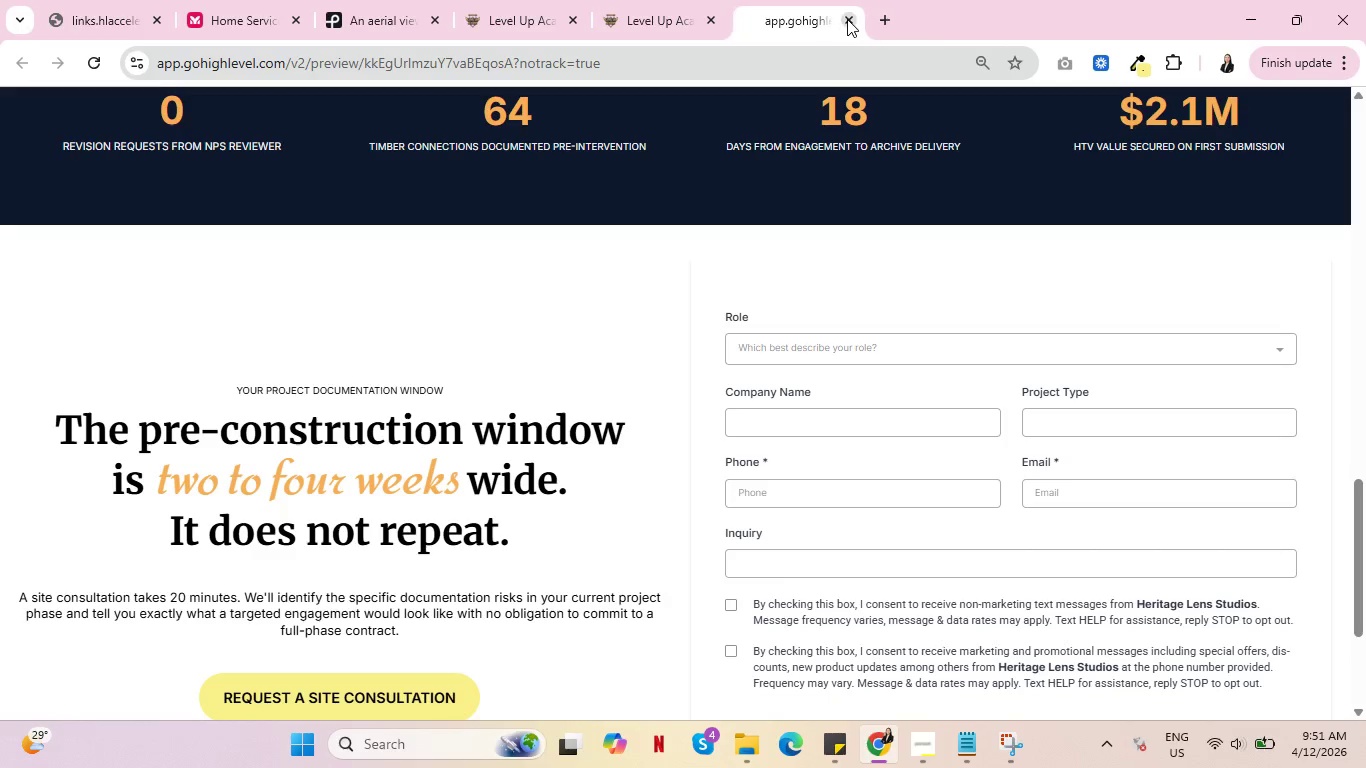 
triple_click([847, 19])
 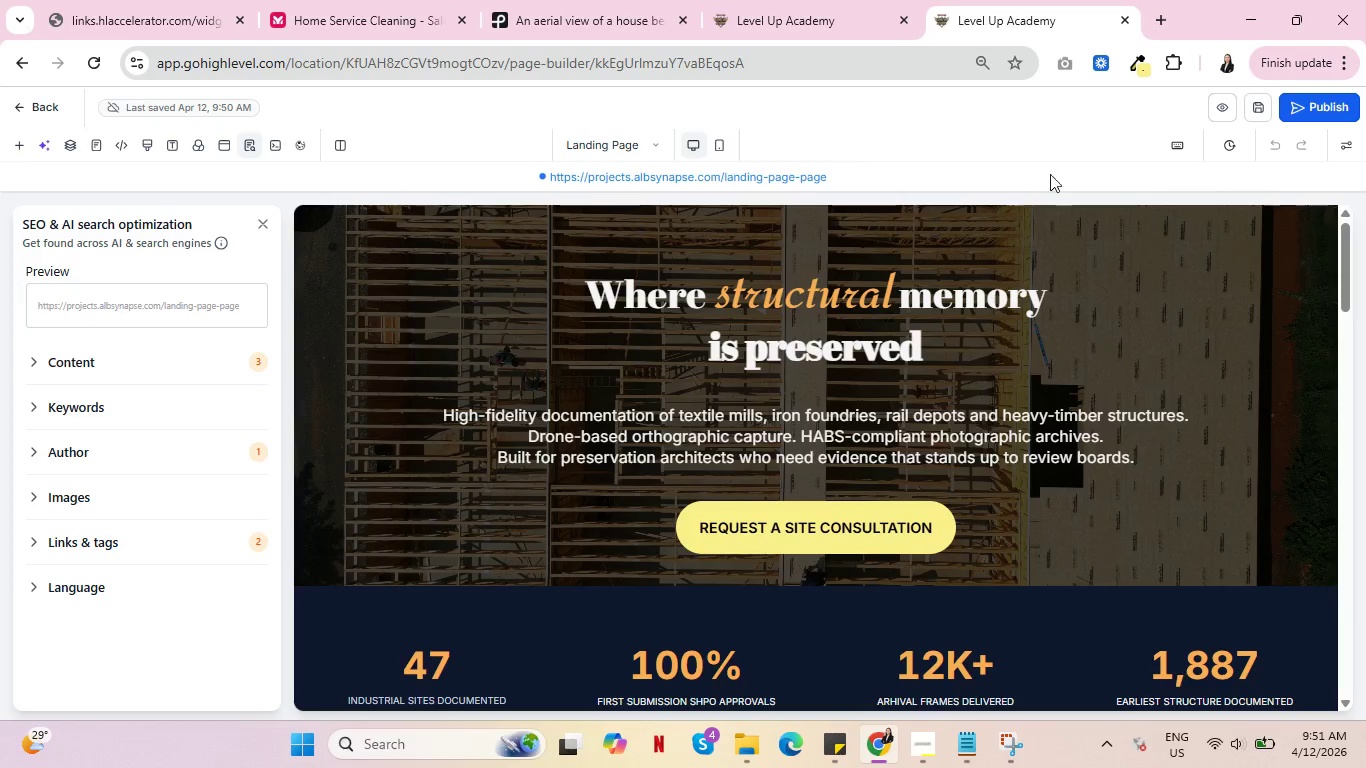 
left_click([787, 172])
 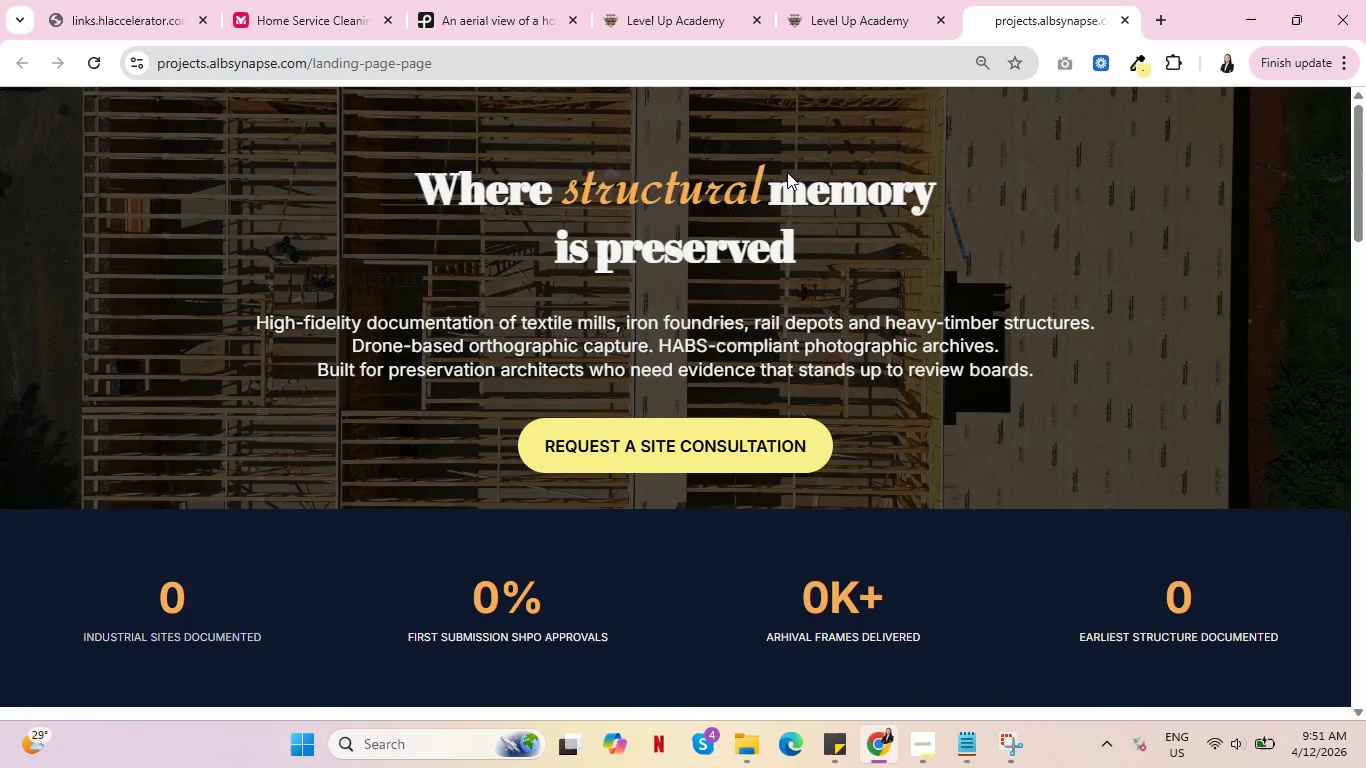 
scroll: coordinate [810, 219], scroll_direction: down, amount: 20.0
 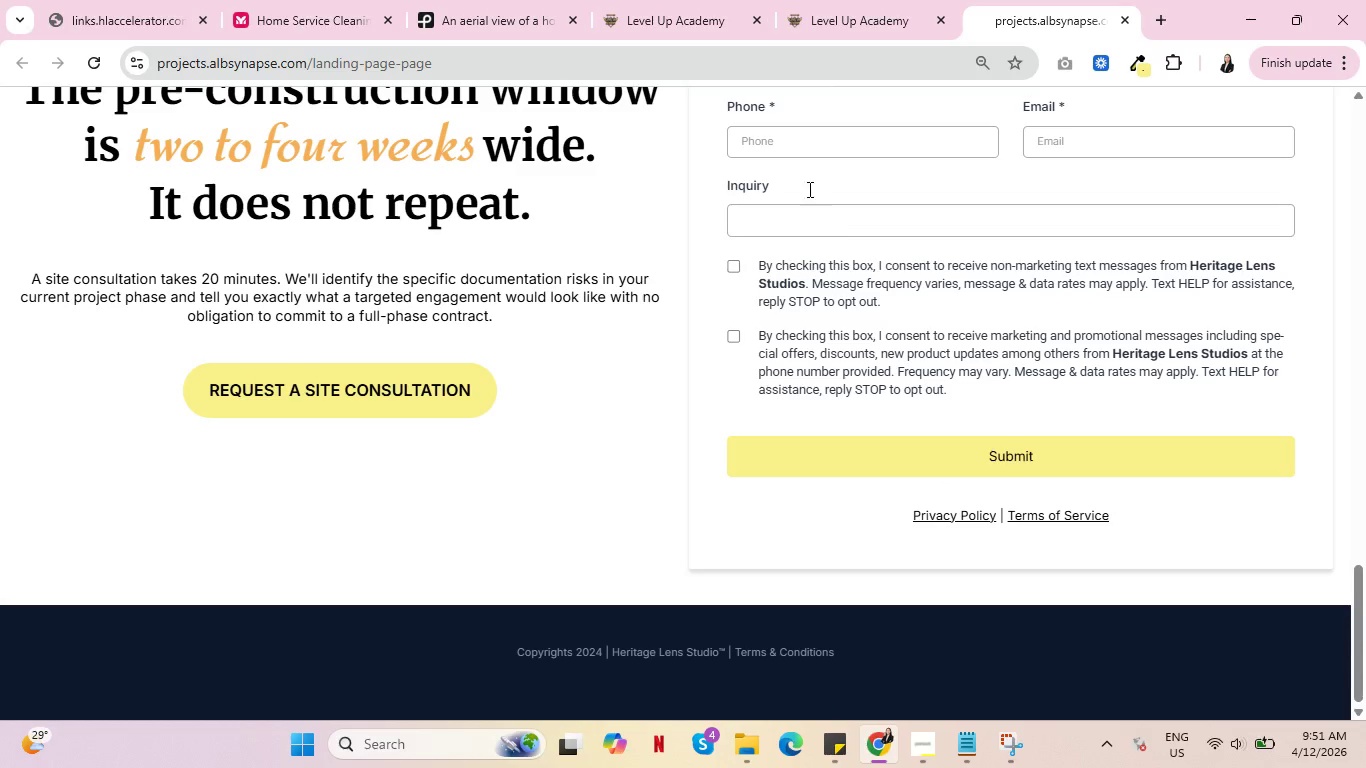 
double_click([685, 0])
 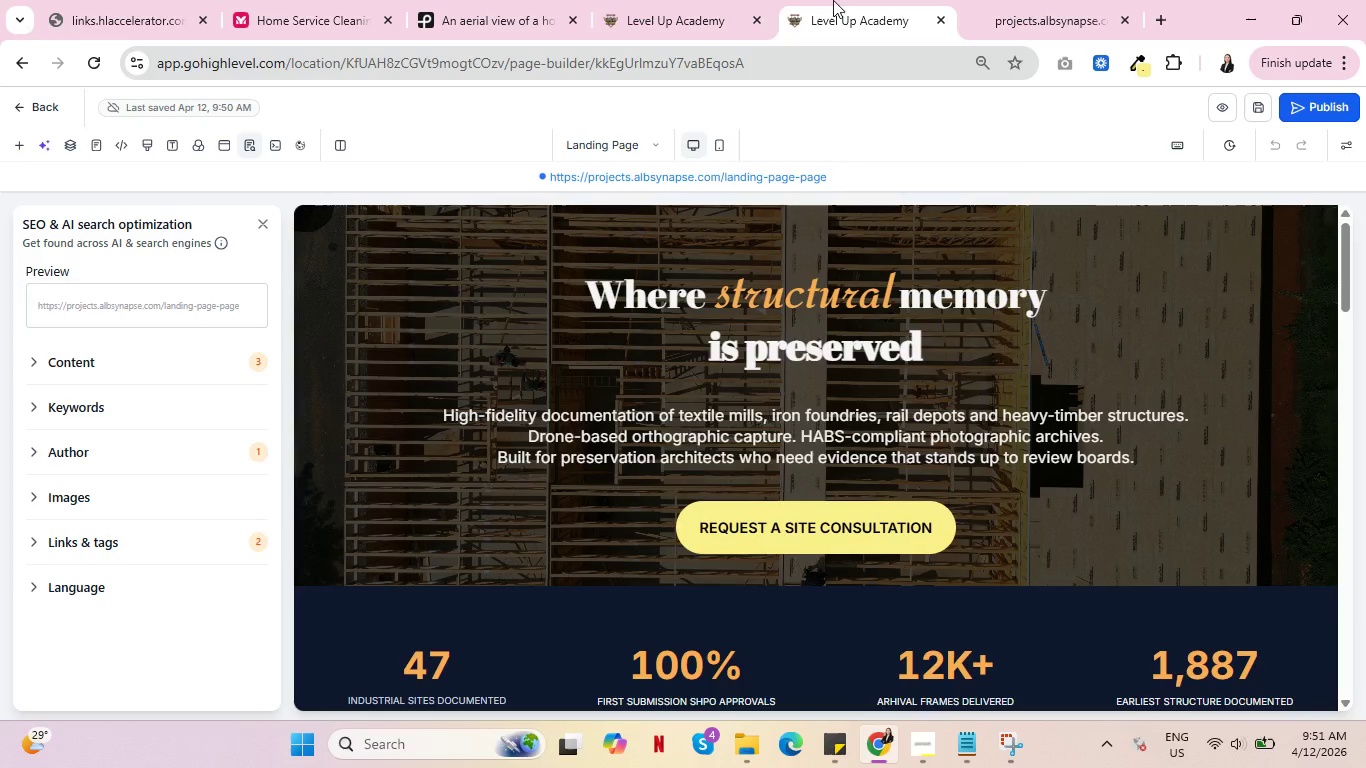 
double_click([714, 0])
 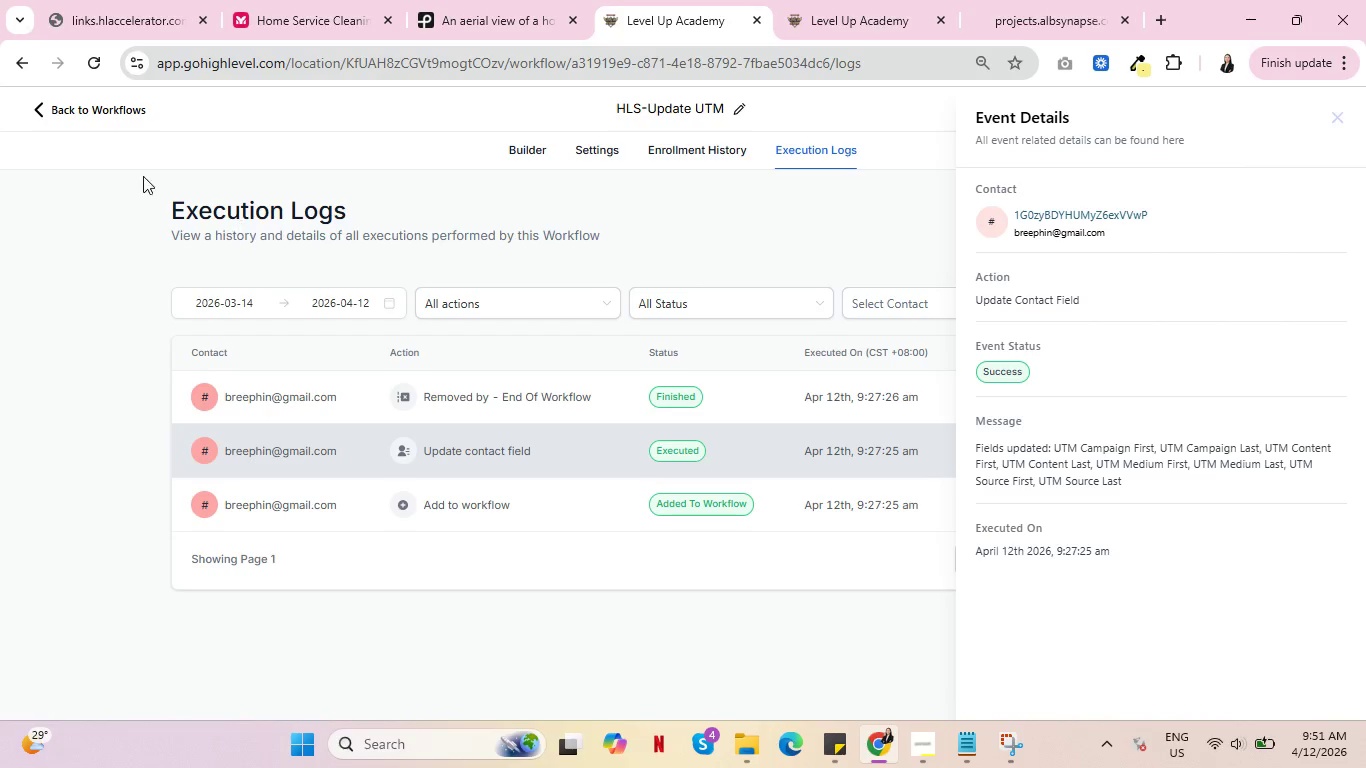 
left_click([80, 112])
 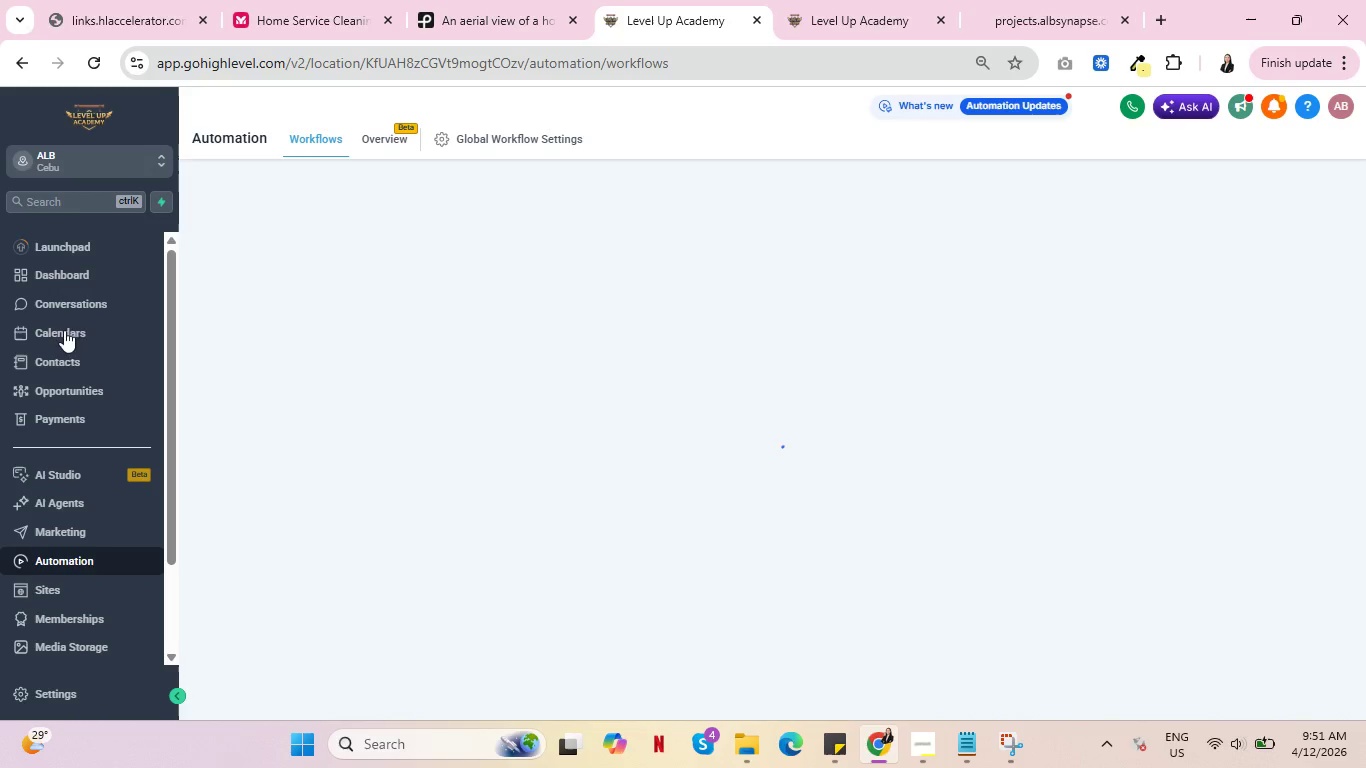 
left_click([69, 360])
 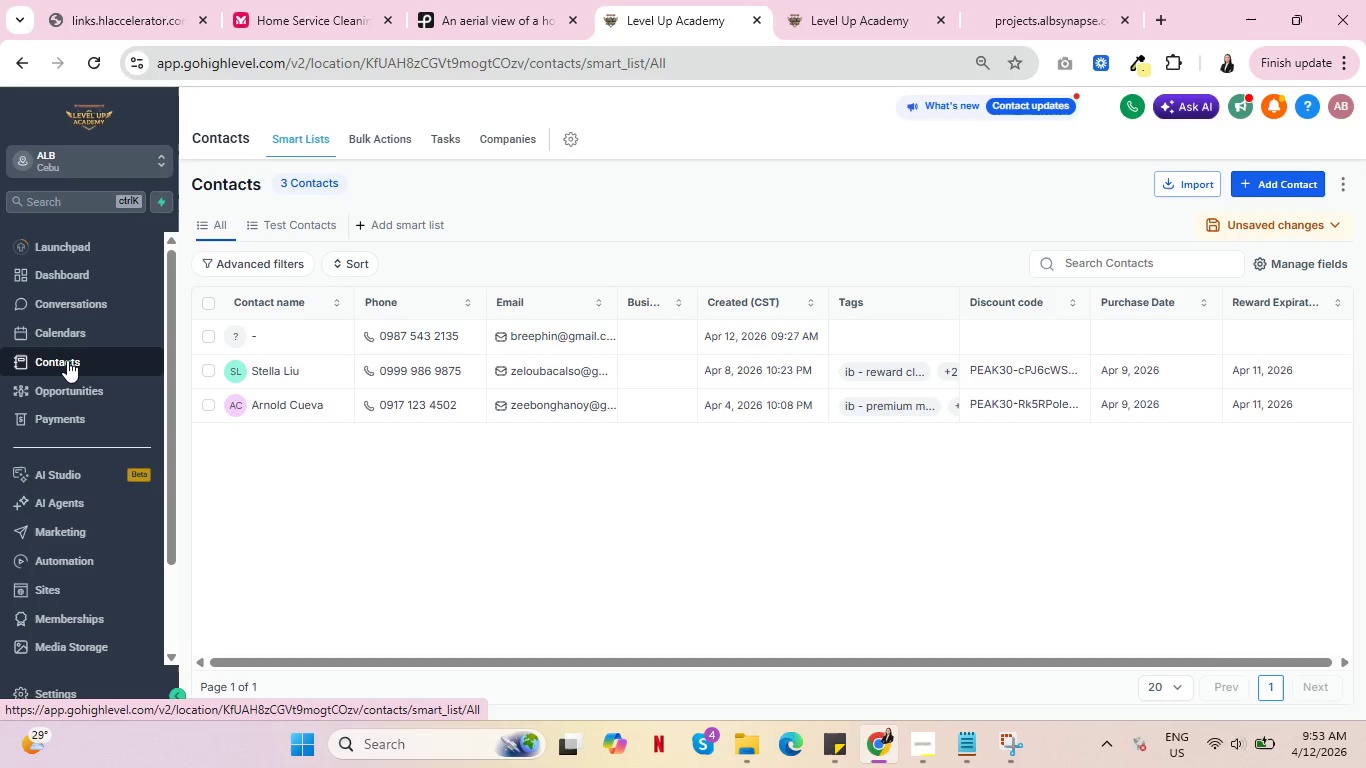 
wait(120.28)
 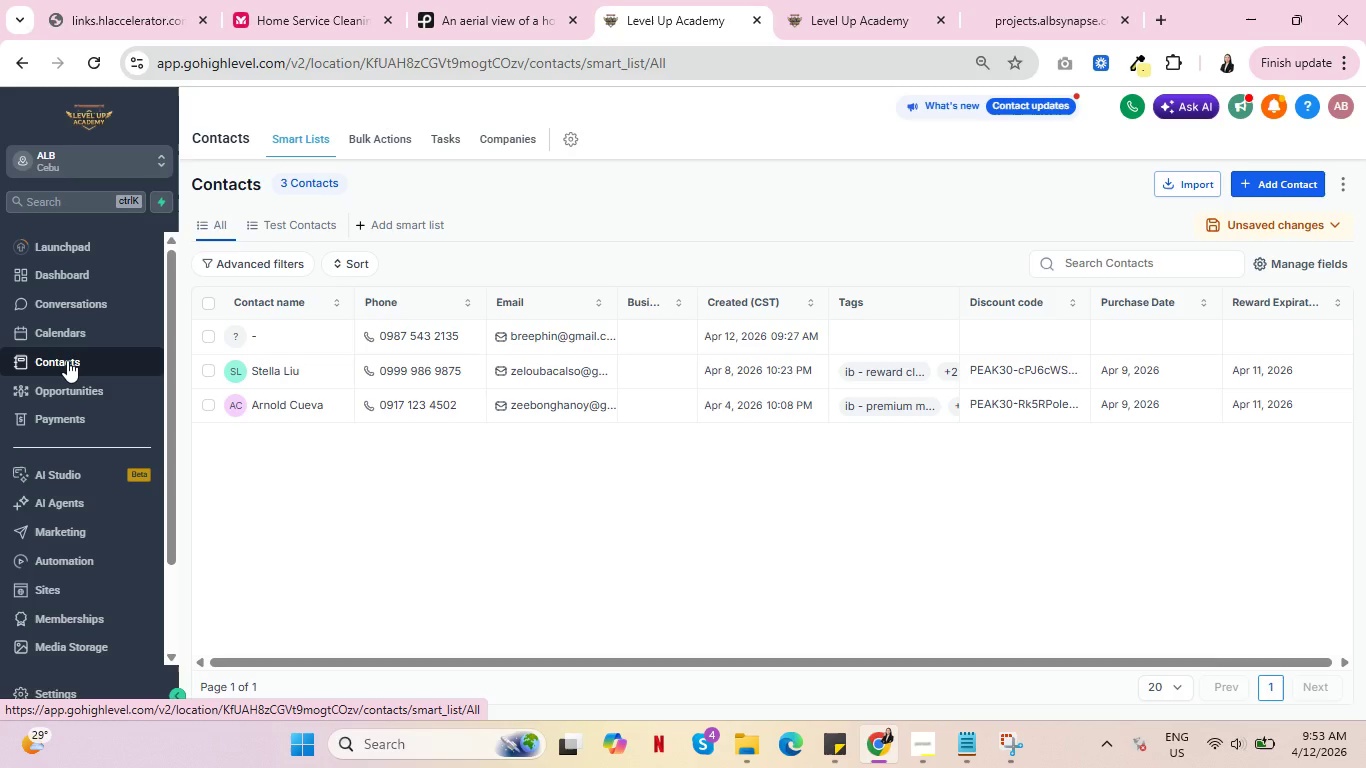 
left_click([249, 337])
 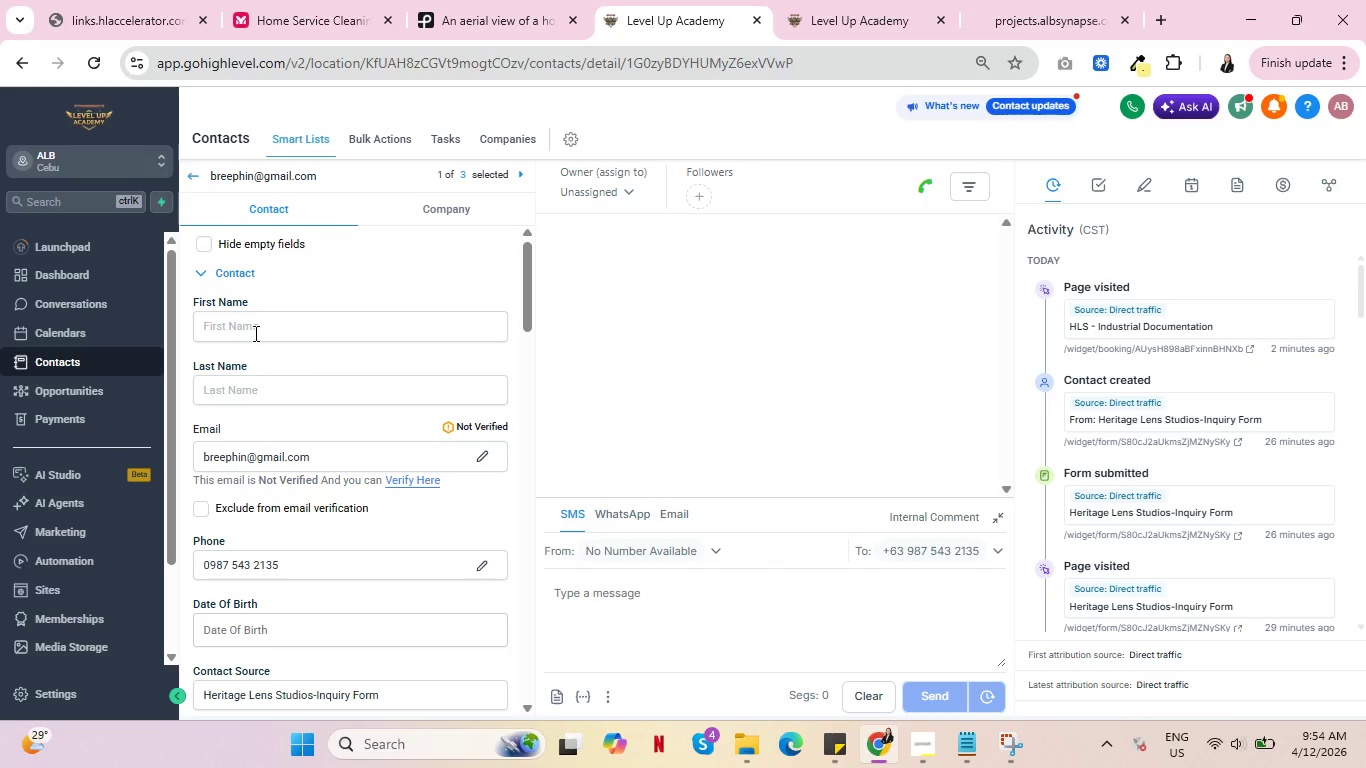 
wait(67.8)
 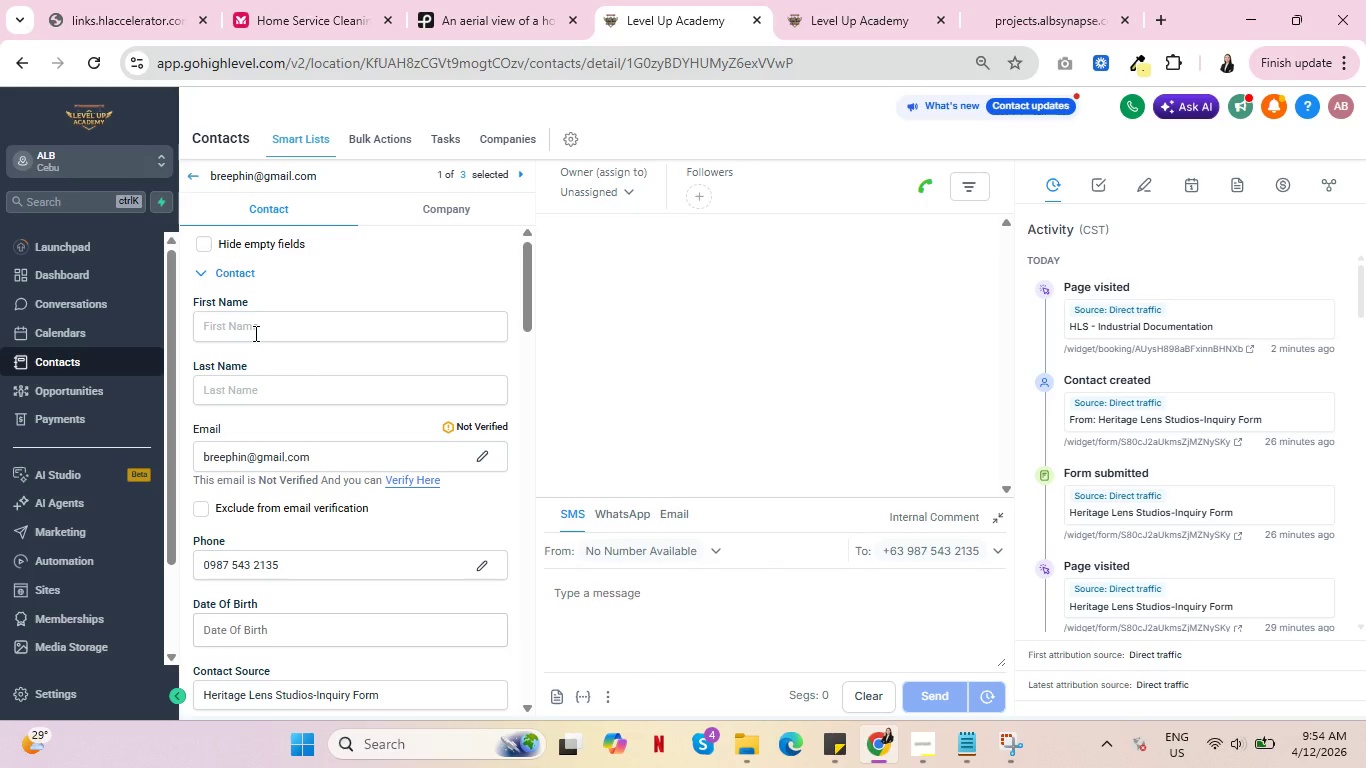 
scroll: coordinate [371, 438], scroll_direction: up, amount: 2.0
 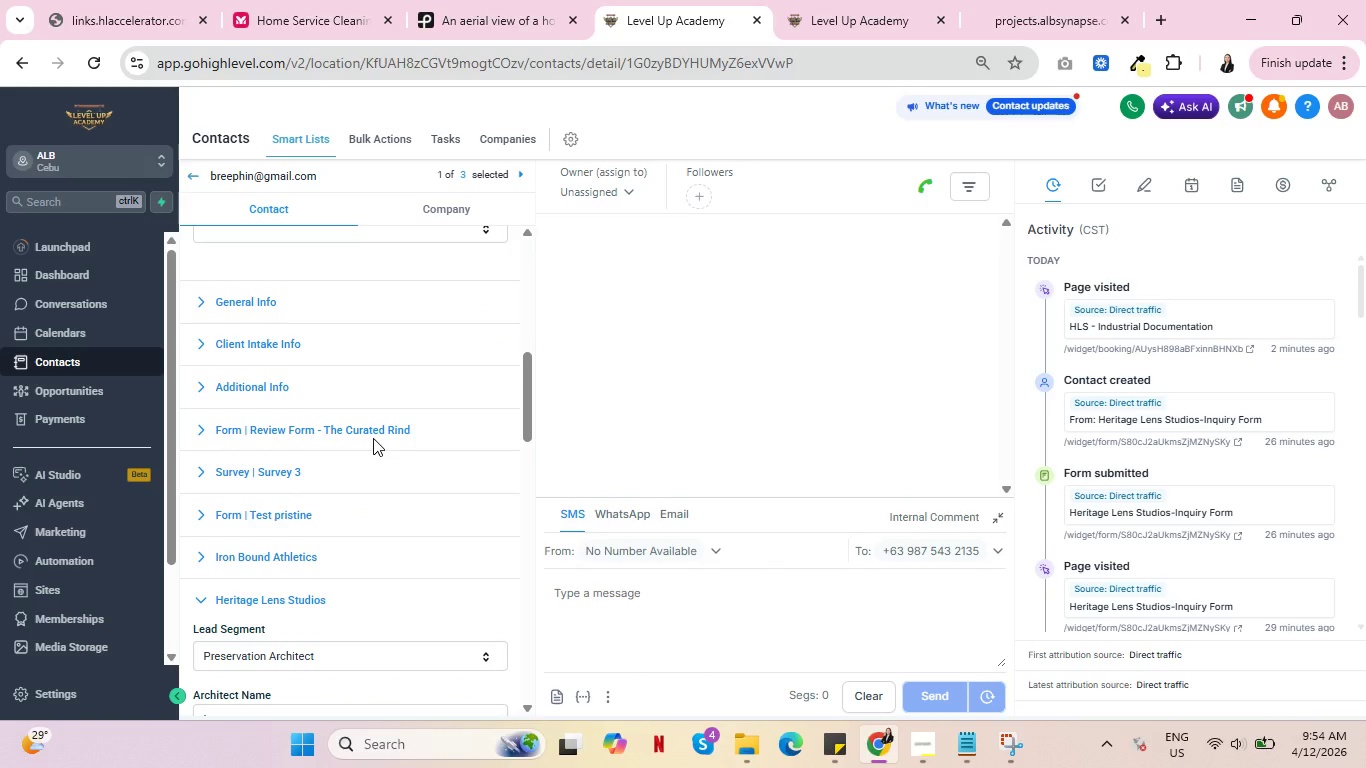 
scroll: coordinate [373, 438], scroll_direction: down, amount: 13.0
 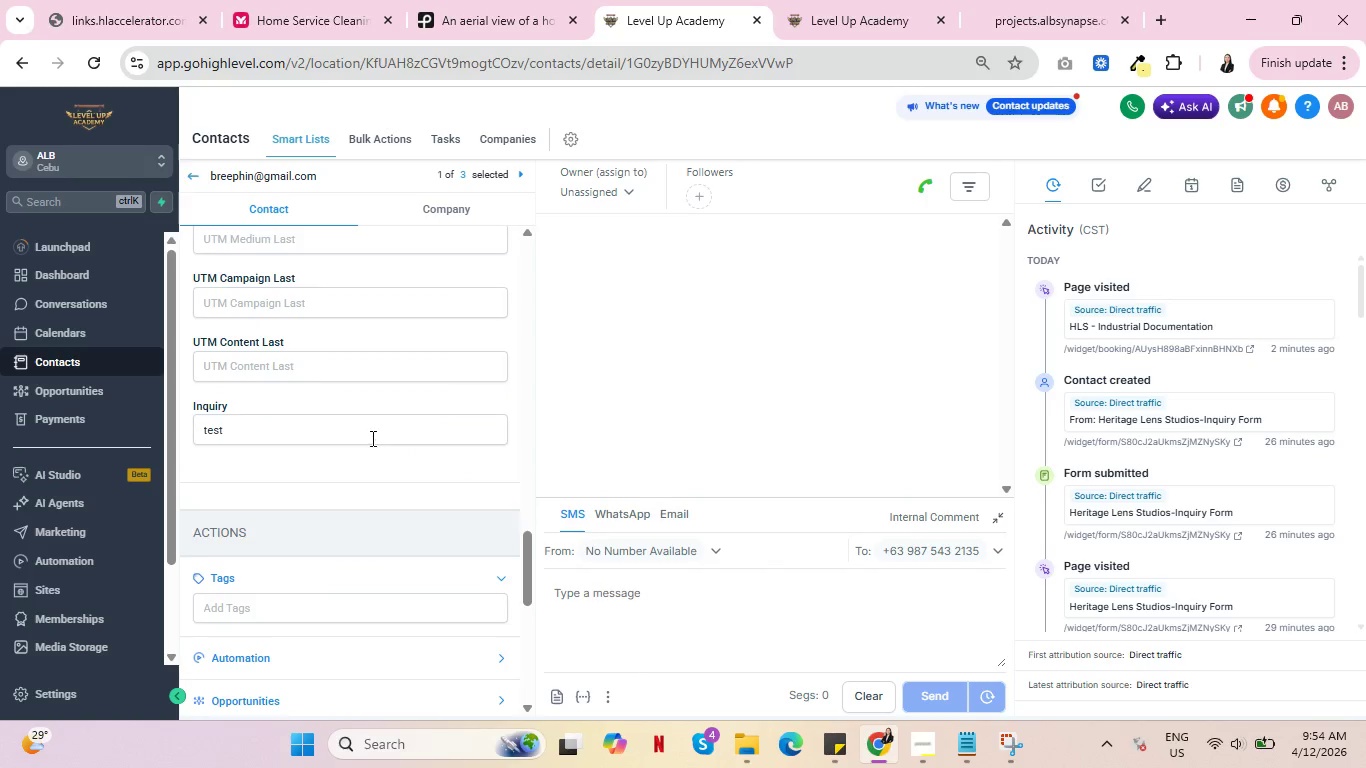 
scroll: coordinate [369, 434], scroll_direction: up, amount: 21.0
 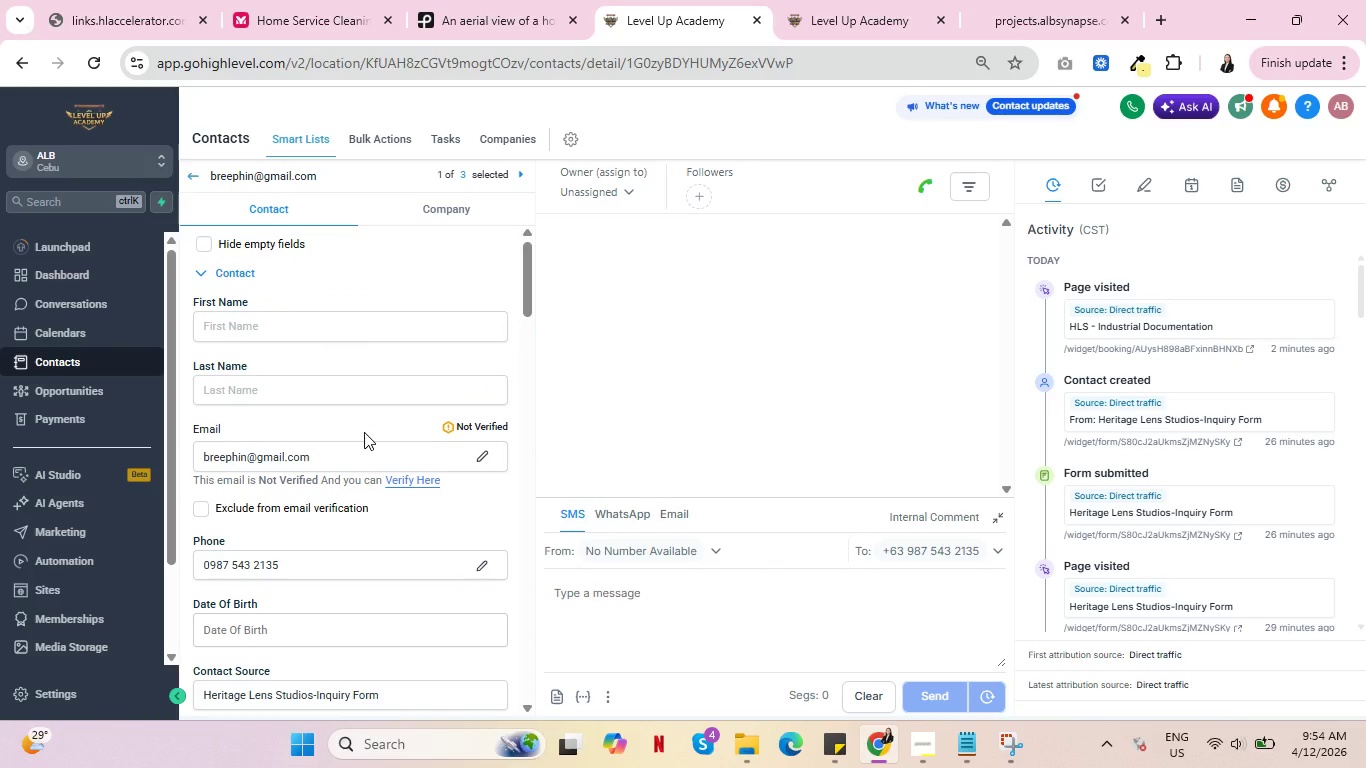 
wait(6.44)
 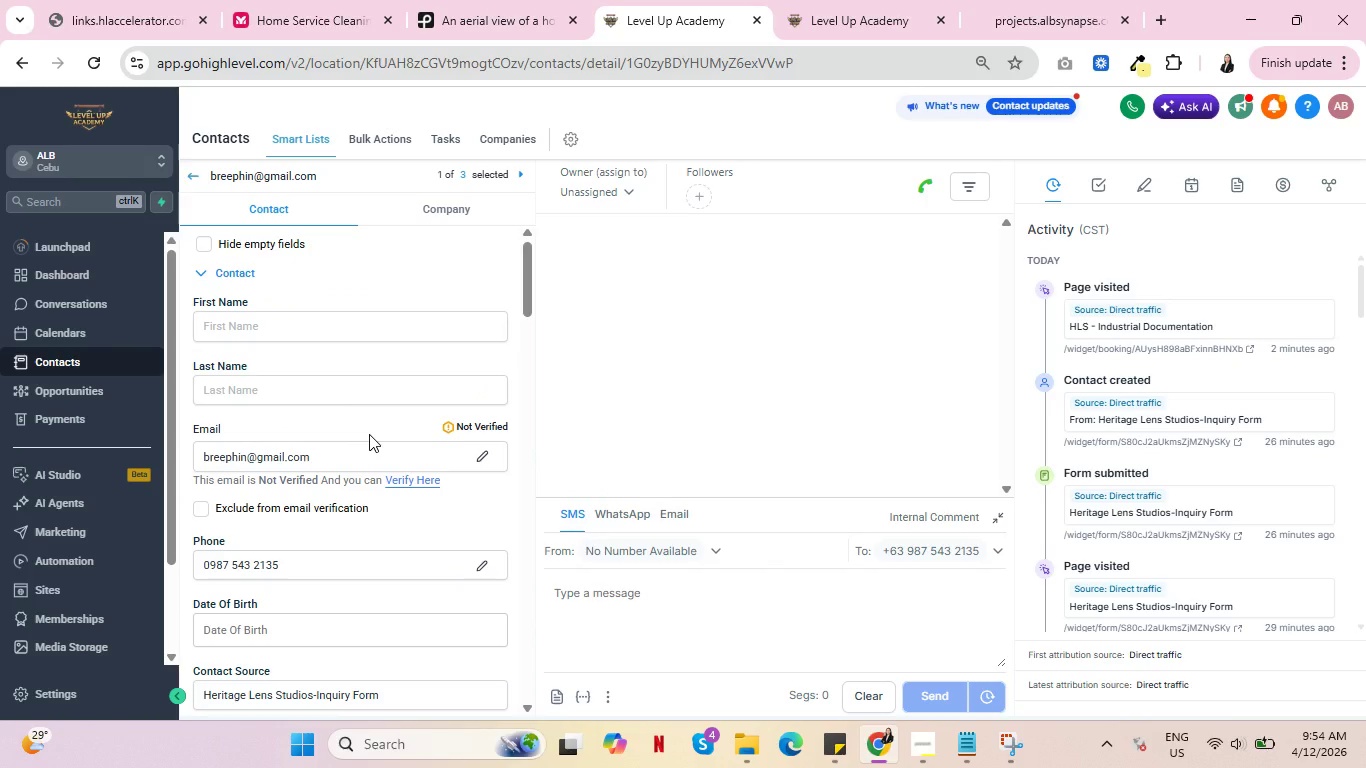 
left_click([238, 318])
 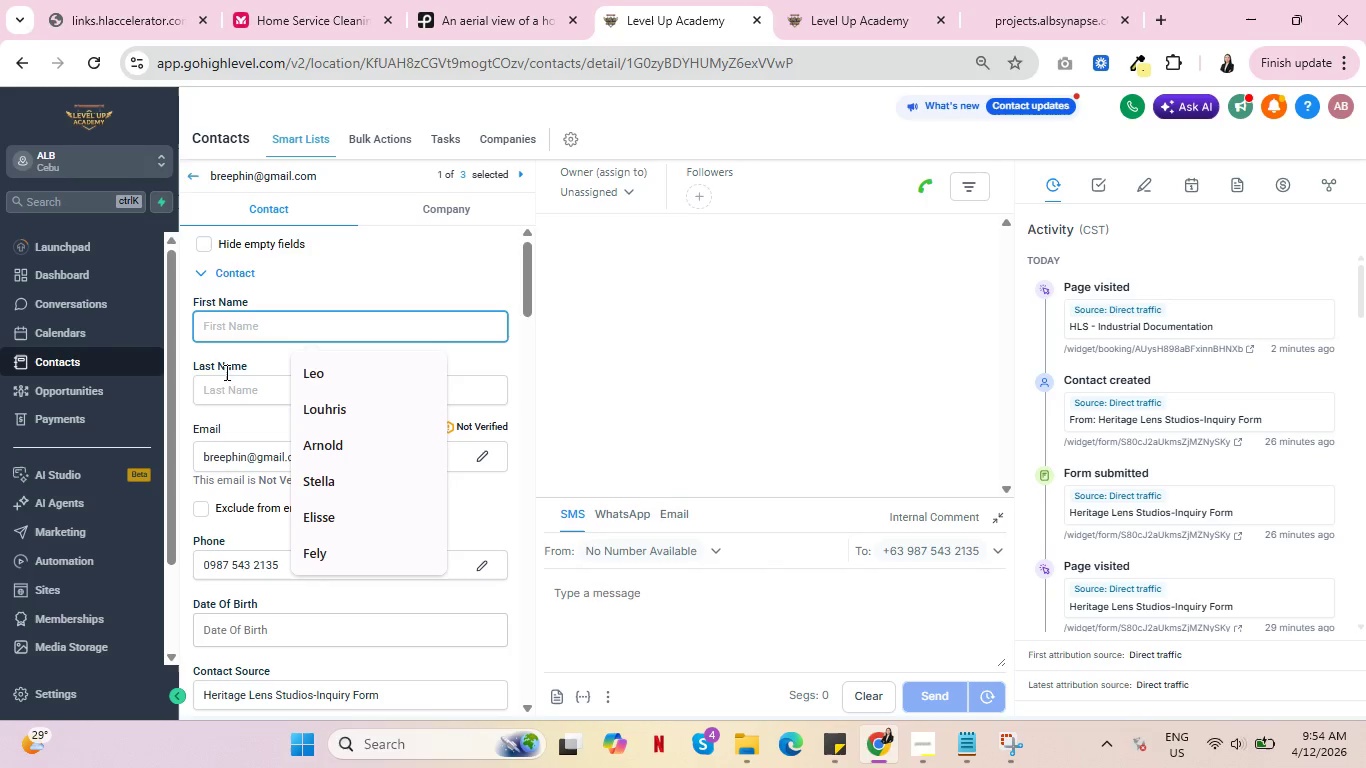 
left_click([221, 390])
 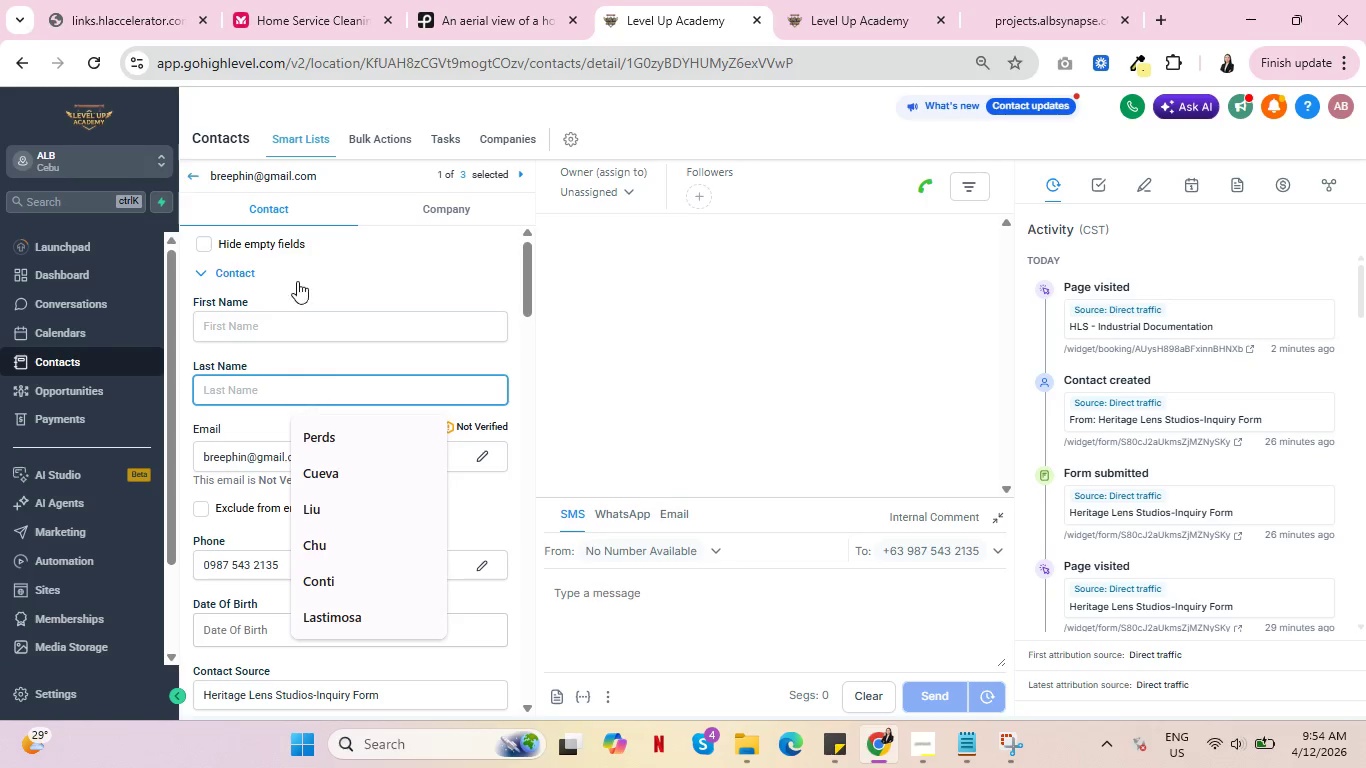 
left_click([303, 278])
 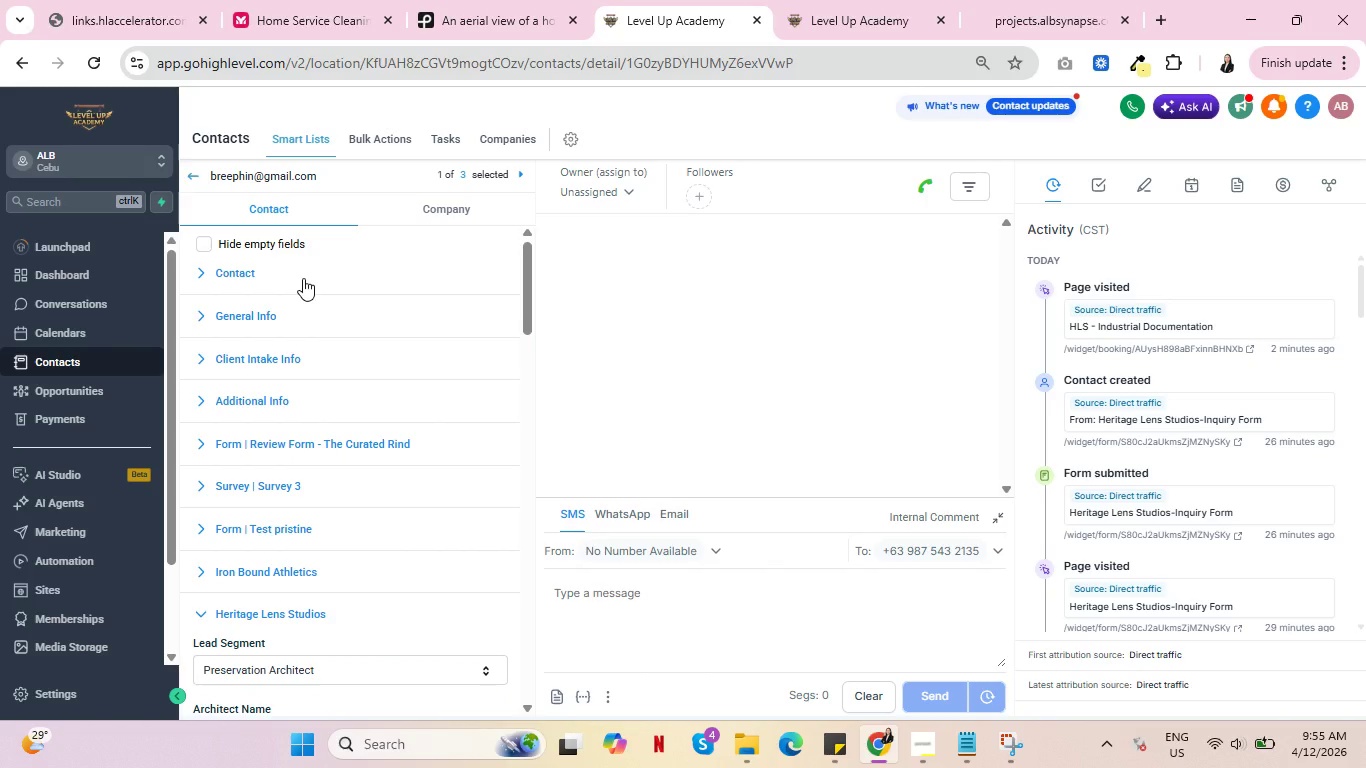 
left_click([303, 278])
 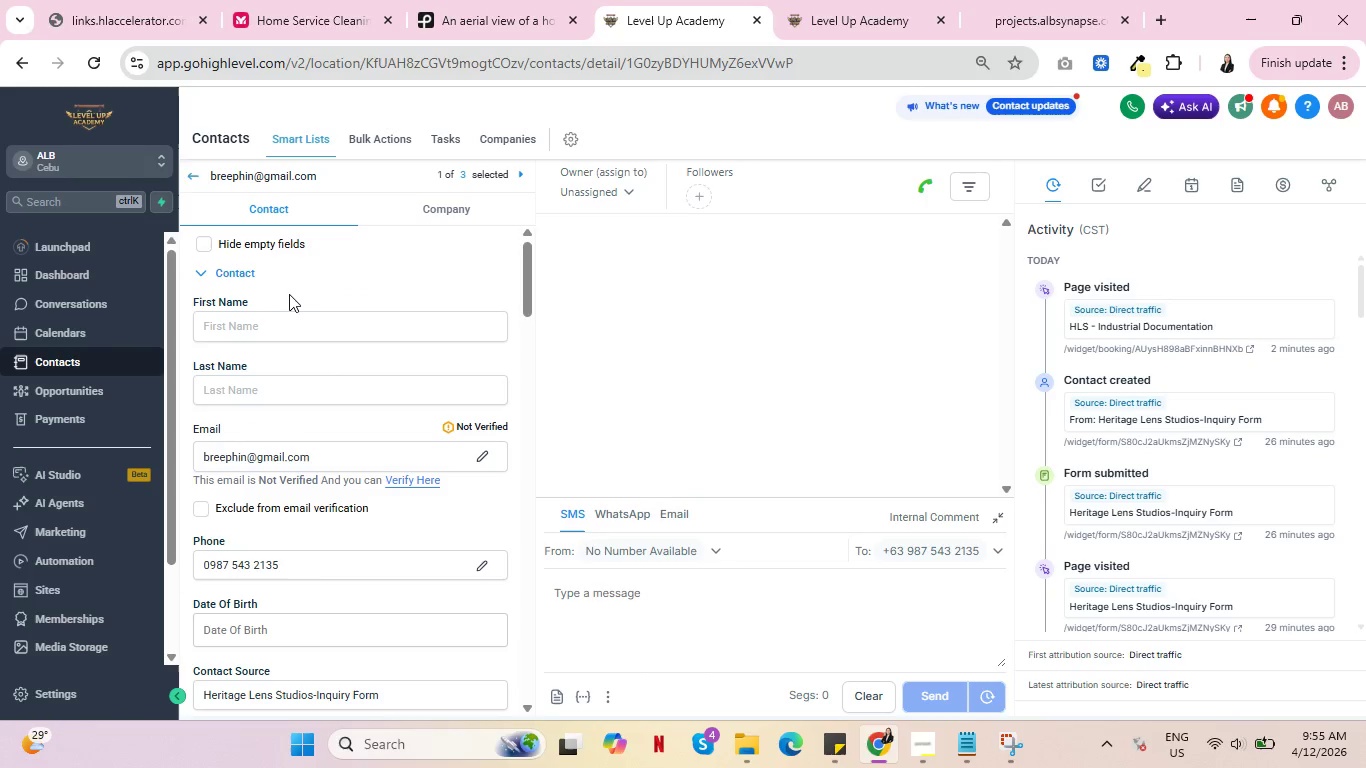 
scroll: coordinate [294, 300], scroll_direction: up, amount: 5.0
 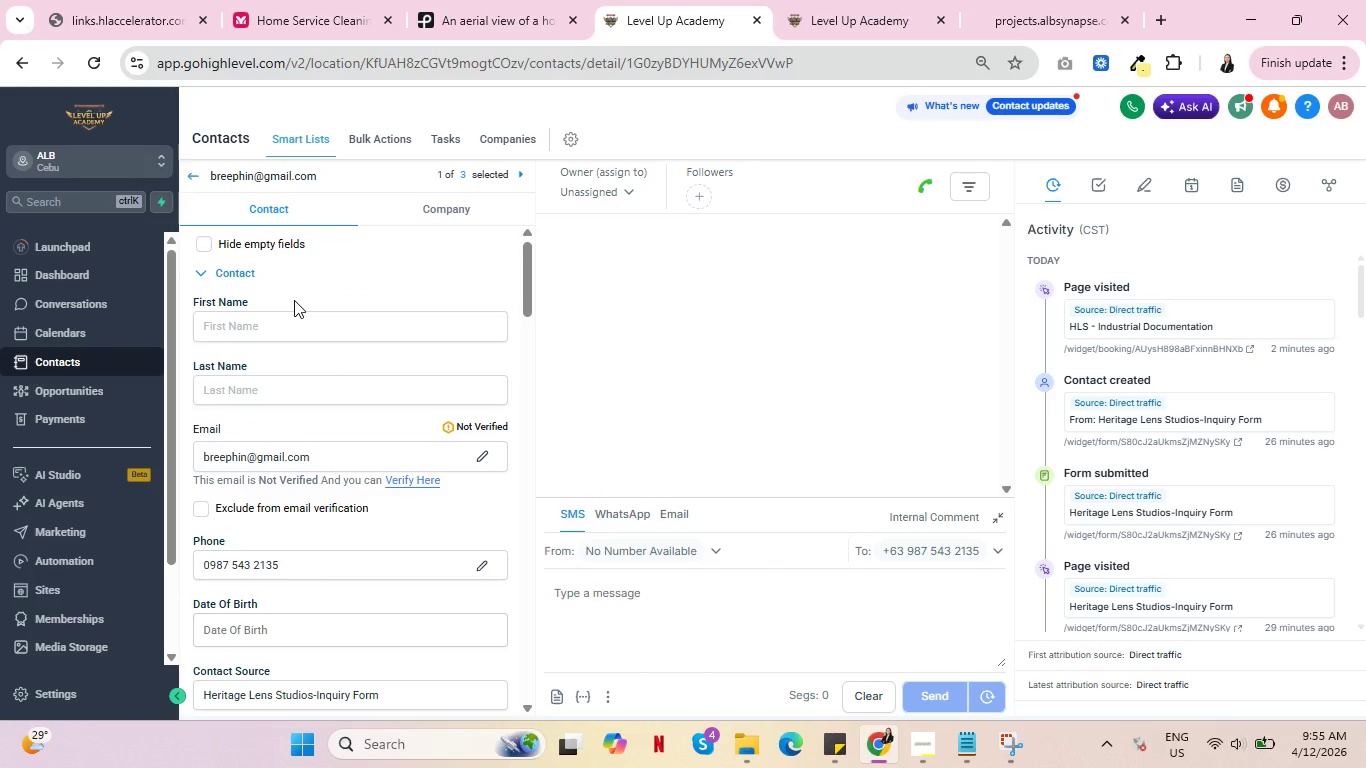 
scroll: coordinate [292, 361], scroll_direction: down, amount: 22.0
 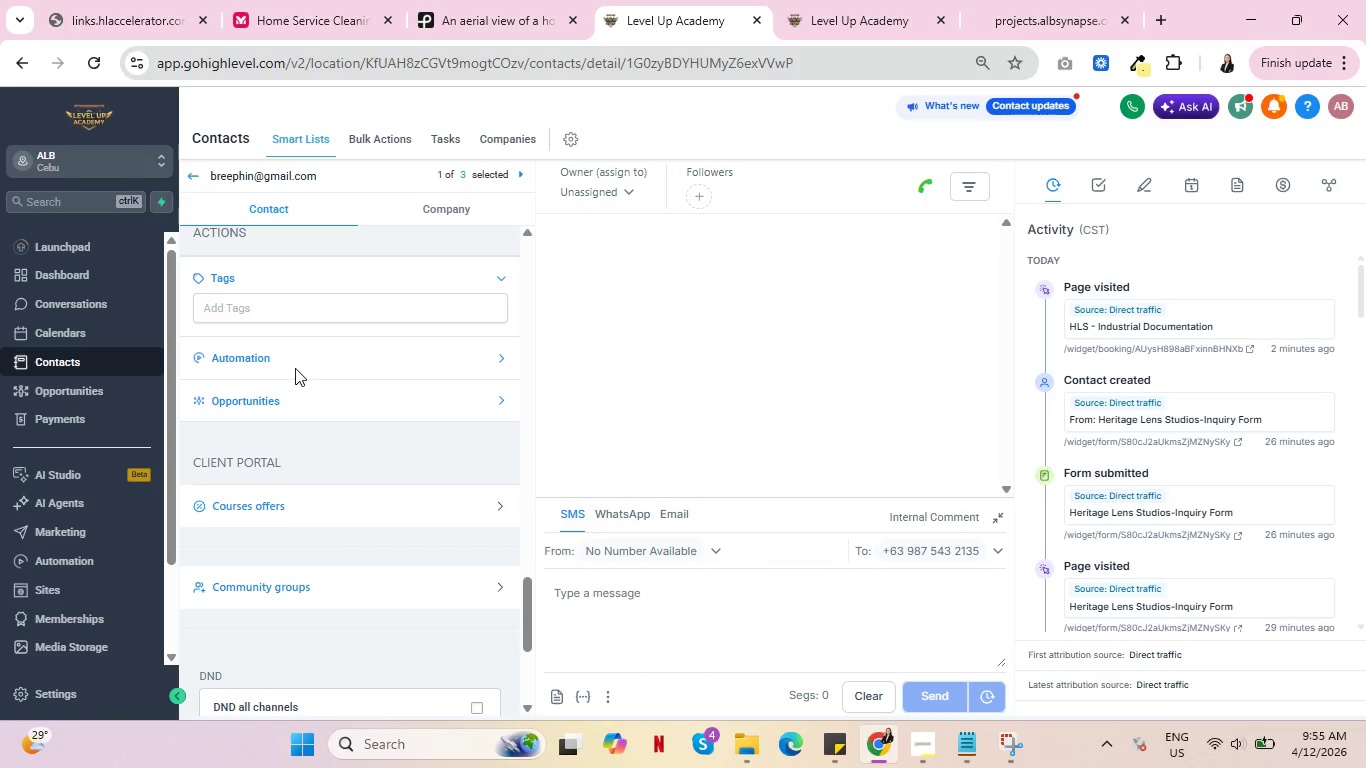 
scroll: coordinate [305, 415], scroll_direction: up, amount: 10.0
 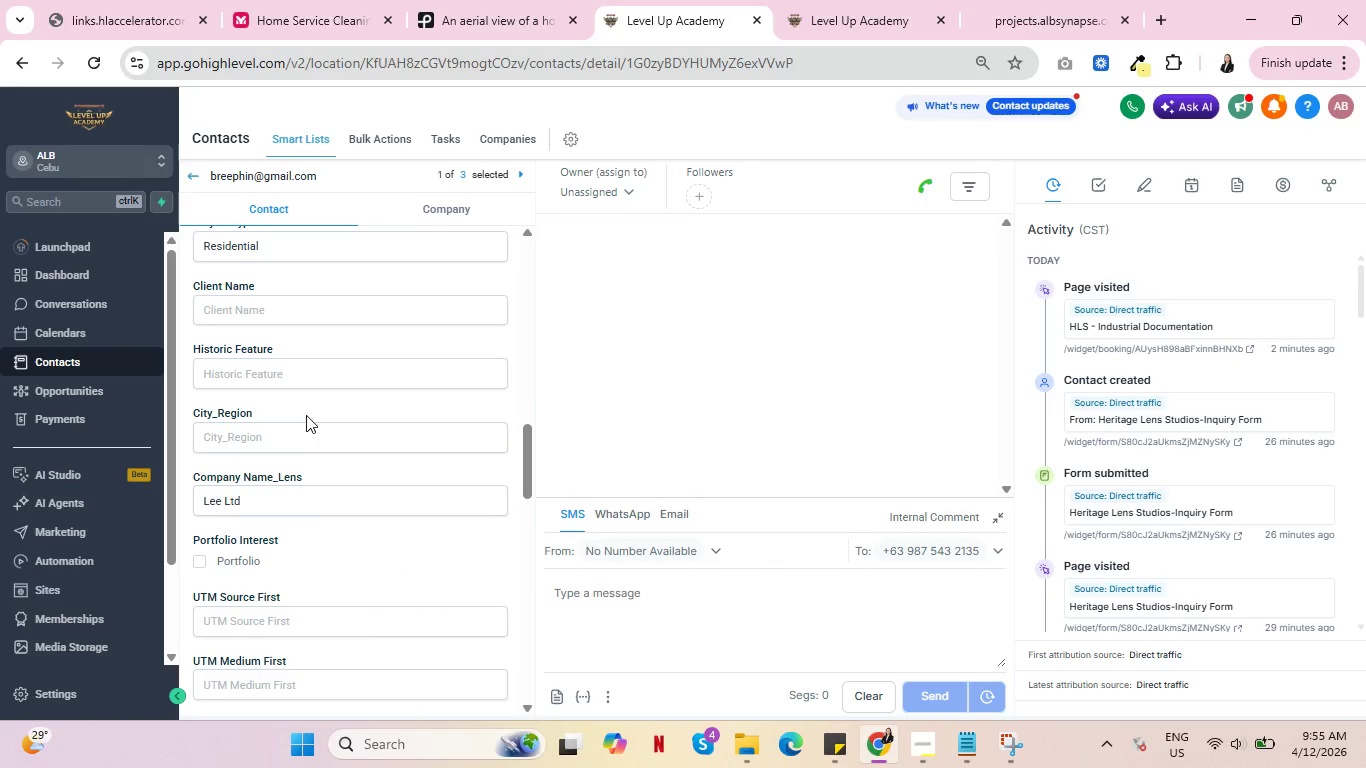 
scroll: coordinate [306, 415], scroll_direction: down, amount: 2.0
 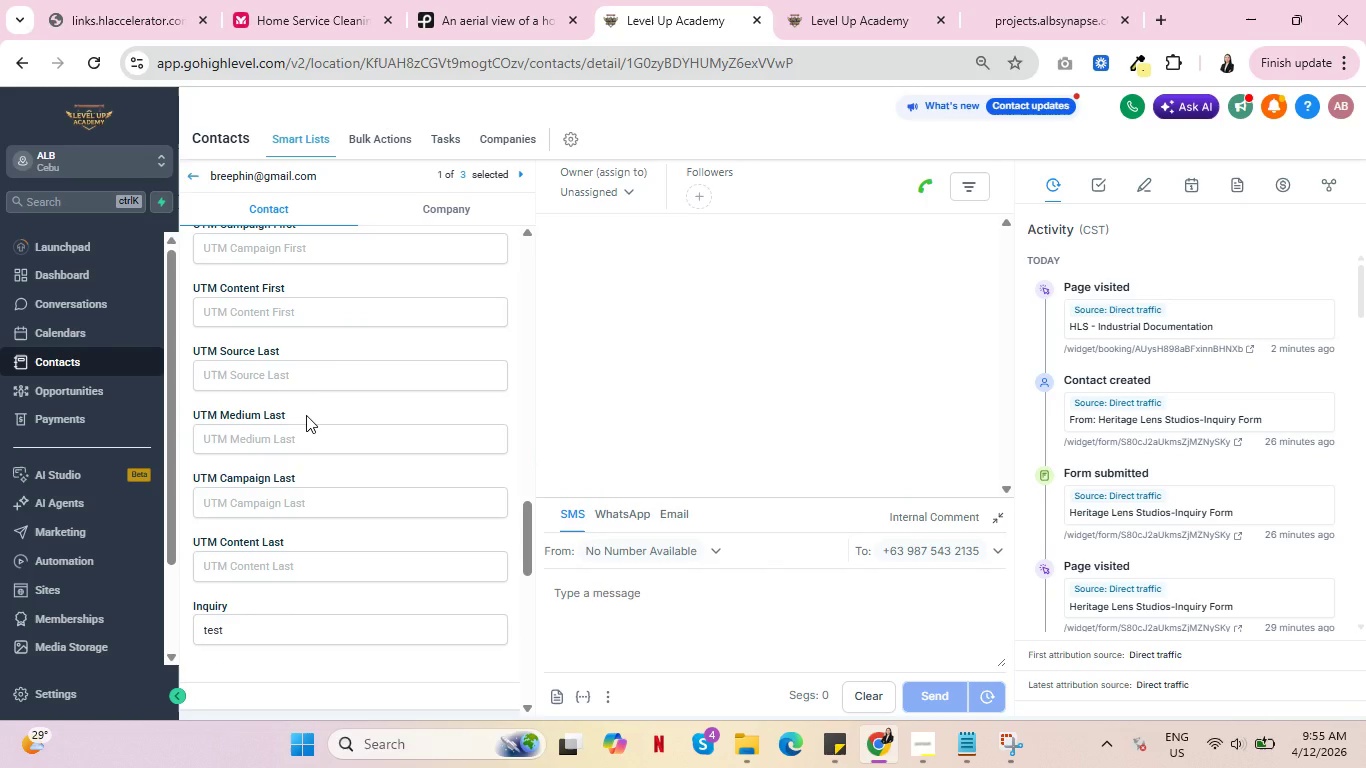 
scroll: coordinate [311, 413], scroll_direction: up, amount: 17.0
 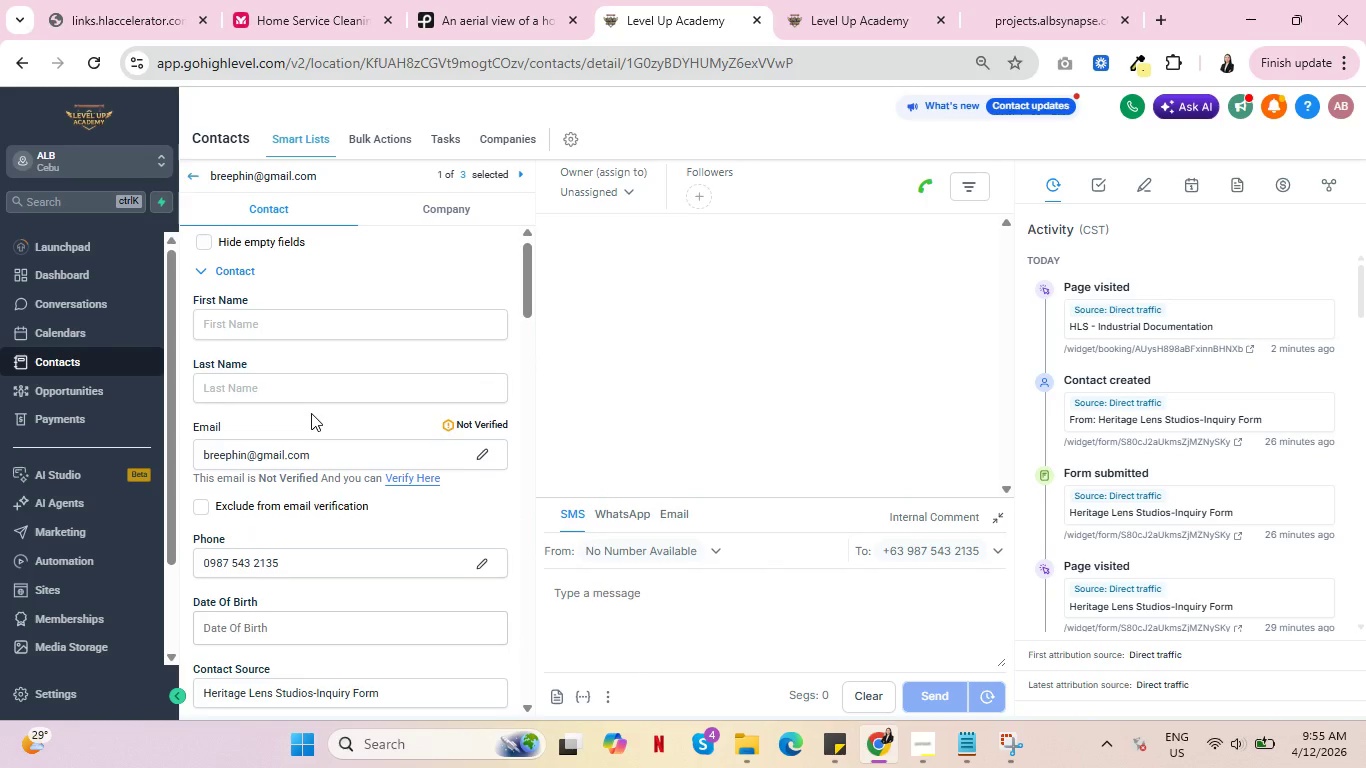 
scroll: coordinate [316, 413], scroll_direction: down, amount: 8.0
 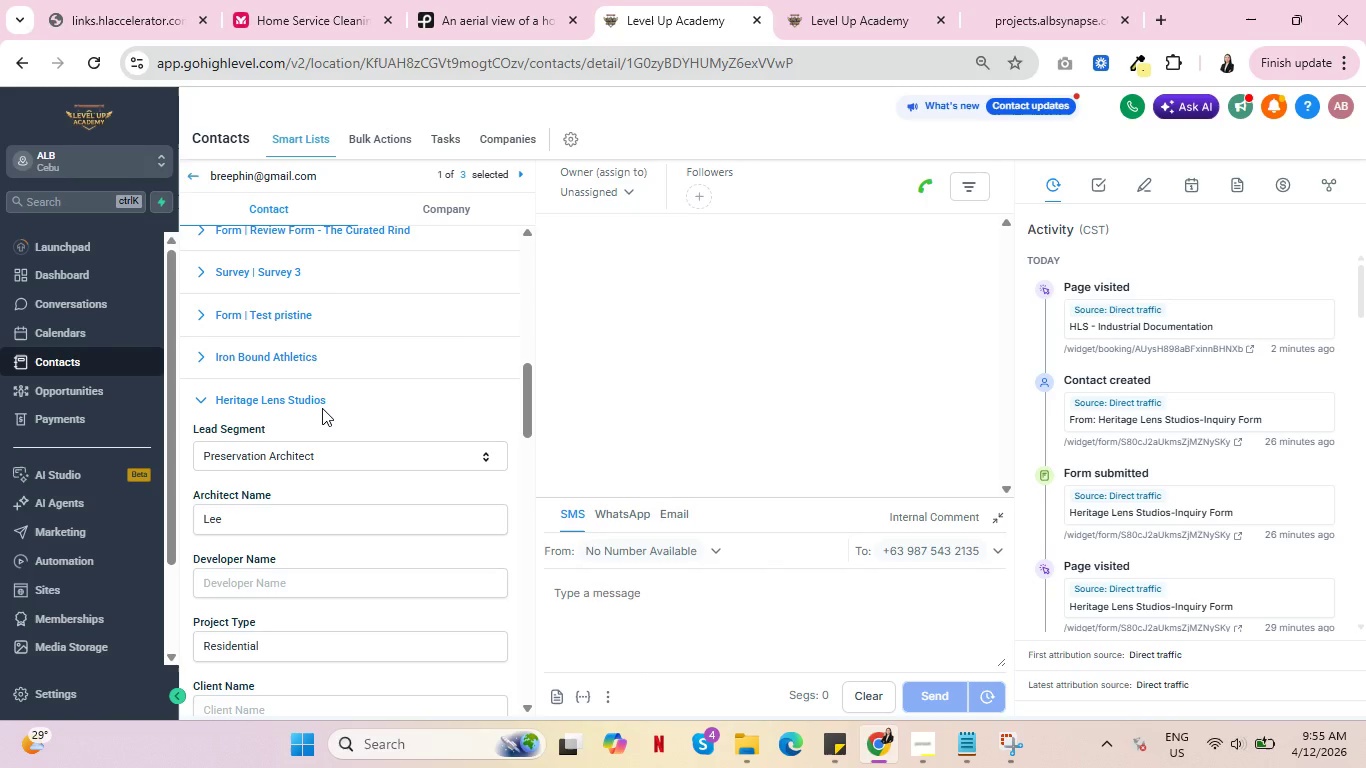 
wait(27.98)
 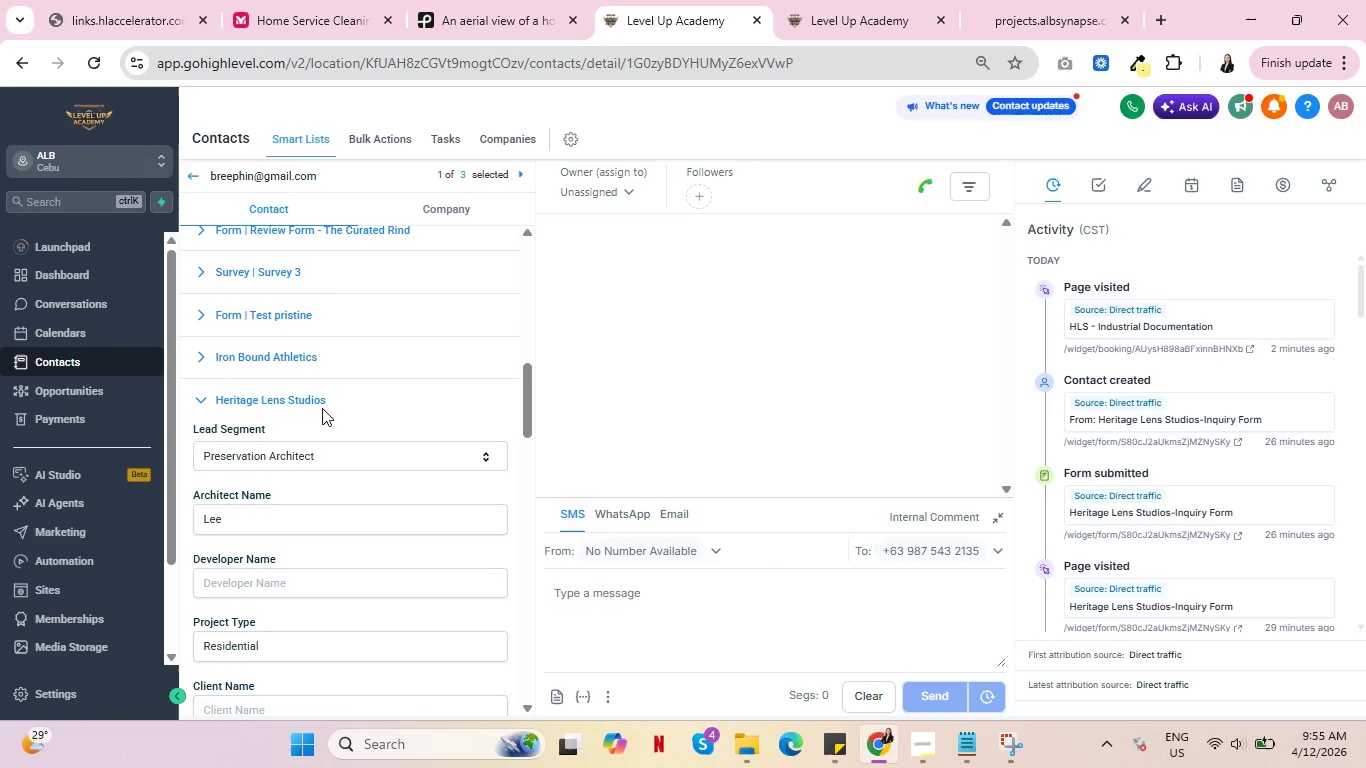 
scroll: coordinate [304, 462], scroll_direction: down, amount: 1.0
 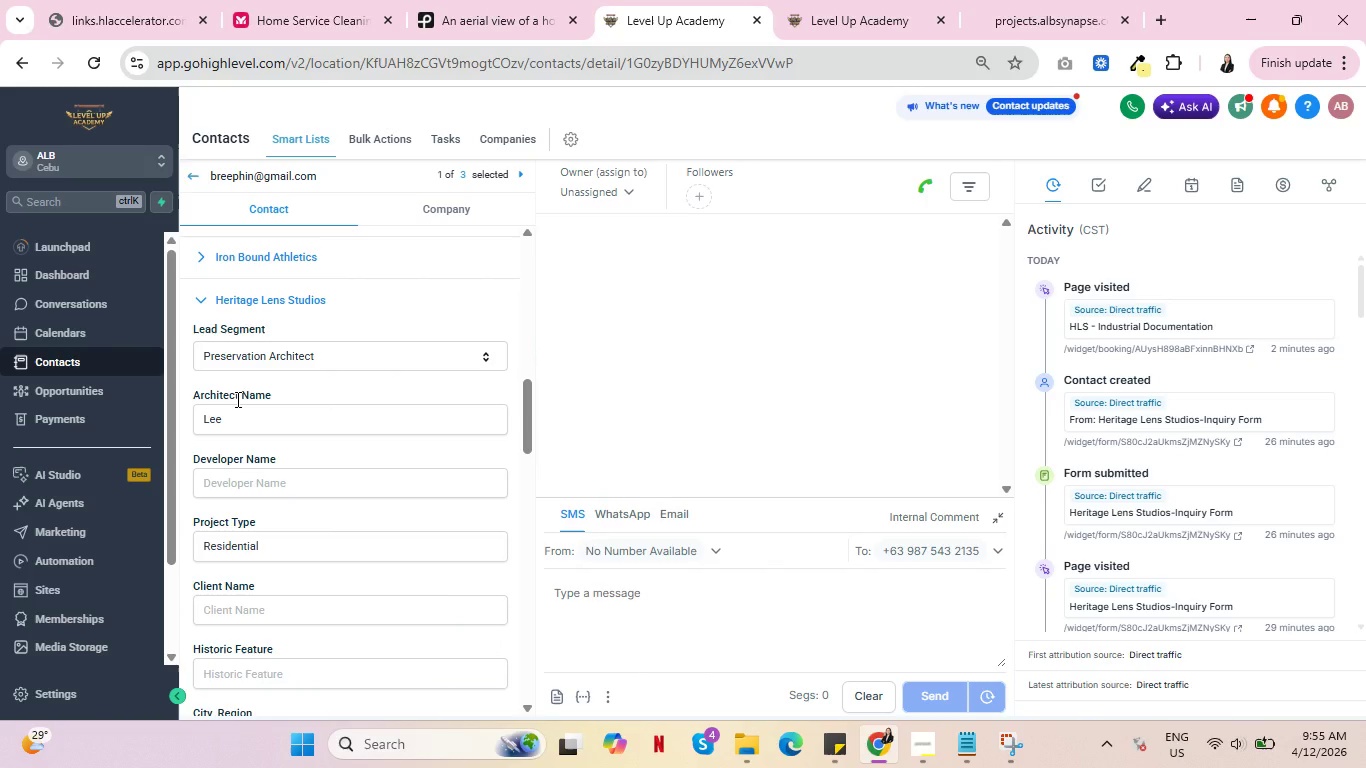 
left_click([825, 0])
 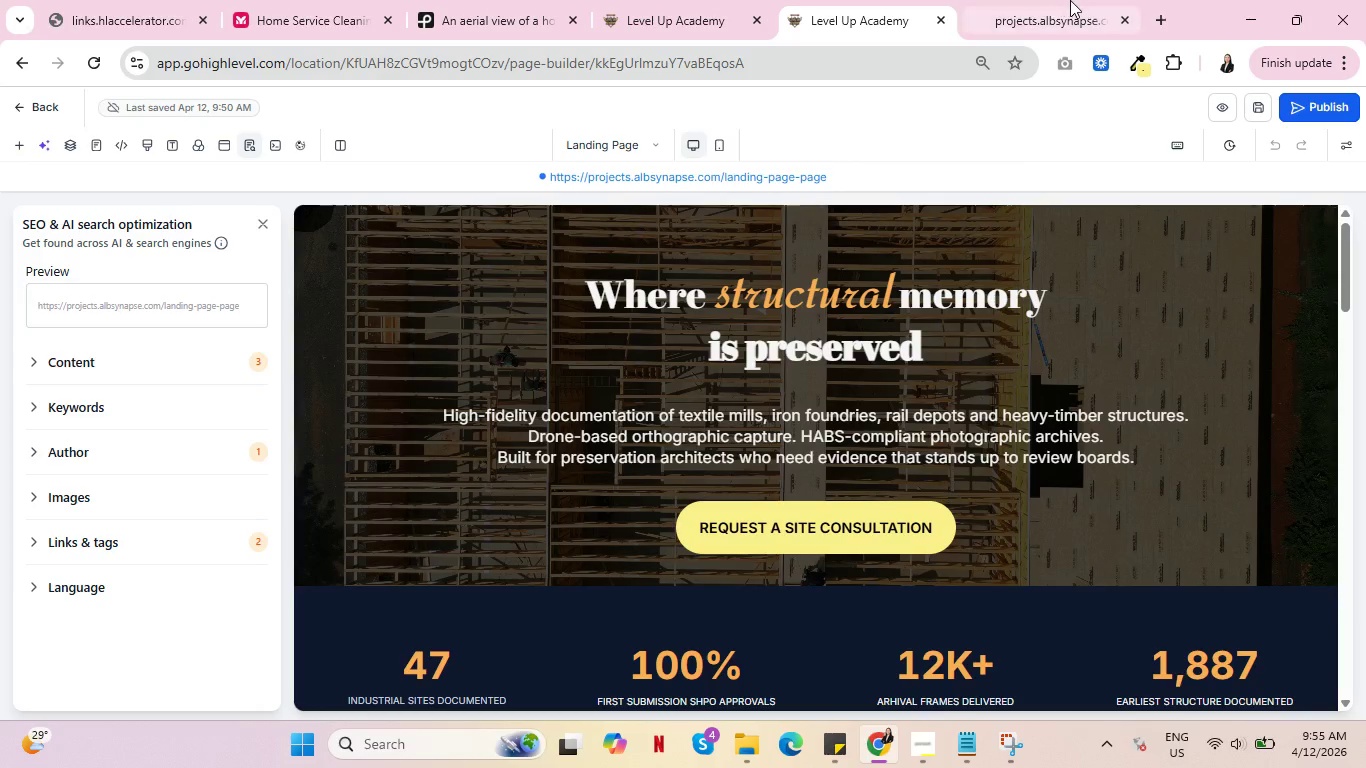 
left_click([1070, 0])
 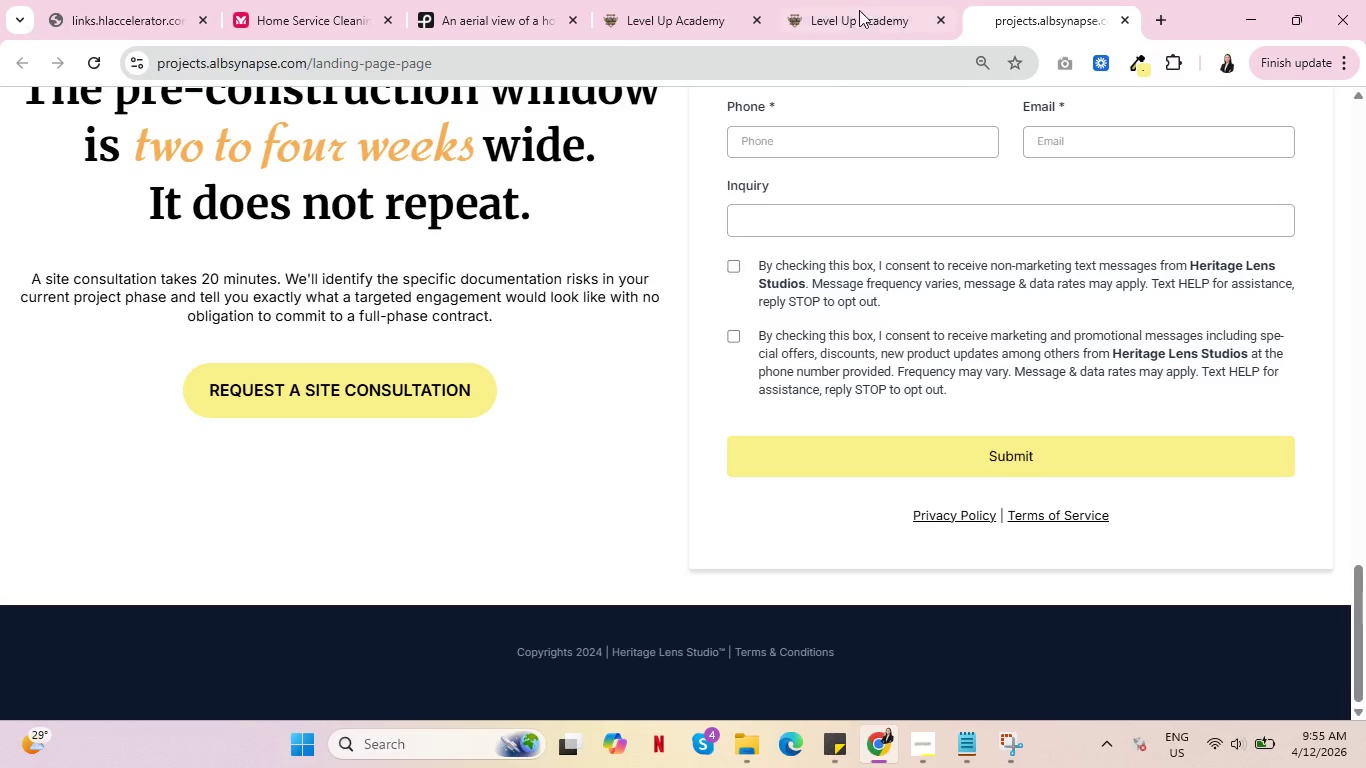 
left_click_drag(start_coordinate=[853, 6], to_coordinate=[848, 6])
 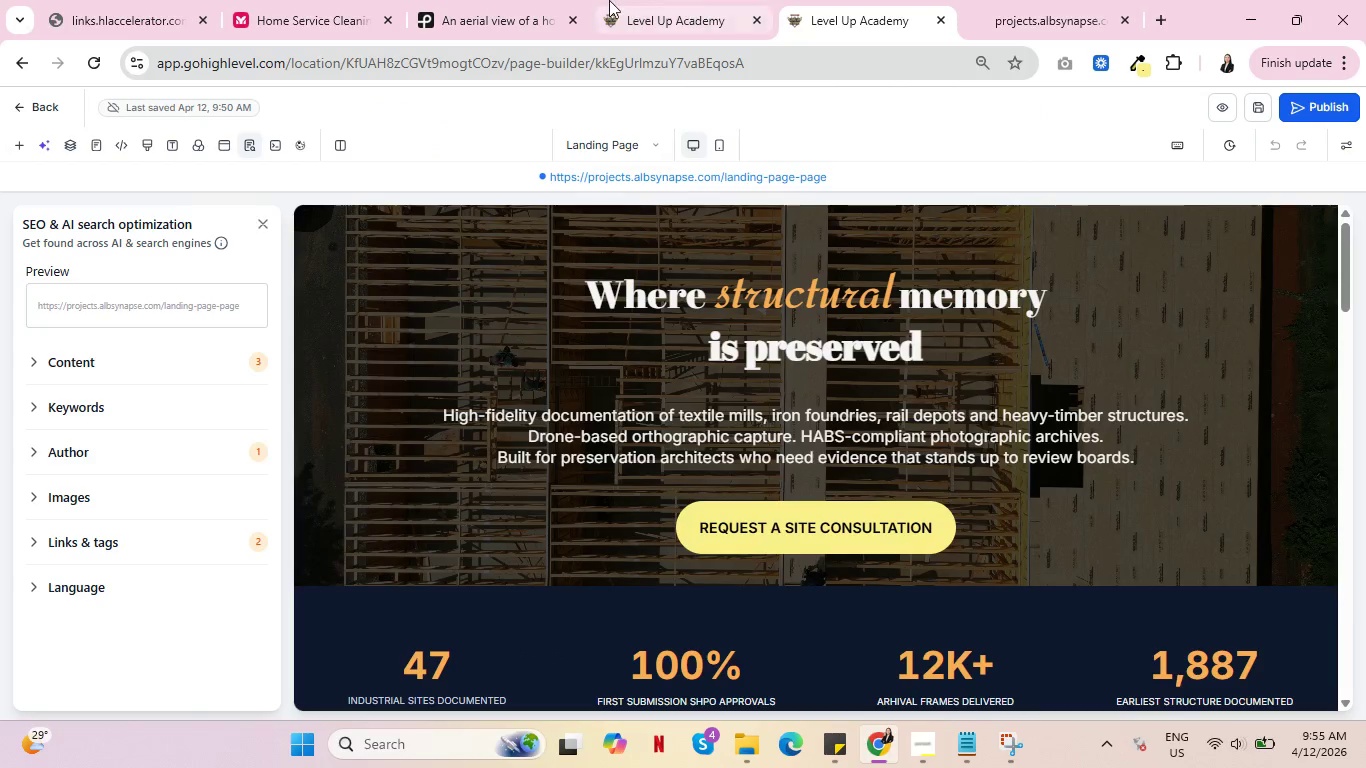 
double_click([609, 0])
 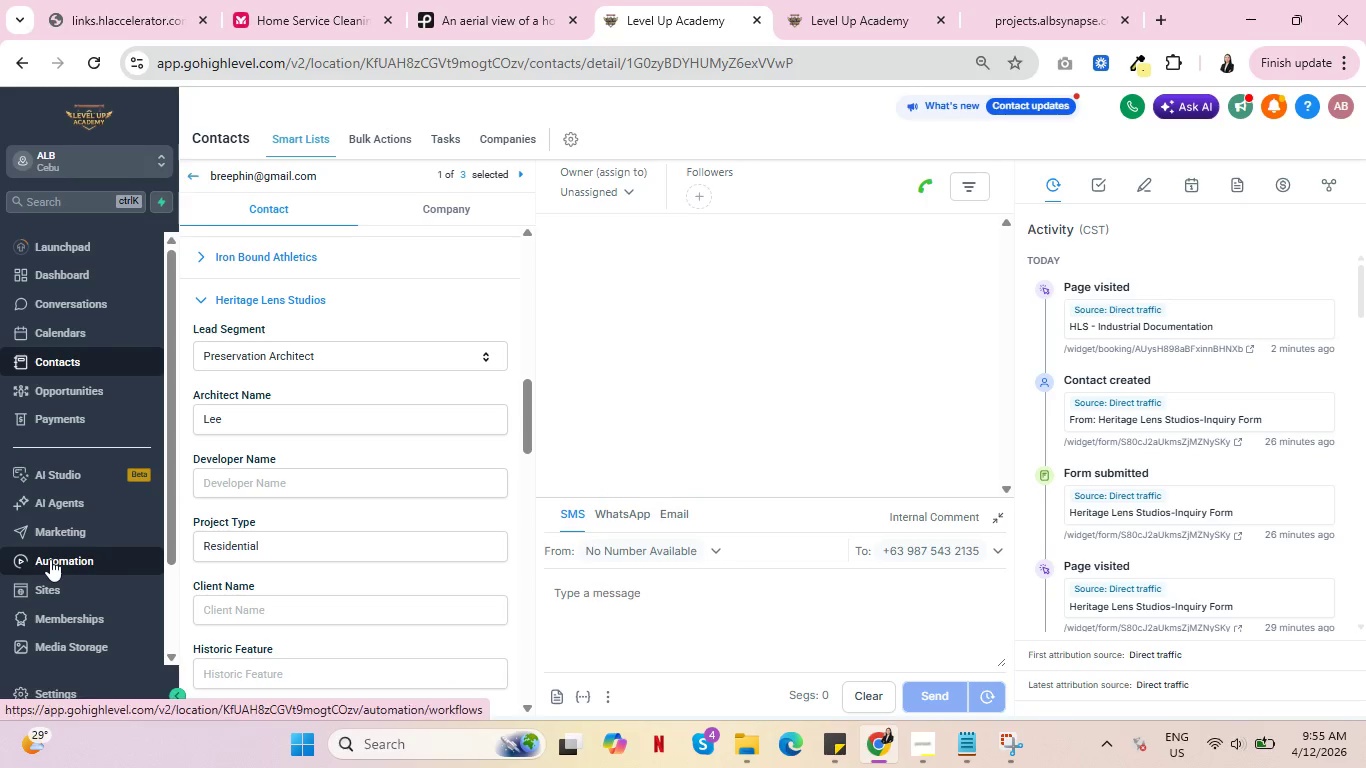 
wait(6.05)
 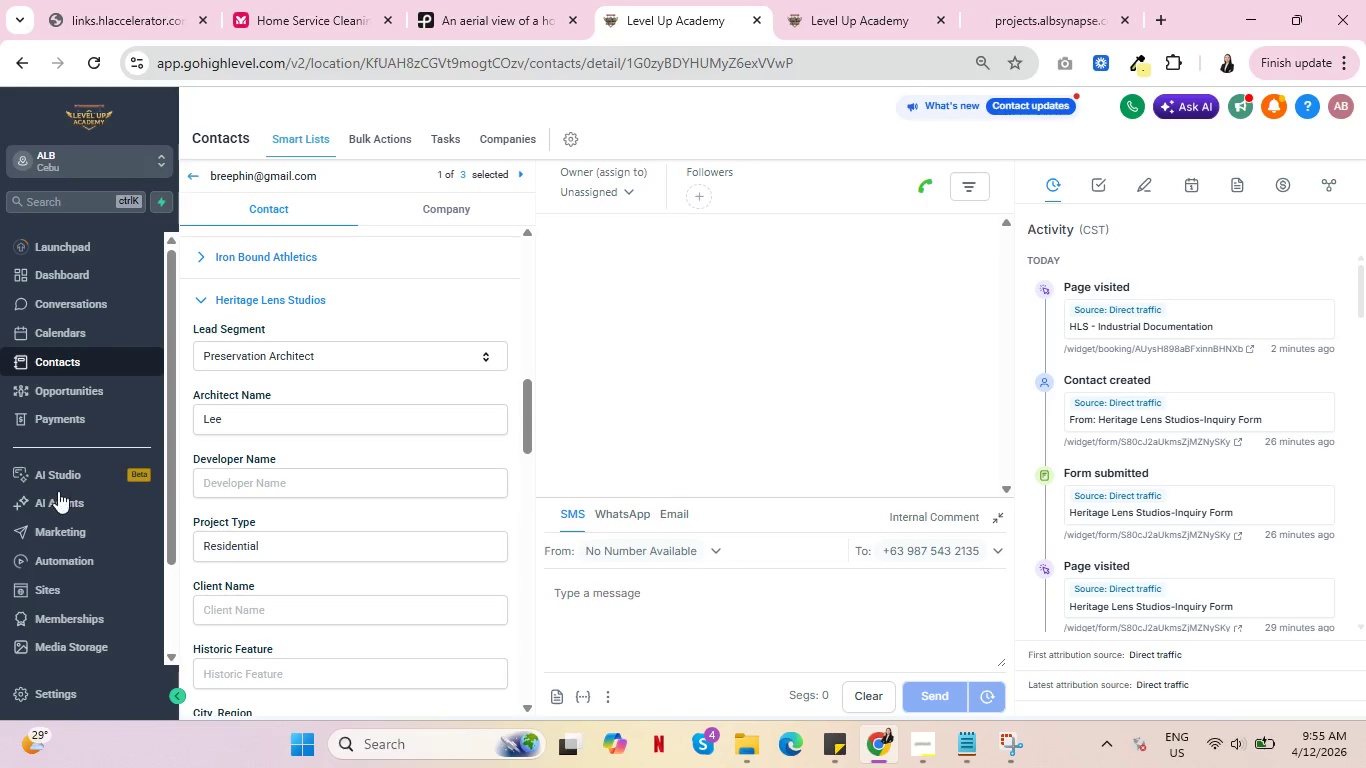 
left_click([74, 551])
 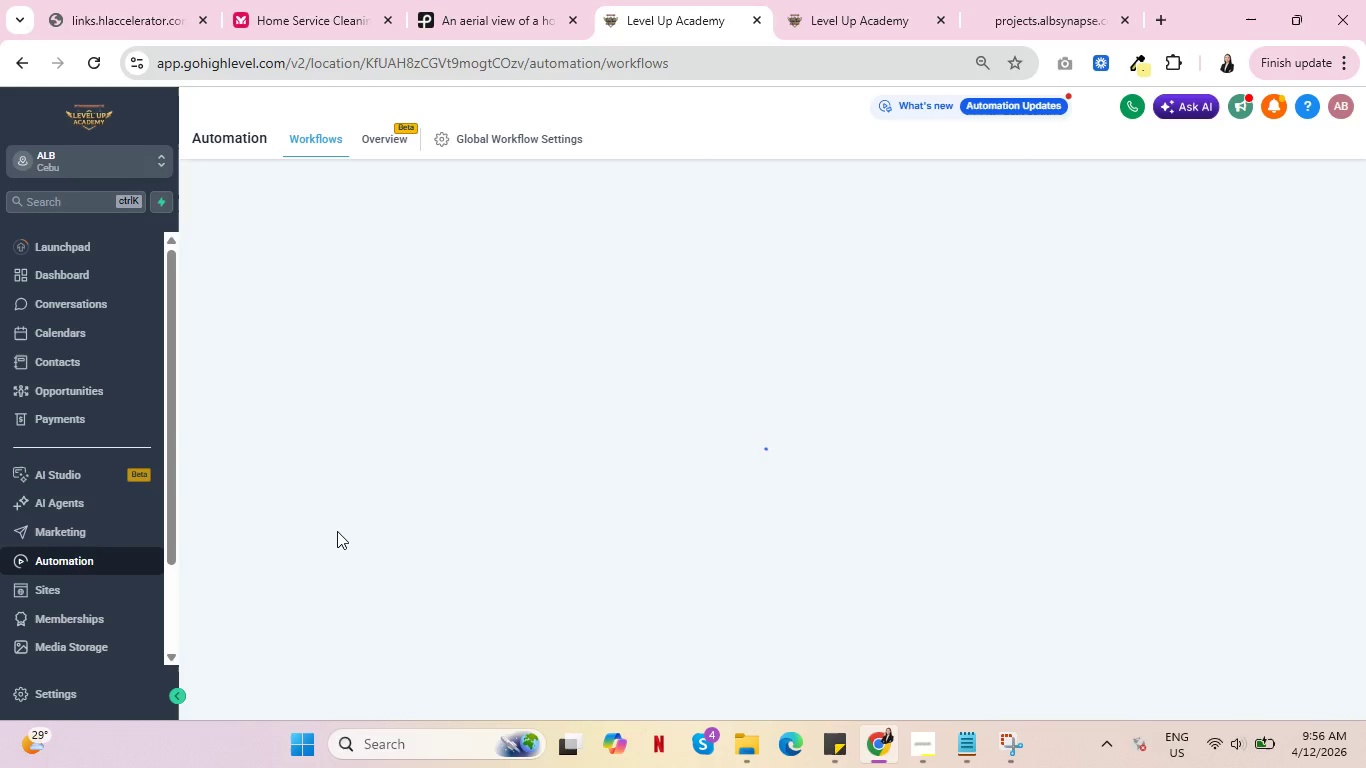 
mouse_move([362, 505])
 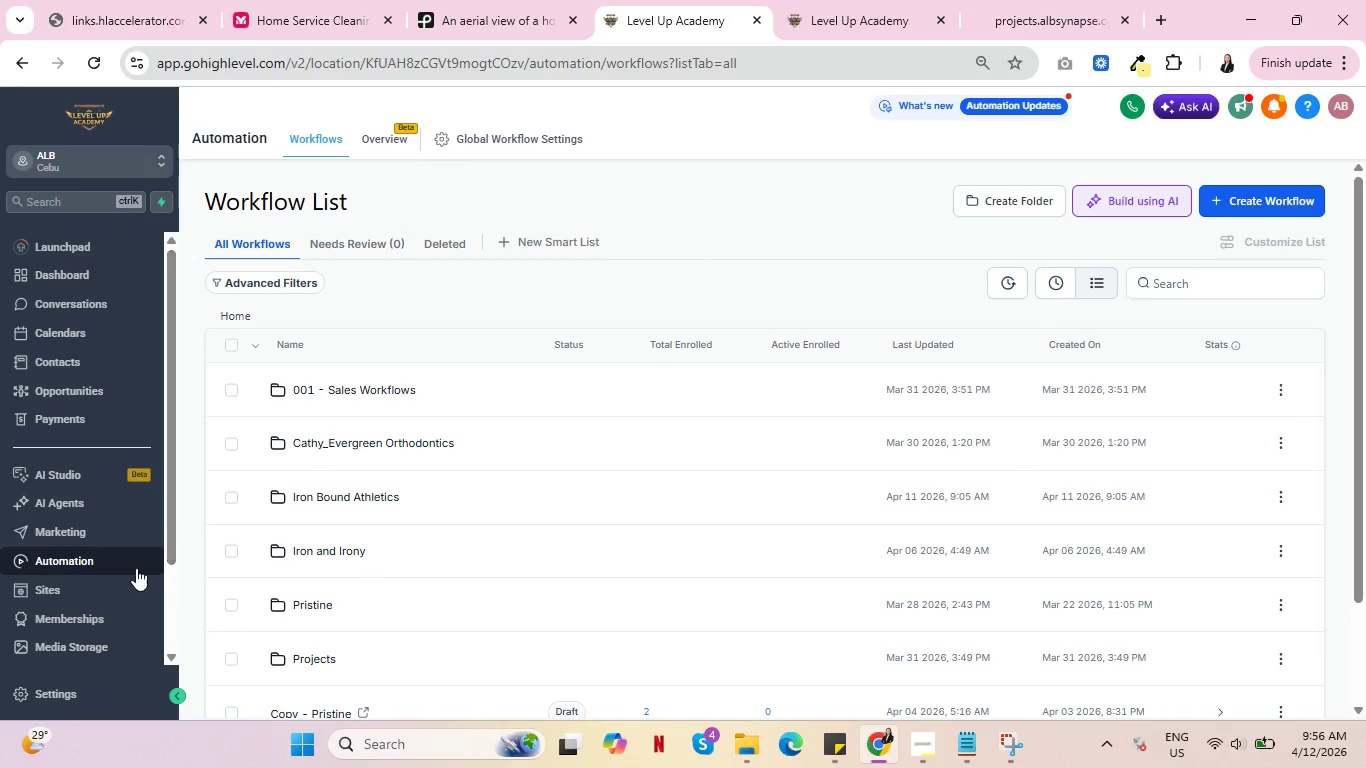 
scroll: coordinate [622, 491], scroll_direction: down, amount: 6.0
 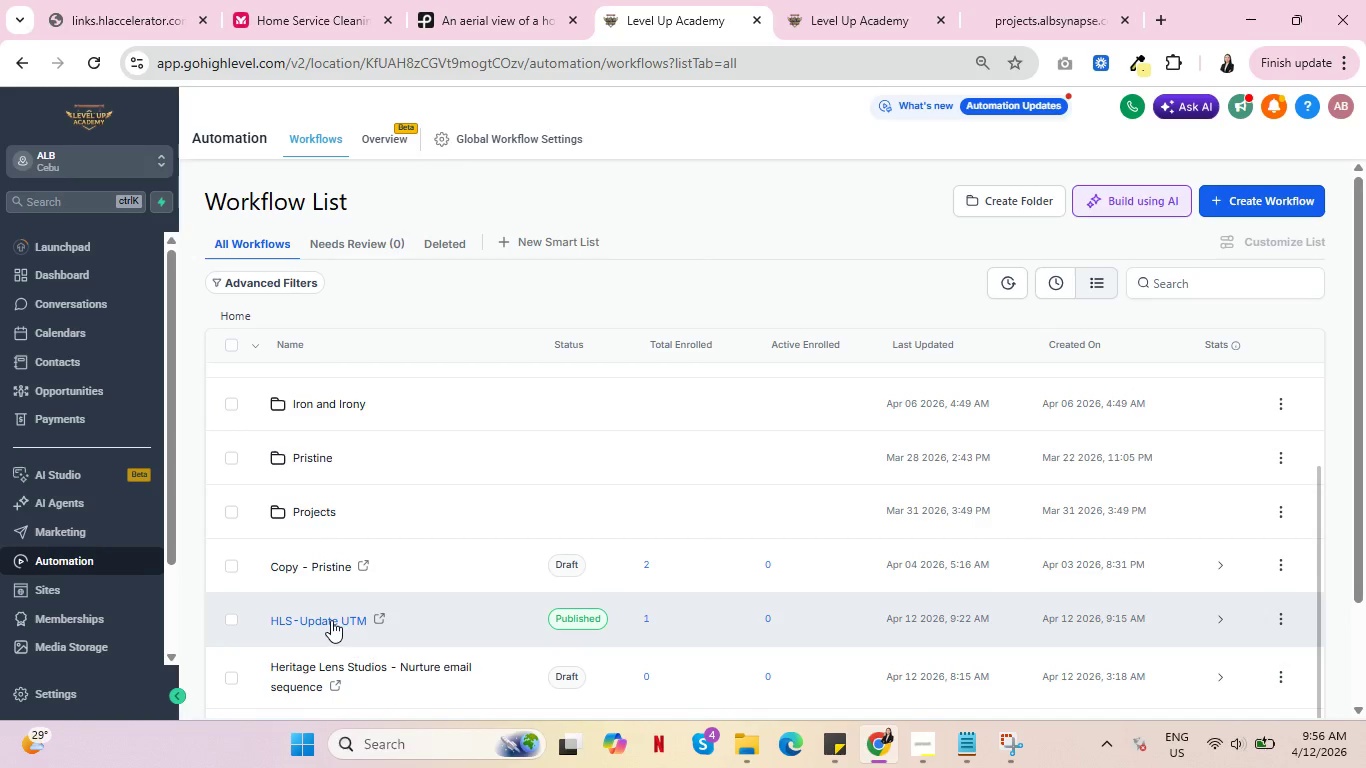 
left_click([331, 620])
 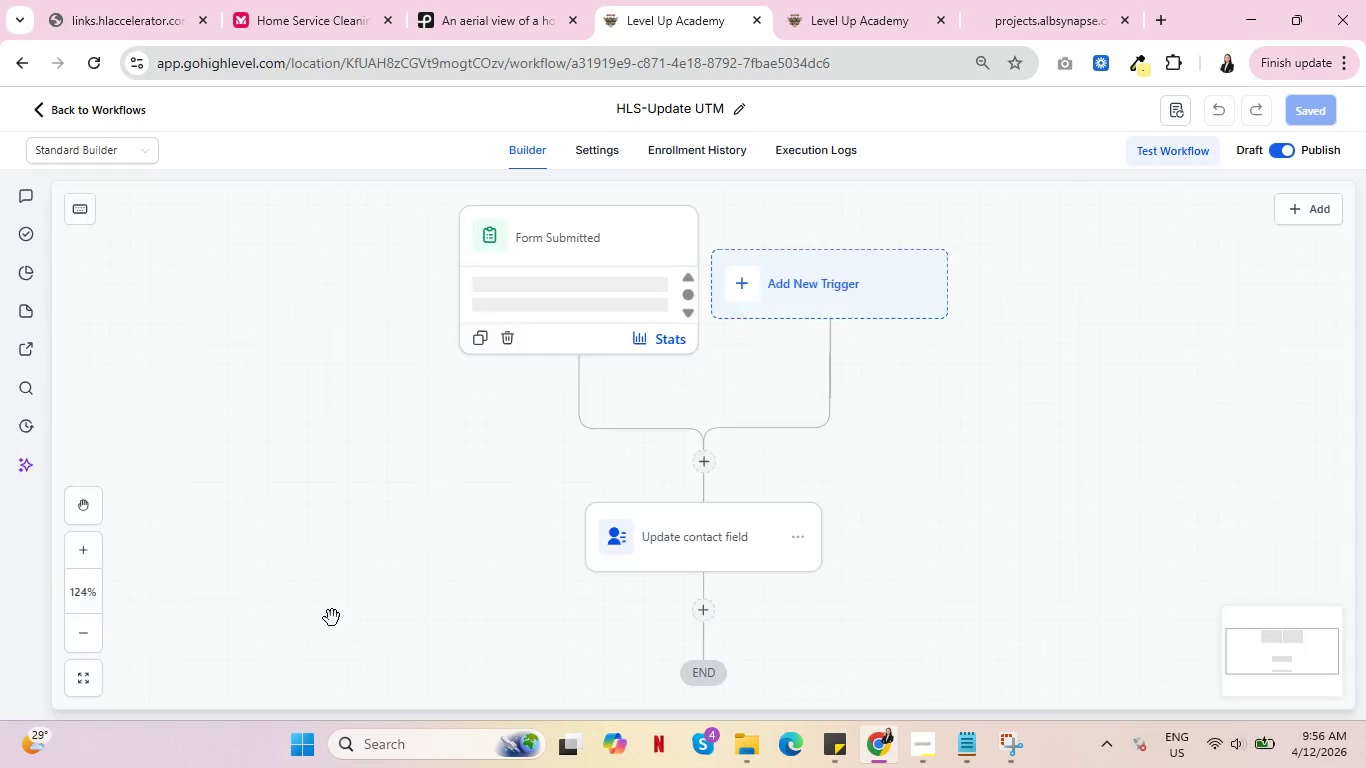 
wait(7.03)
 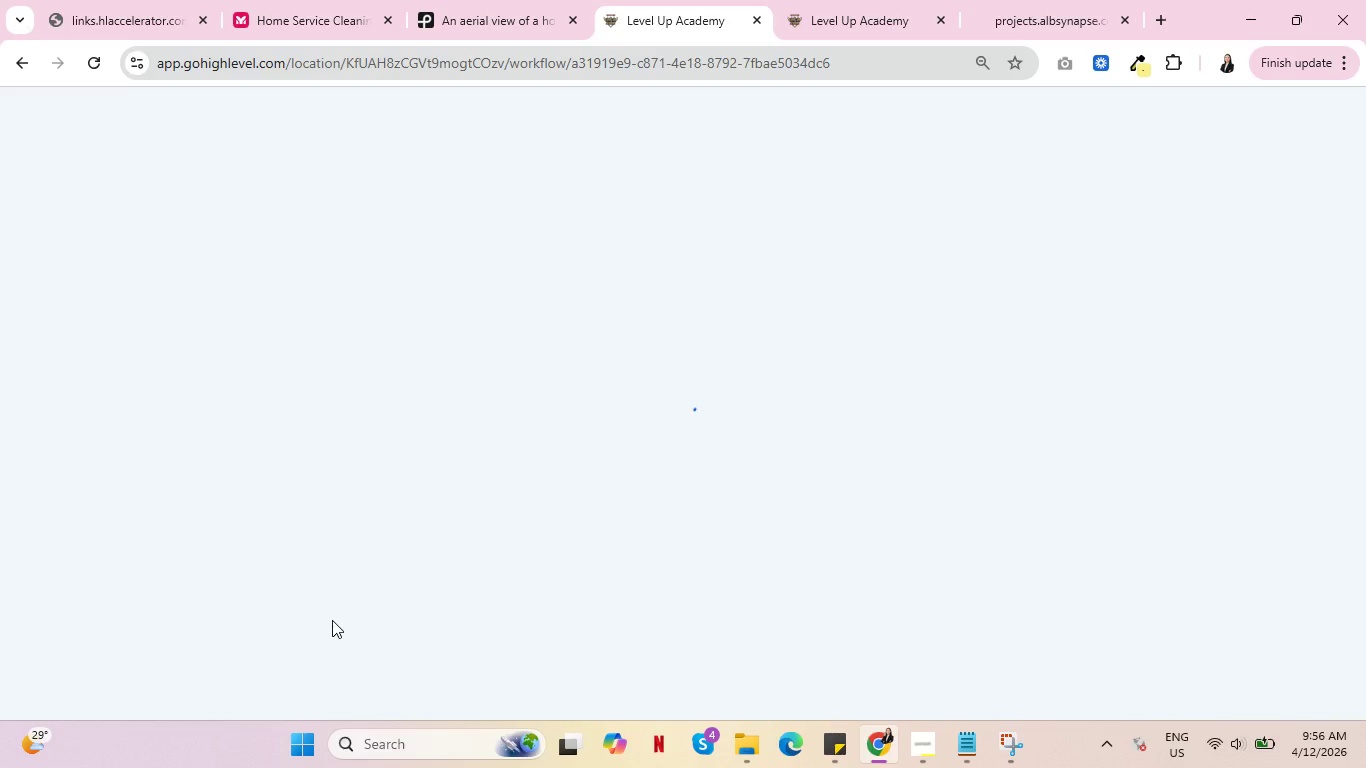 
left_click([711, 318])
 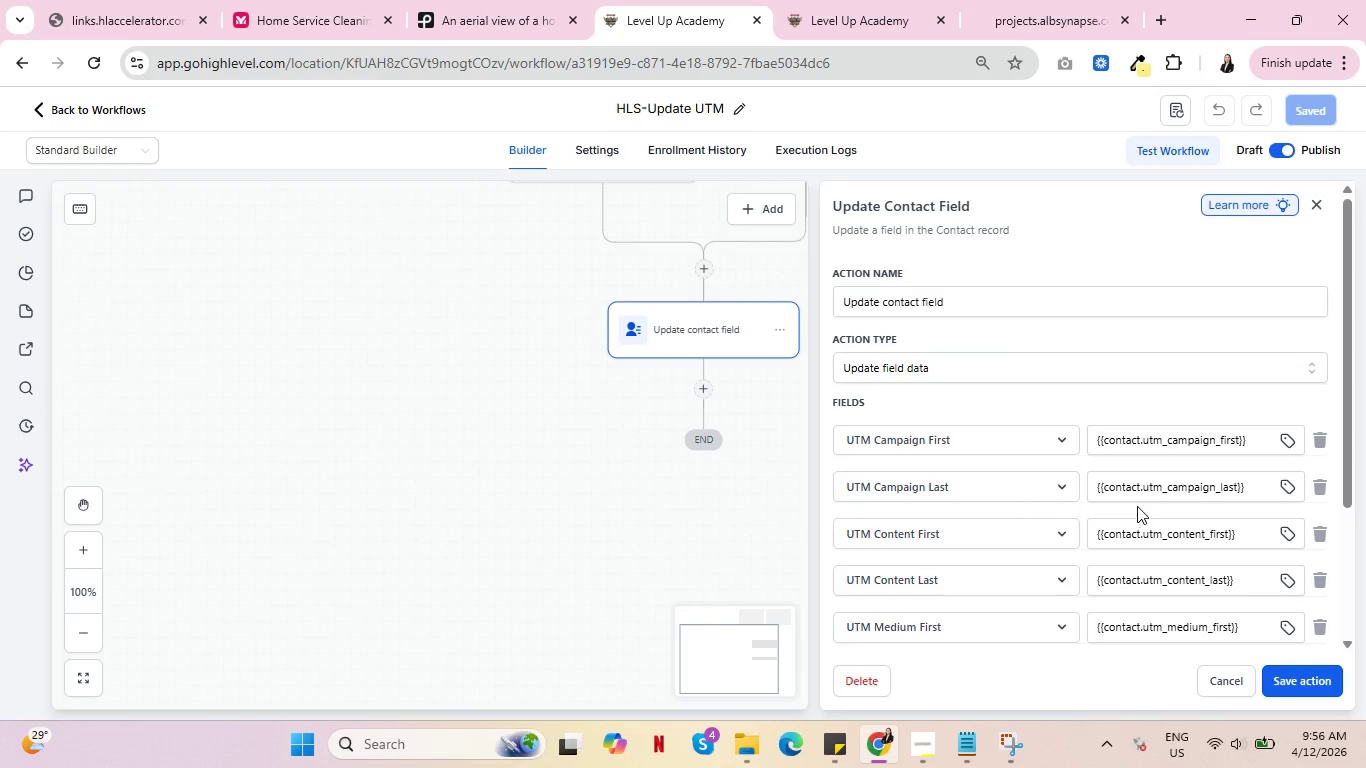 
scroll: coordinate [904, 590], scroll_direction: down, amount: 4.0
 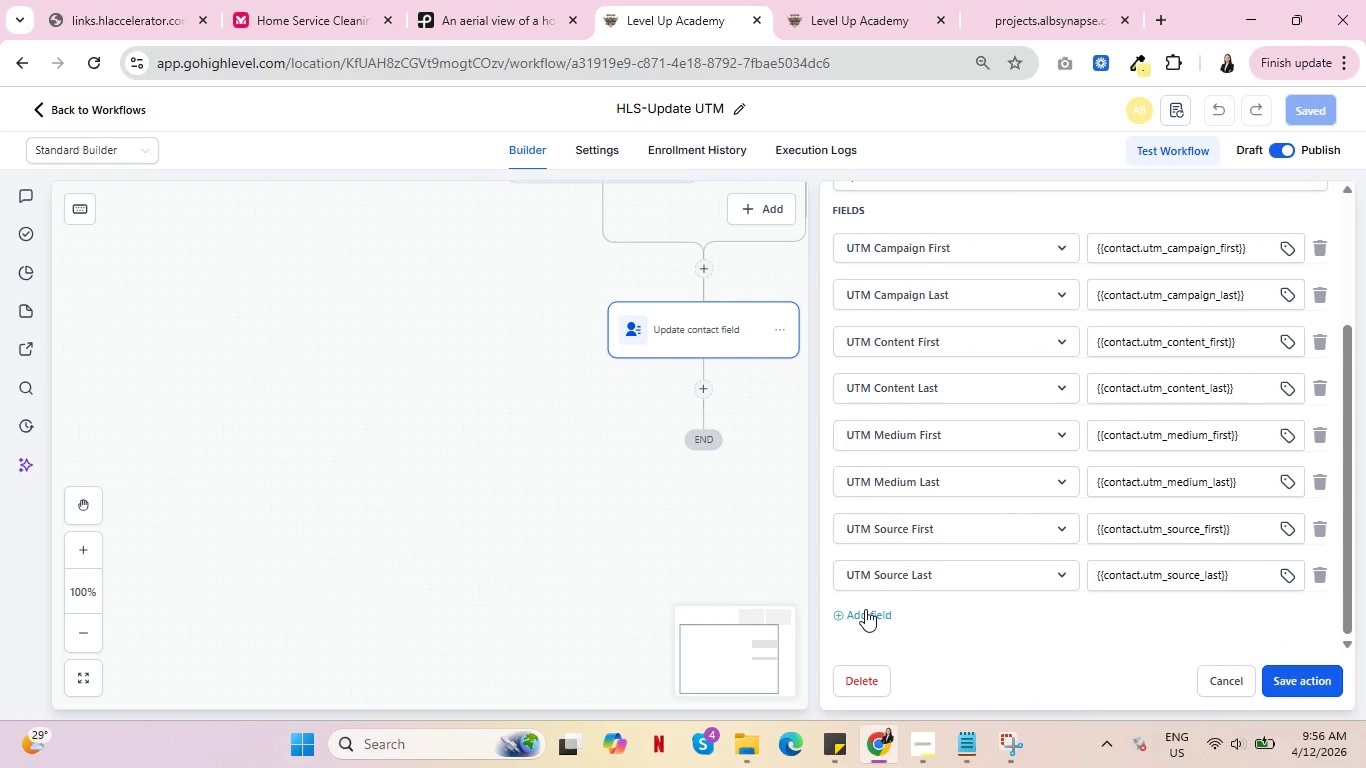 
left_click([865, 609])
 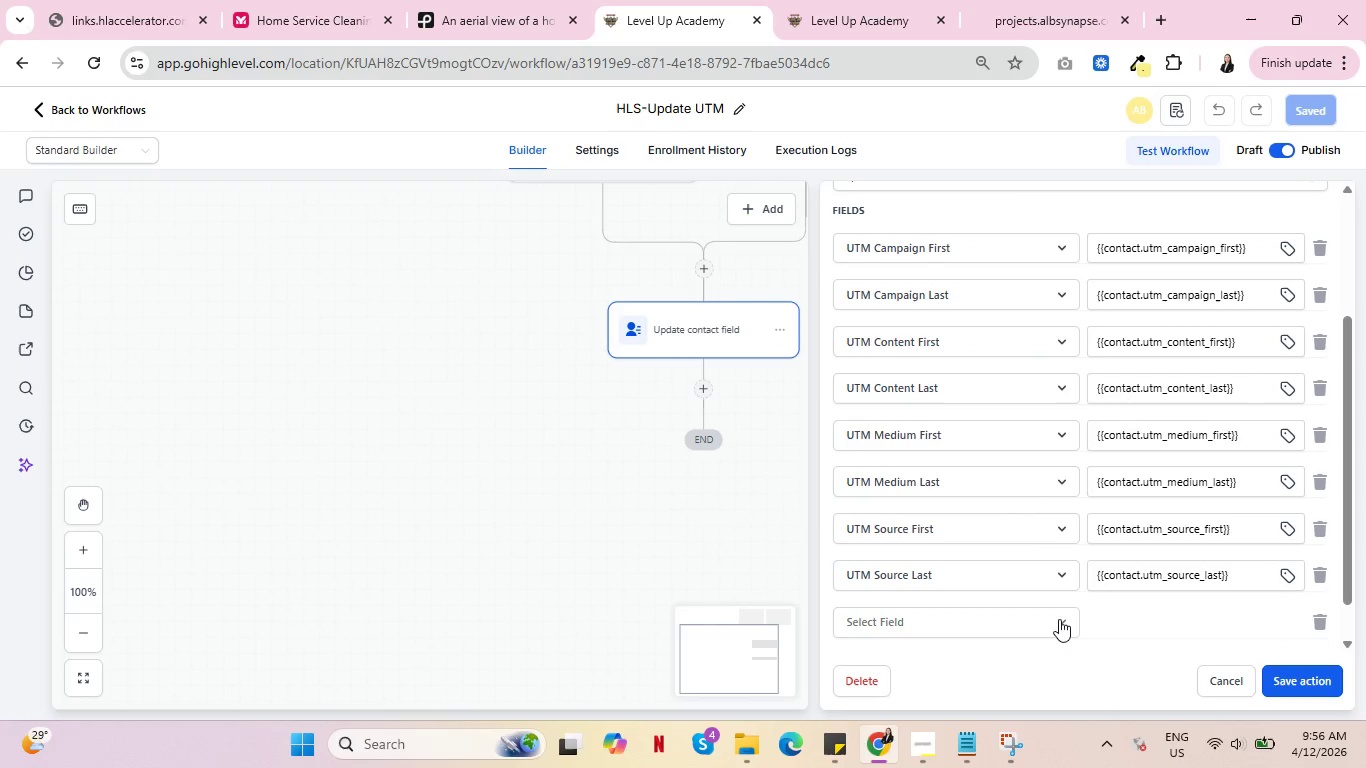 
left_click([1062, 619])
 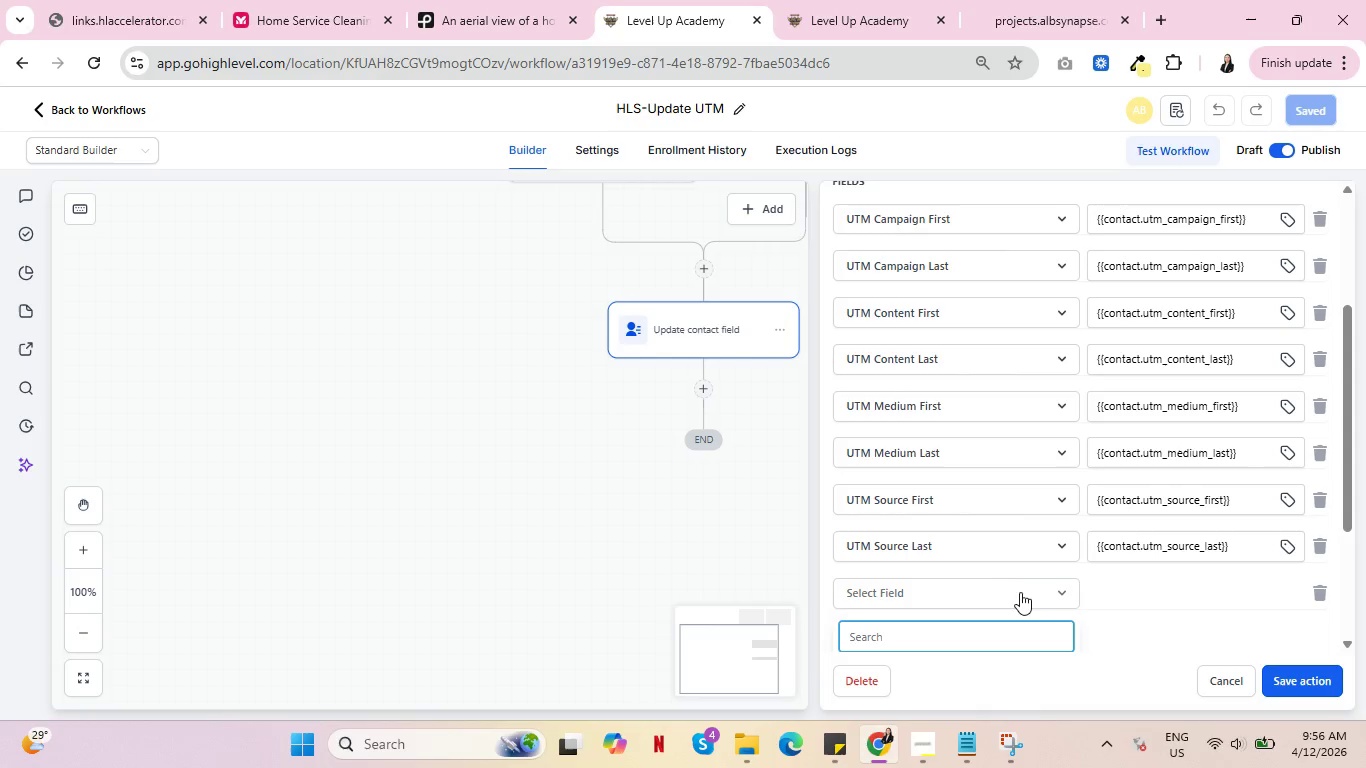 
scroll: coordinate [983, 555], scroll_direction: down, amount: 4.0
 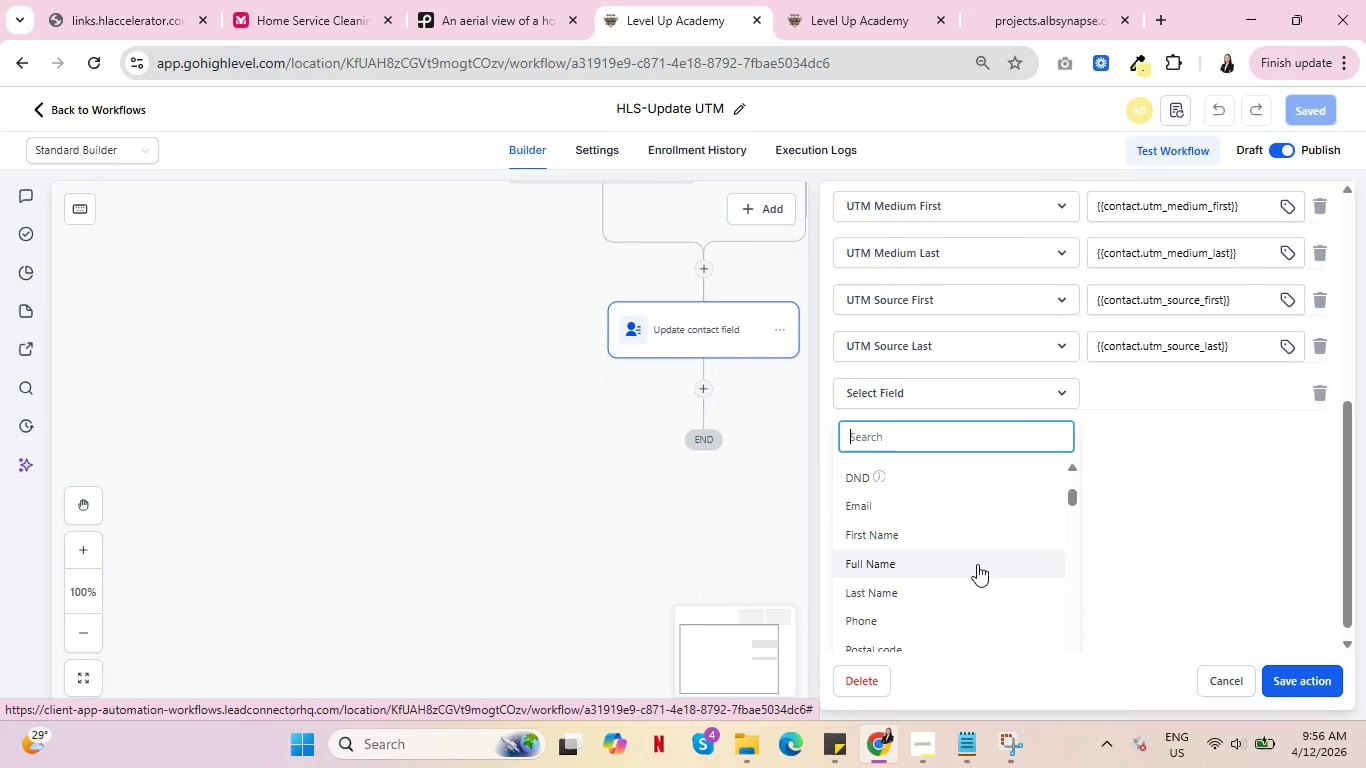 
left_click([977, 564])
 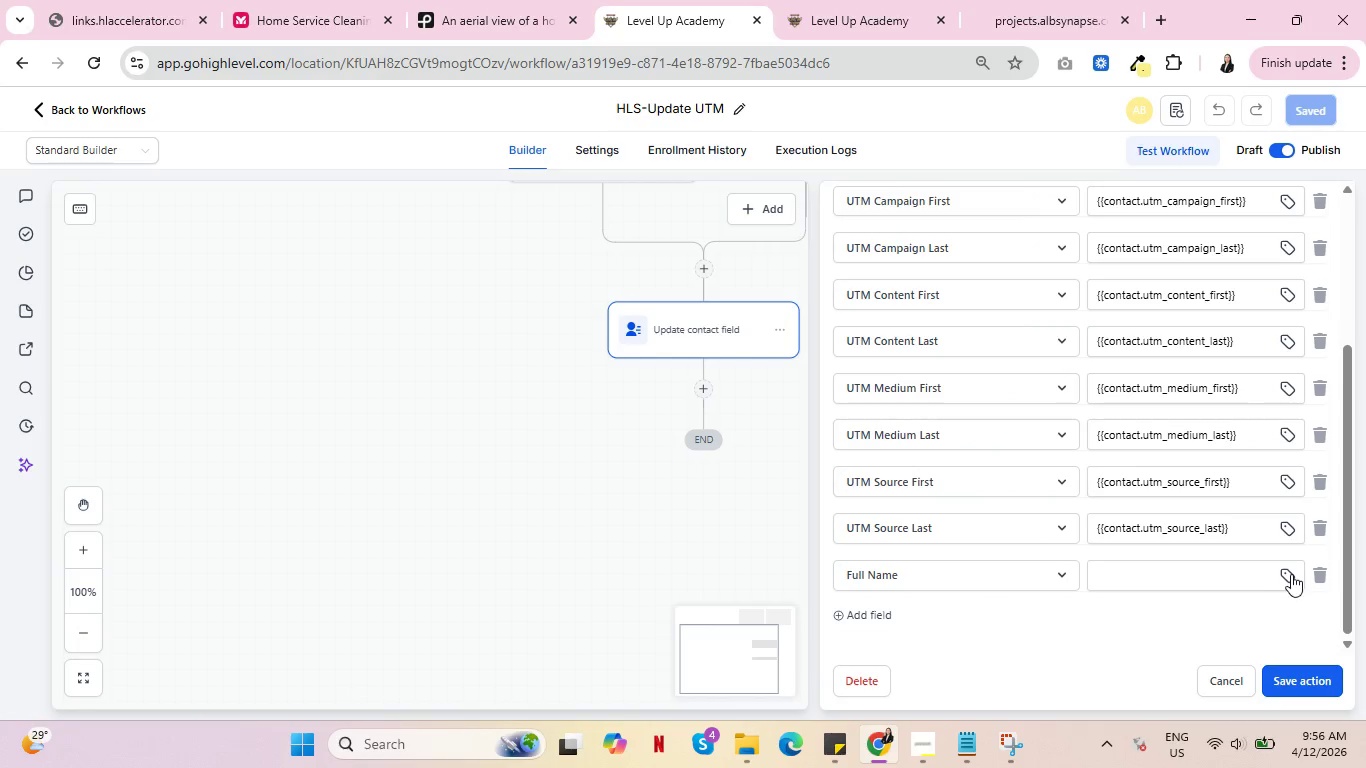 
left_click([1290, 573])
 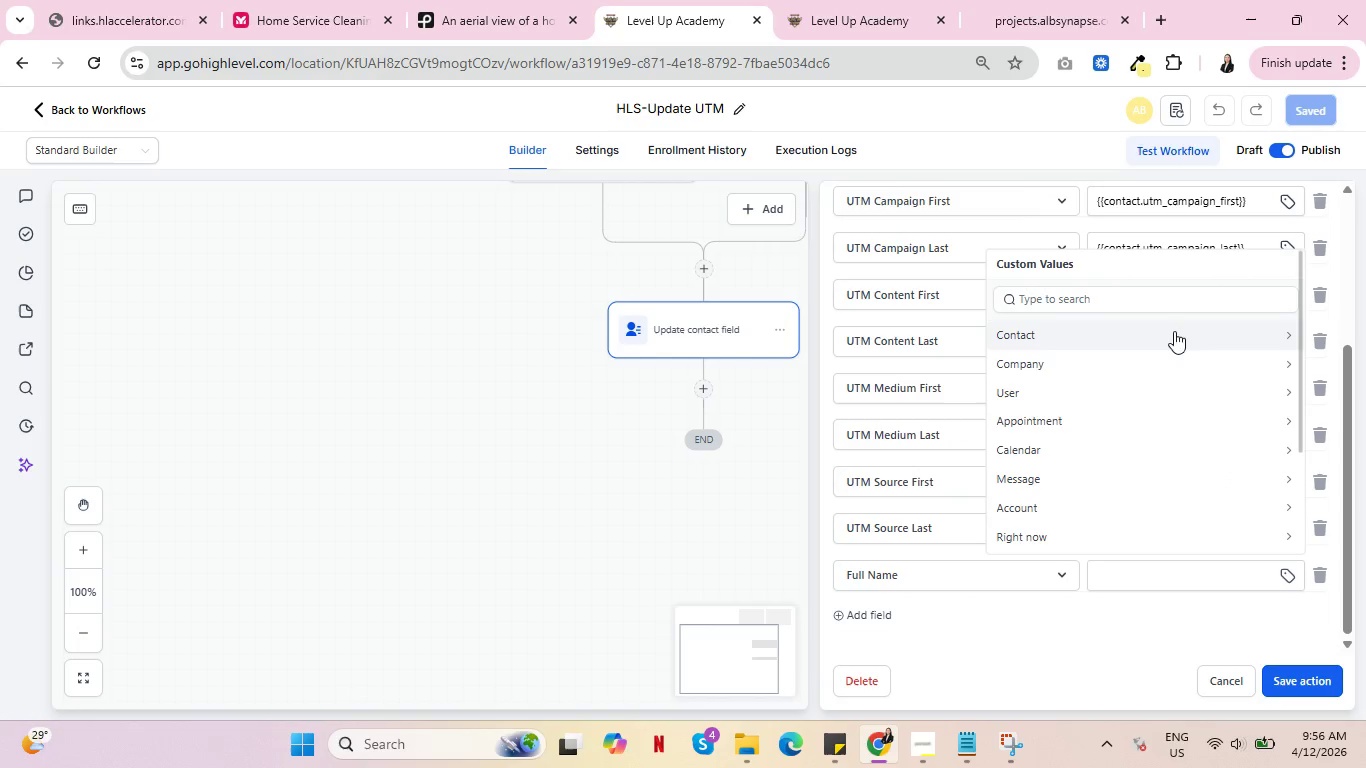 
left_click([1159, 324])
 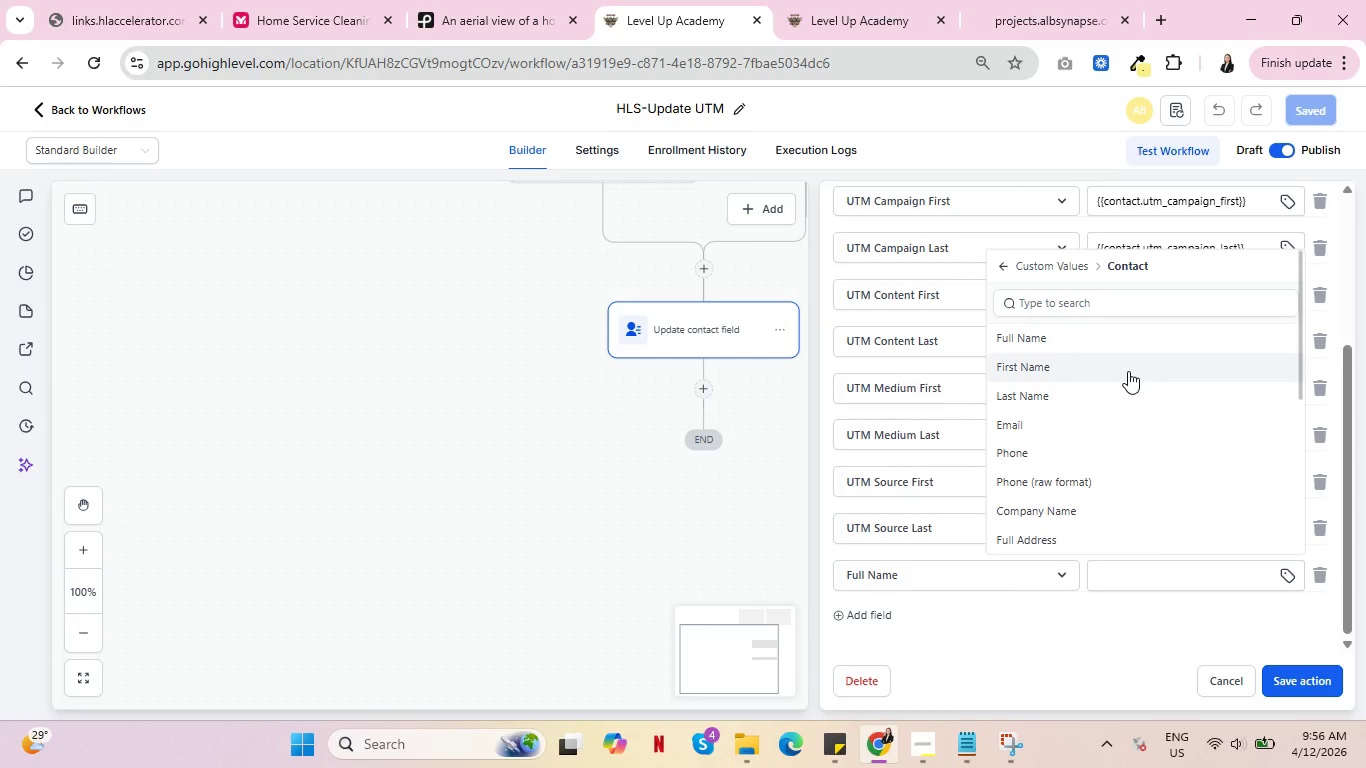 
scroll: coordinate [1123, 404], scroll_direction: down, amount: 5.0
 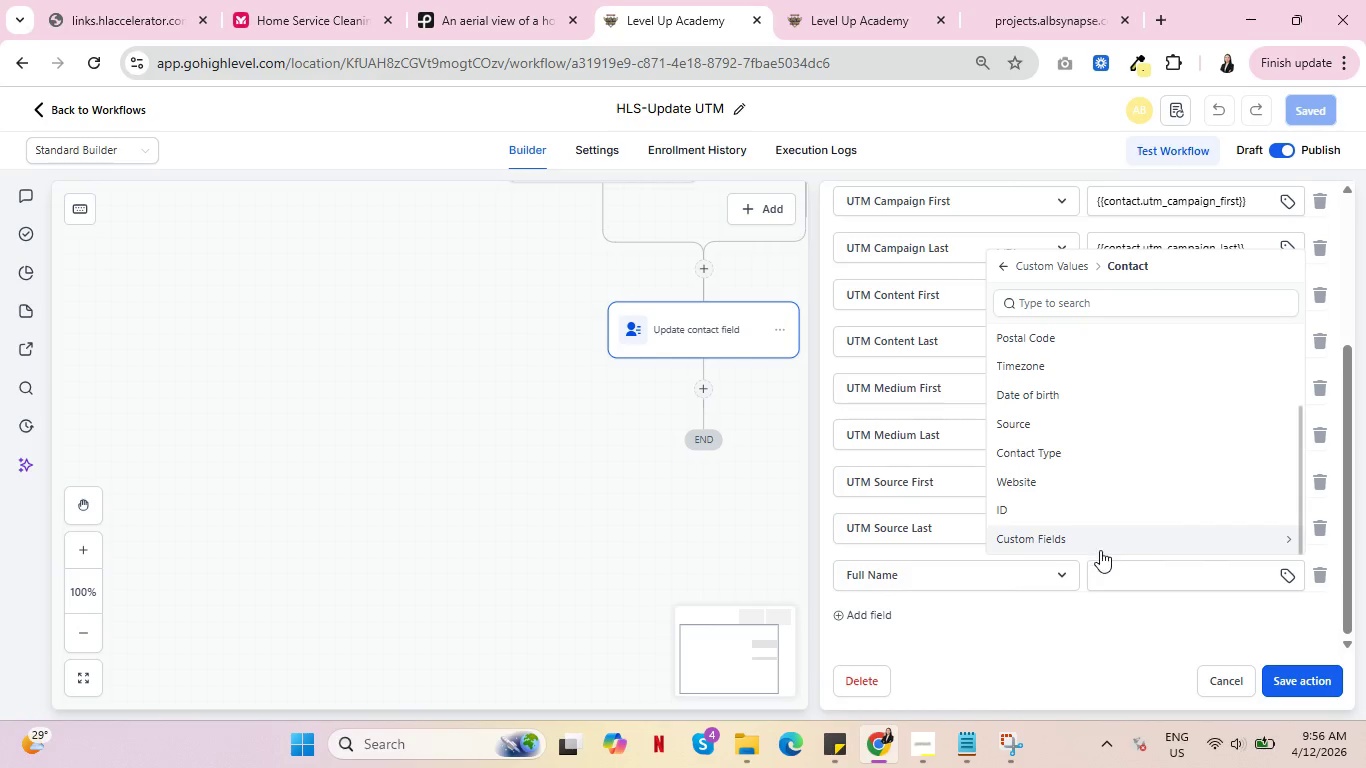 
left_click([1098, 535])
 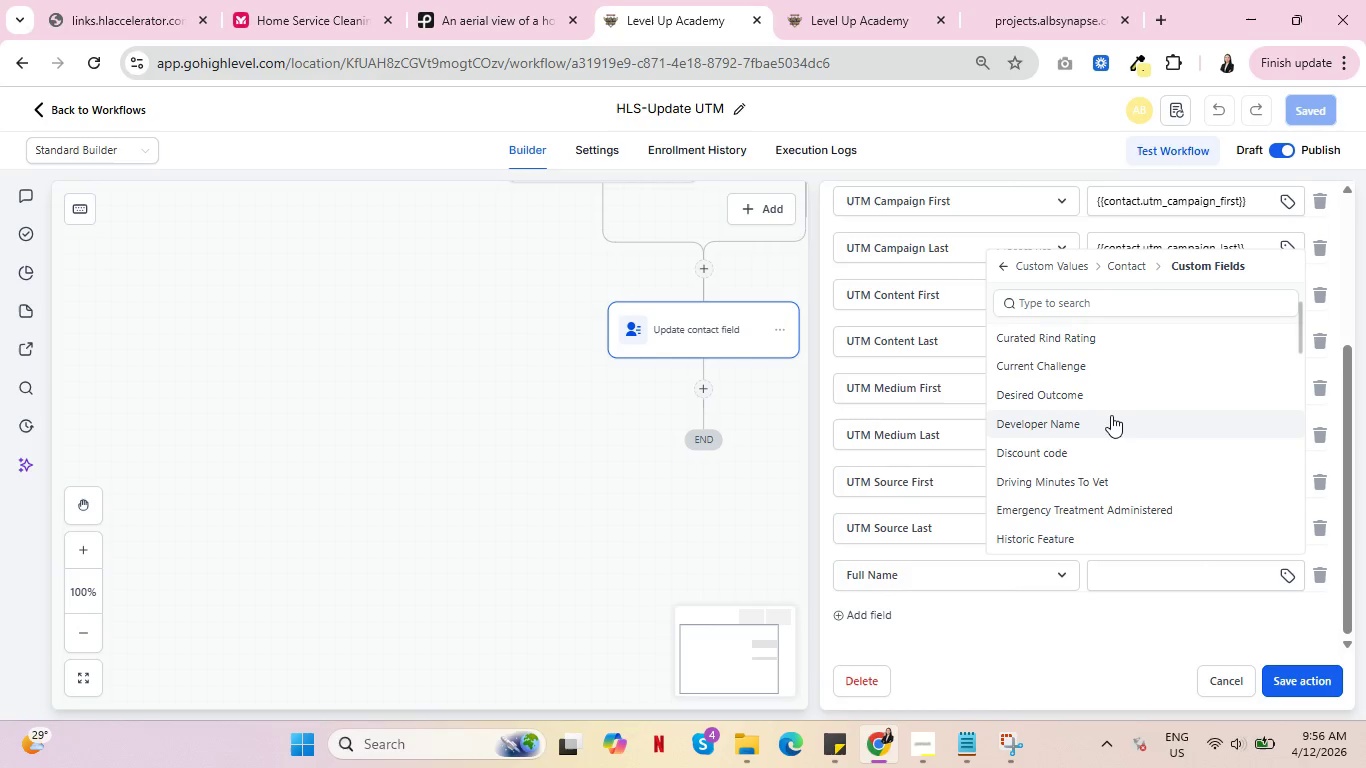 
scroll: coordinate [1110, 419], scroll_direction: down, amount: 9.0
 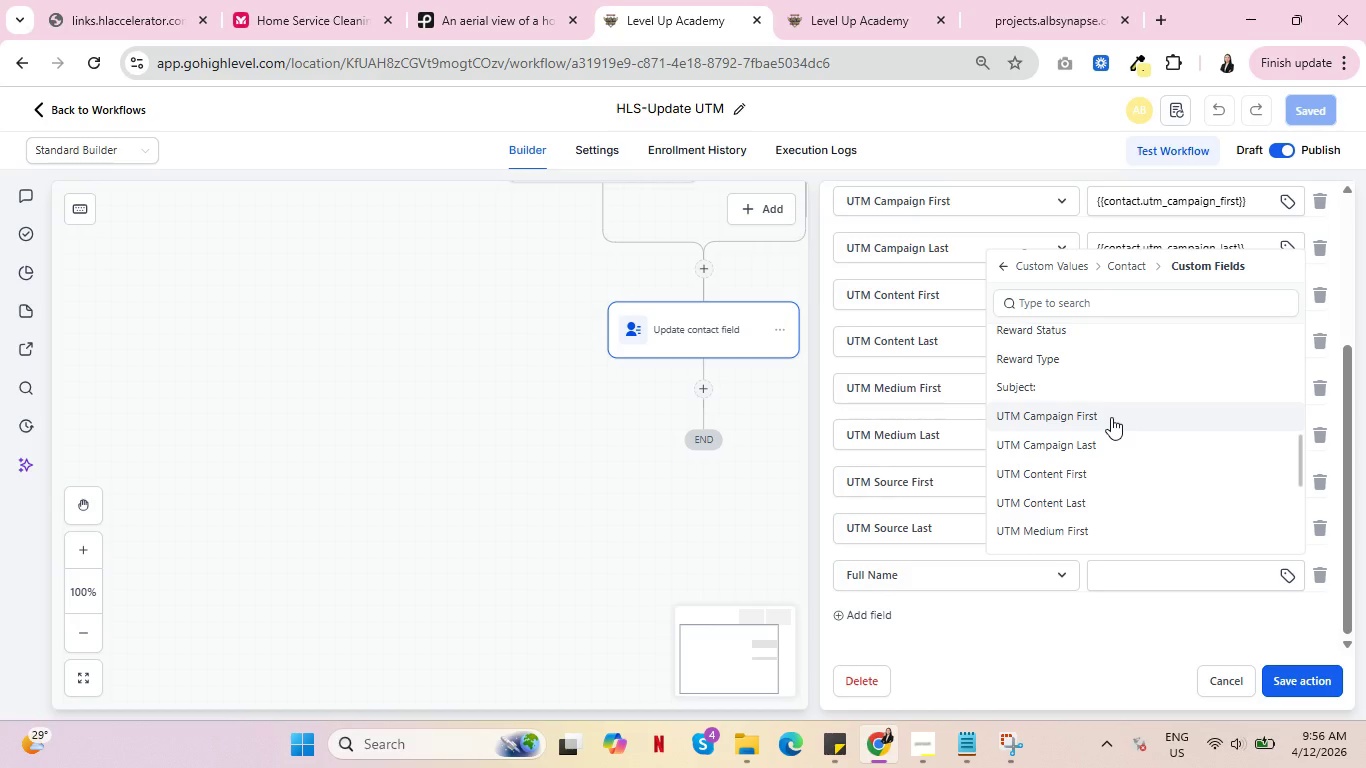 
wait(7.62)
 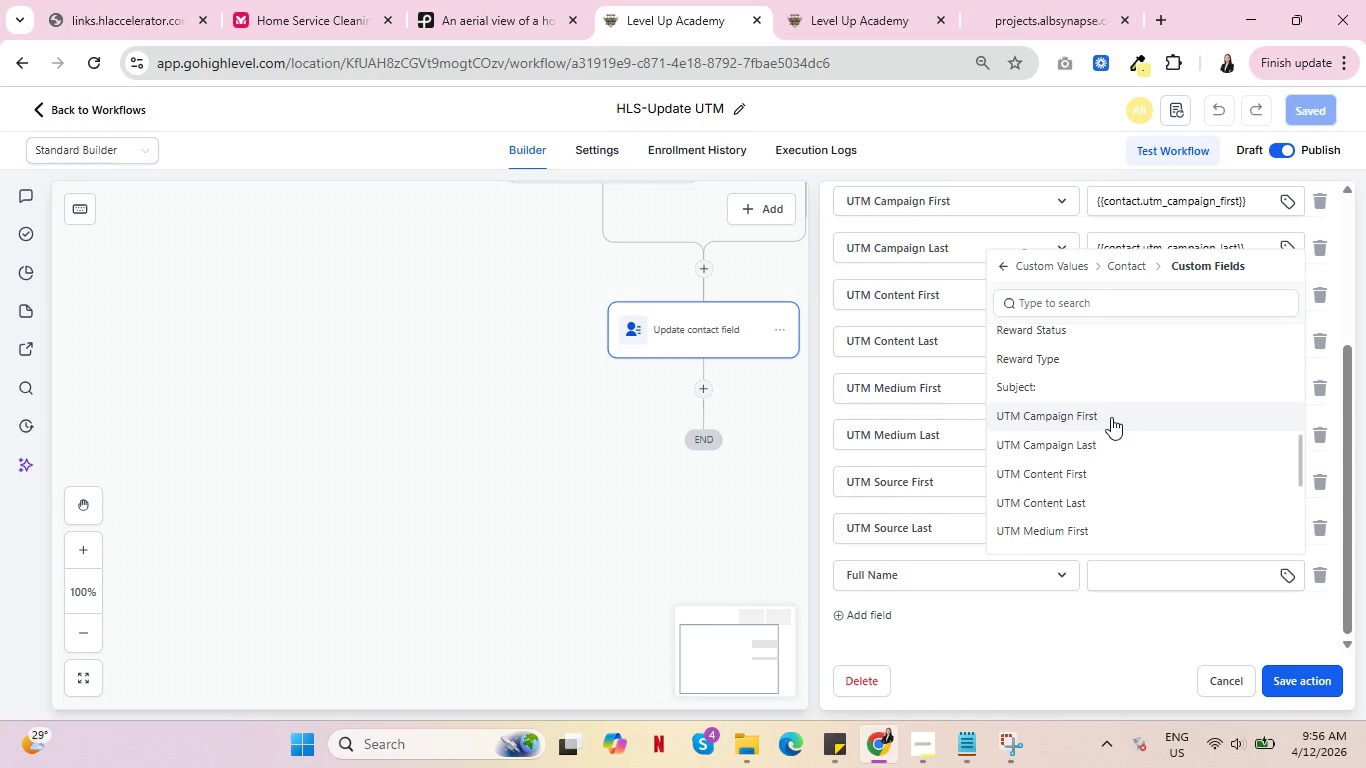 
left_click([1321, 577])
 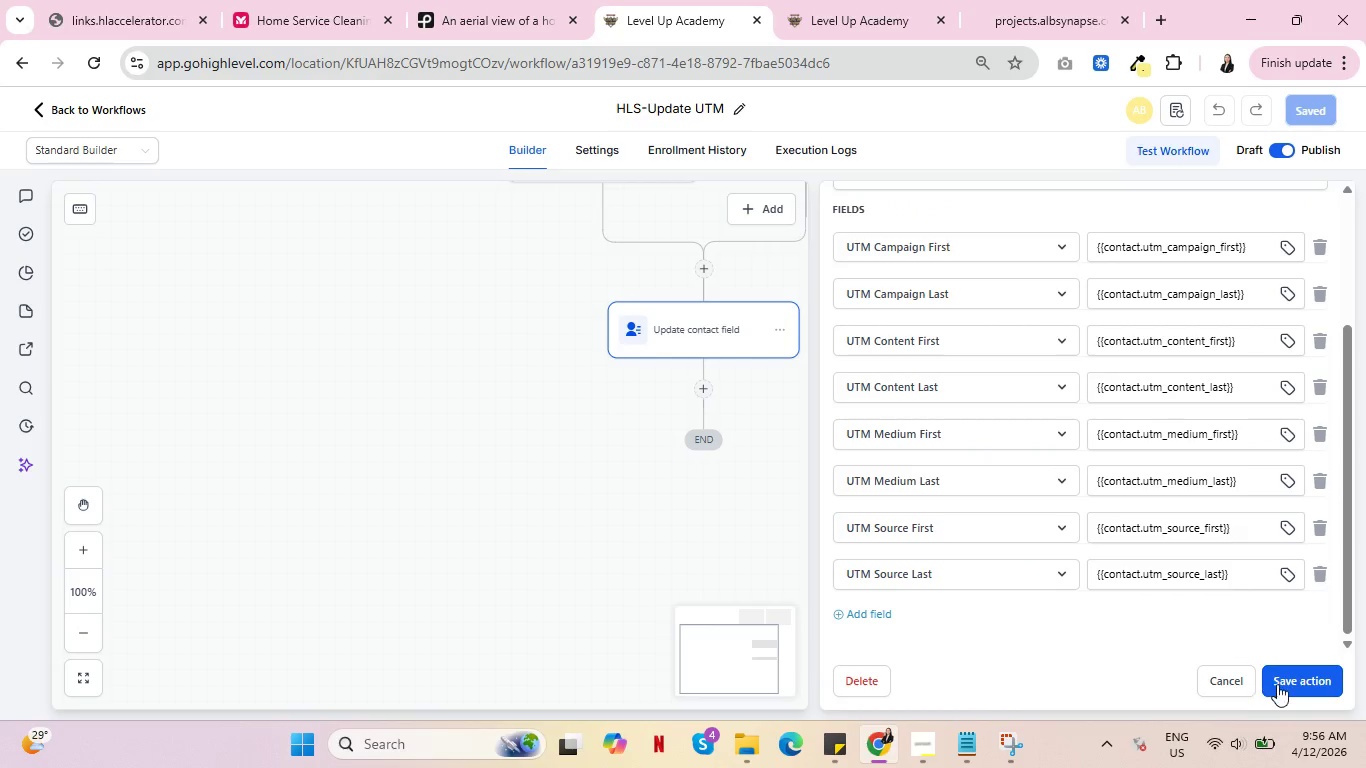 
left_click([1300, 680])
 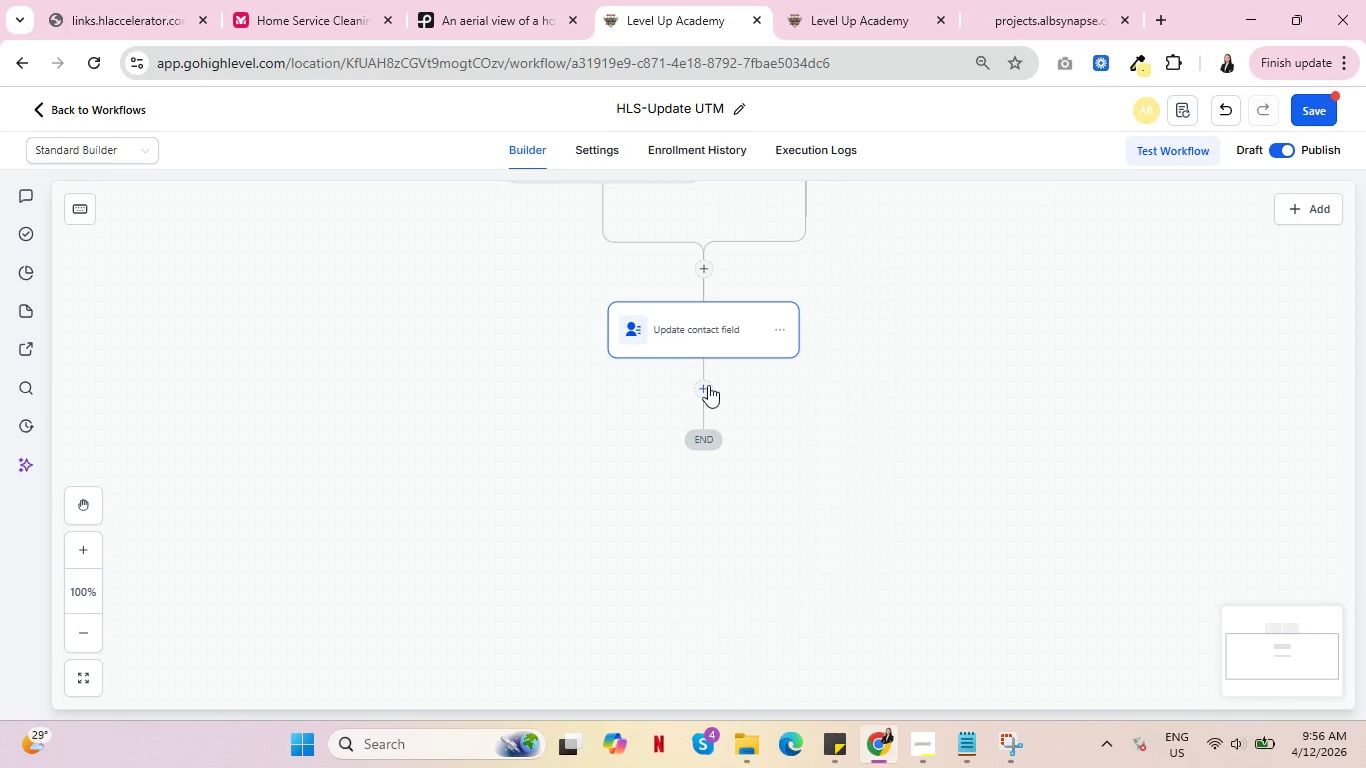 
left_click([705, 394])
 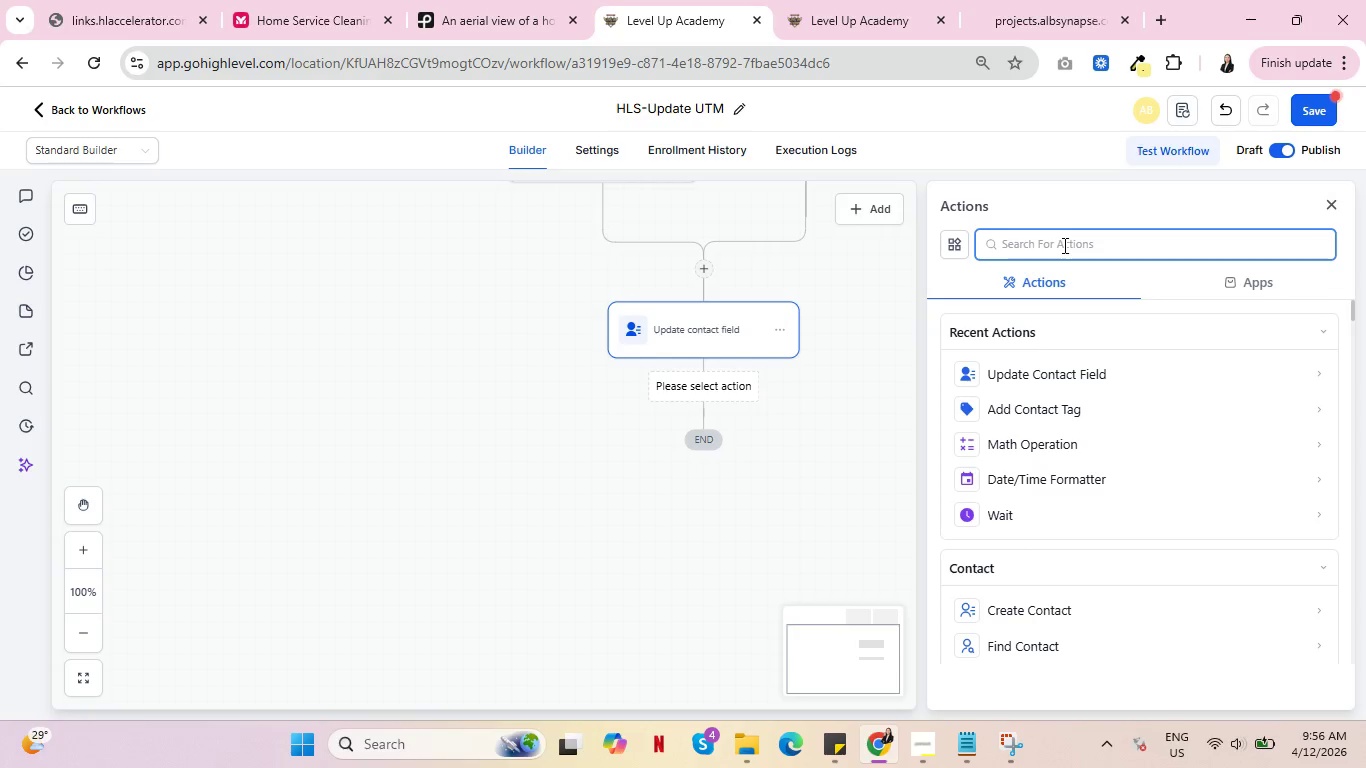 
type(if el)
 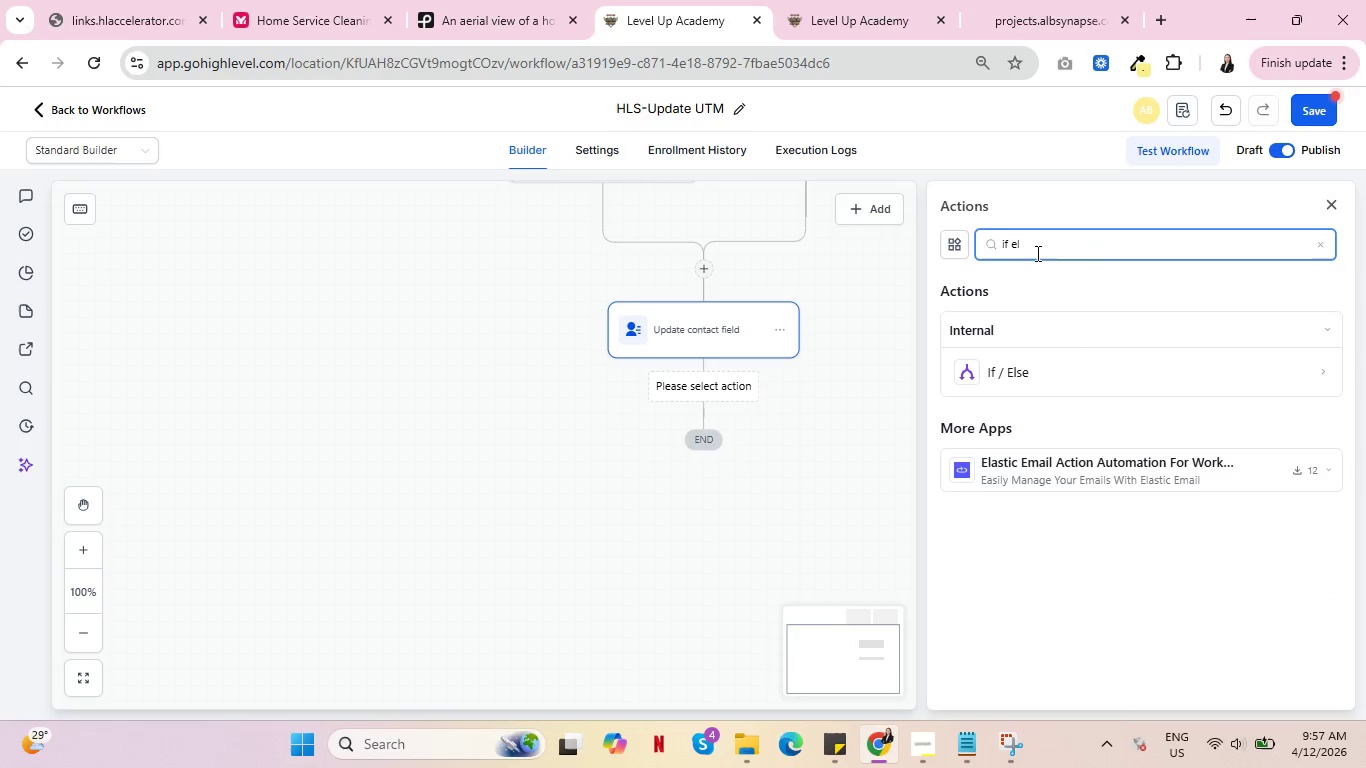 
left_click([997, 376])
 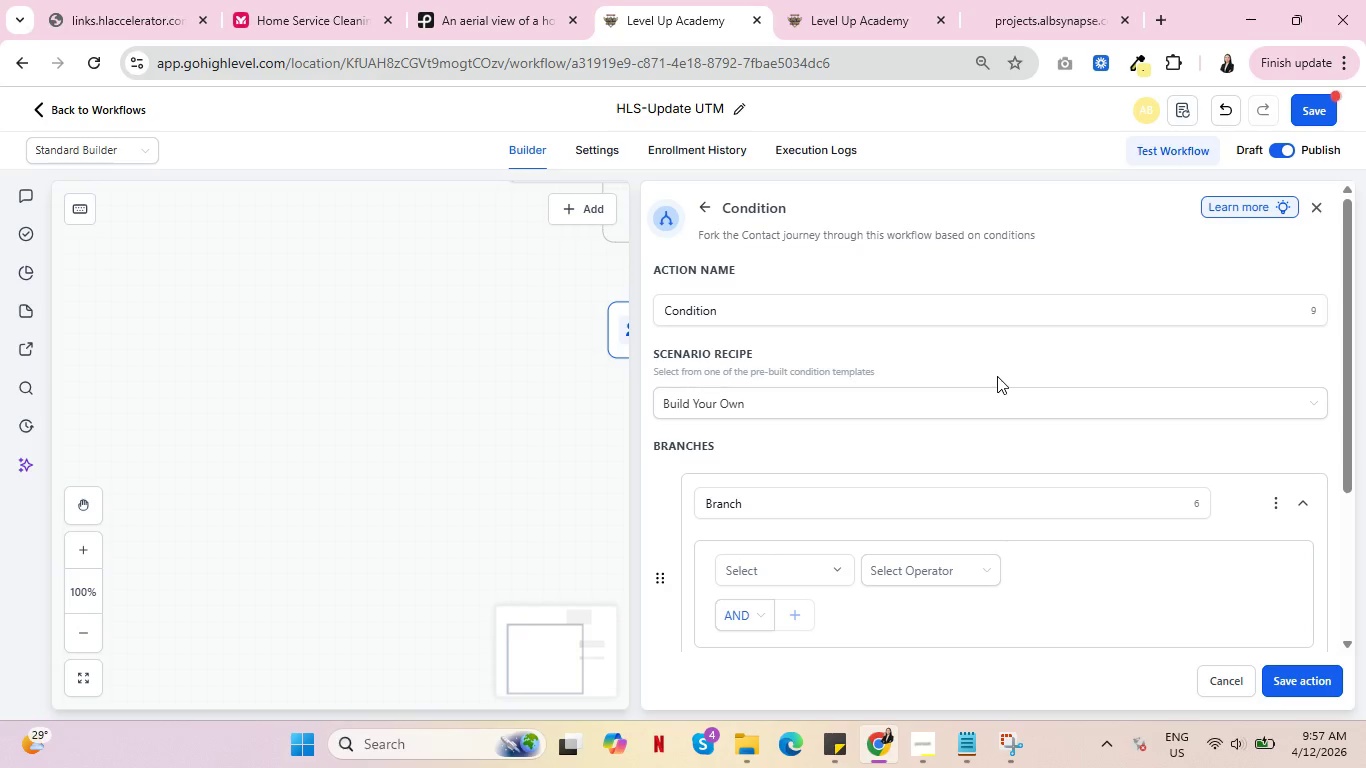 
wait(8.19)
 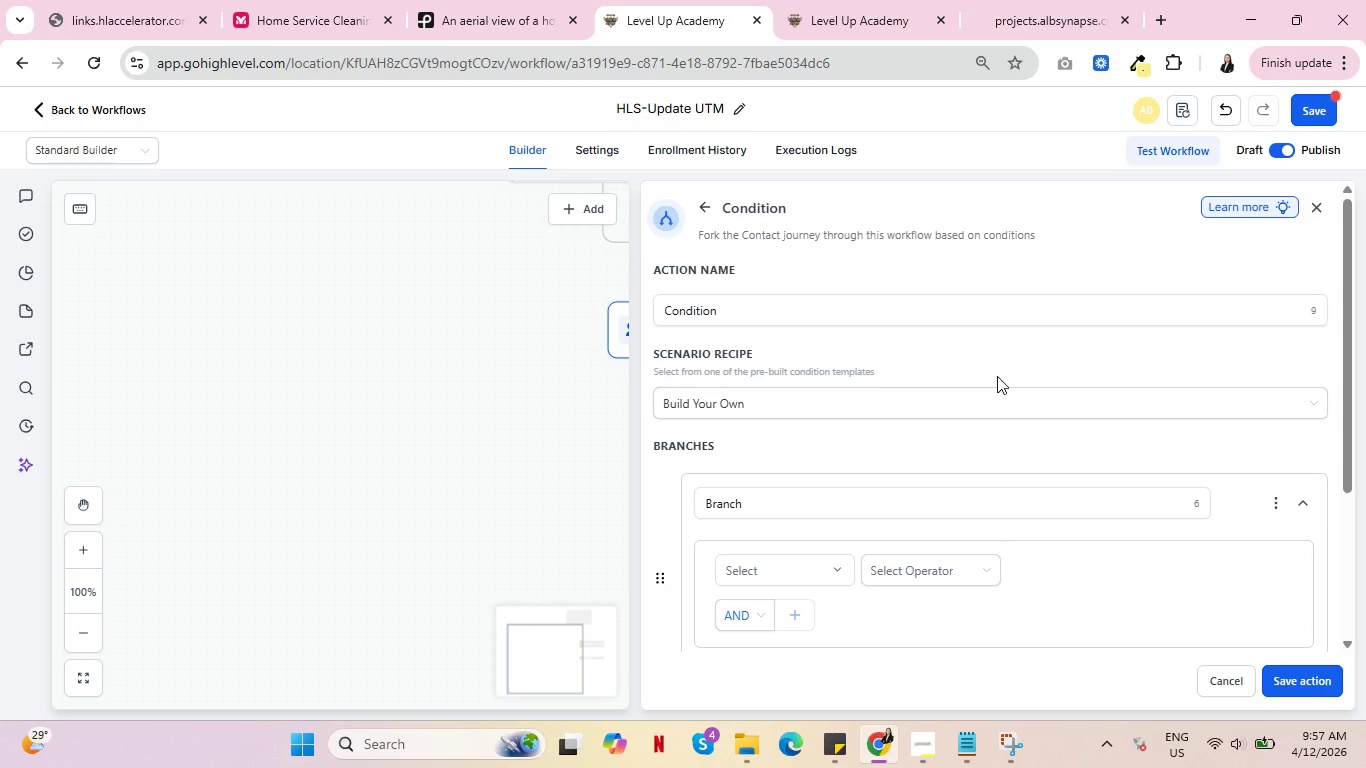 
scroll: coordinate [886, 482], scroll_direction: down, amount: 2.0
 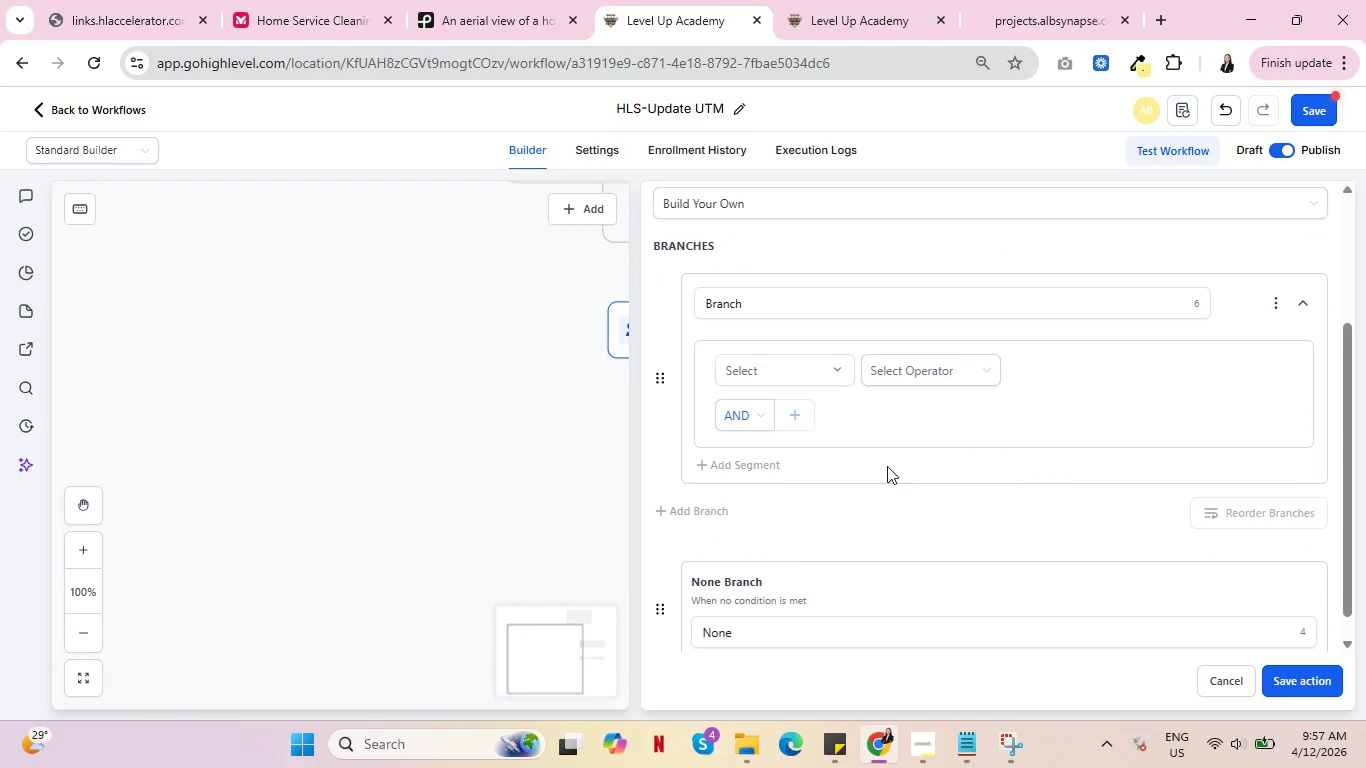 
scroll: coordinate [866, 458], scroll_direction: up, amount: 2.0
 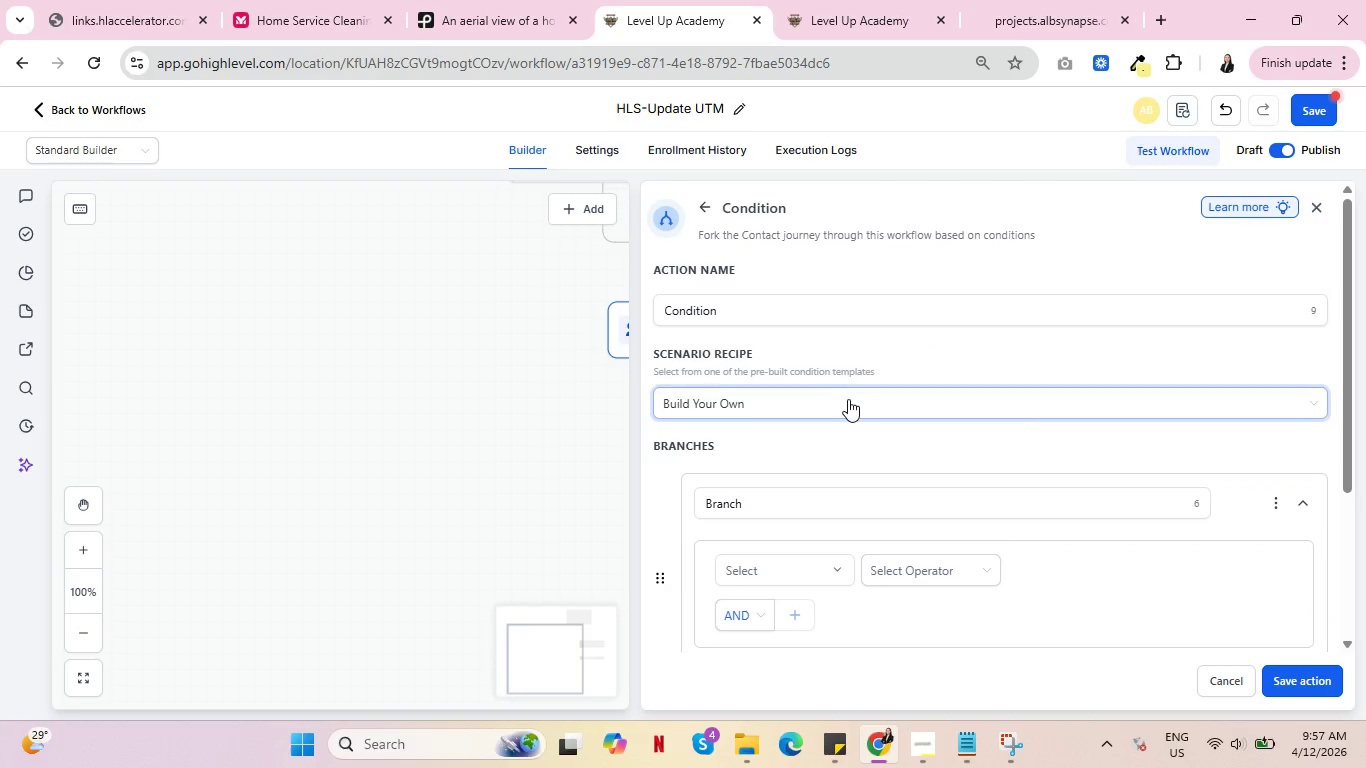 
left_click([848, 399])
 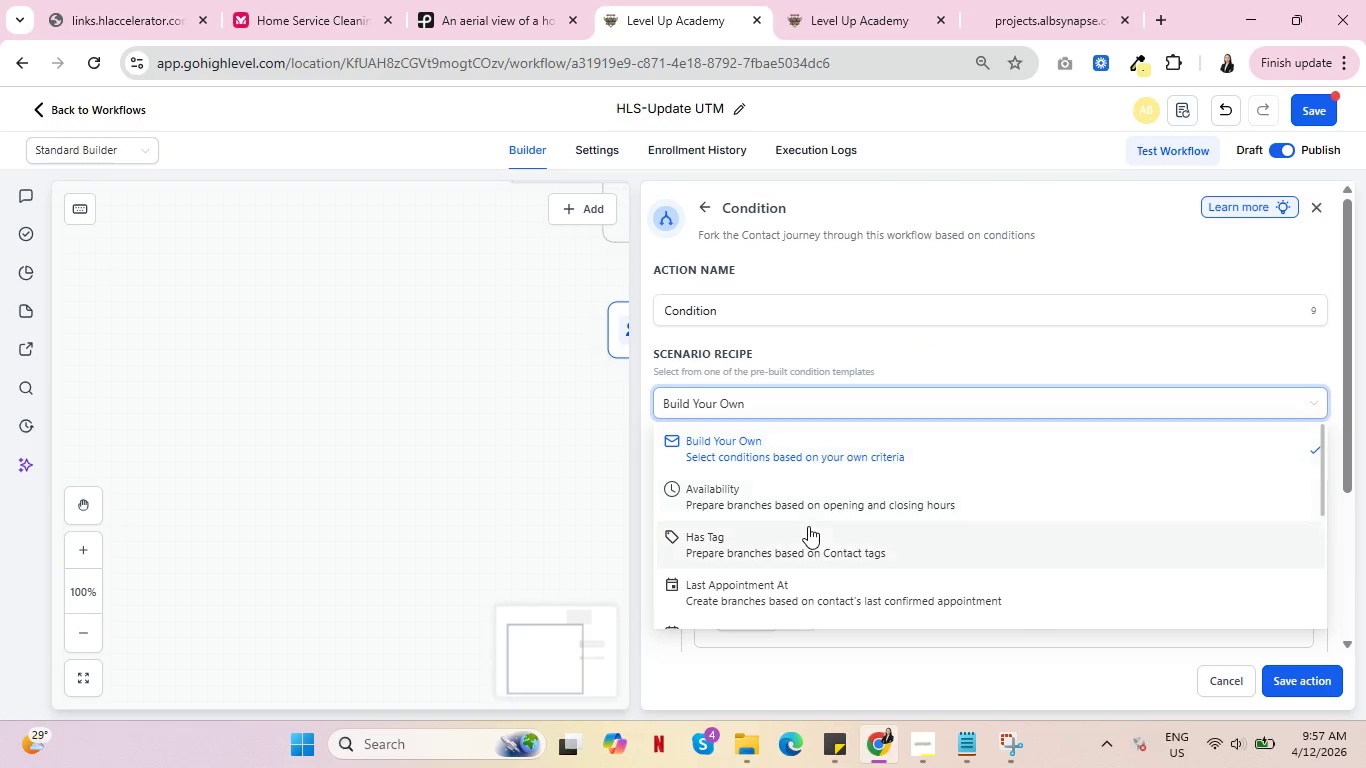 
scroll: coordinate [820, 526], scroll_direction: down, amount: 1.0
 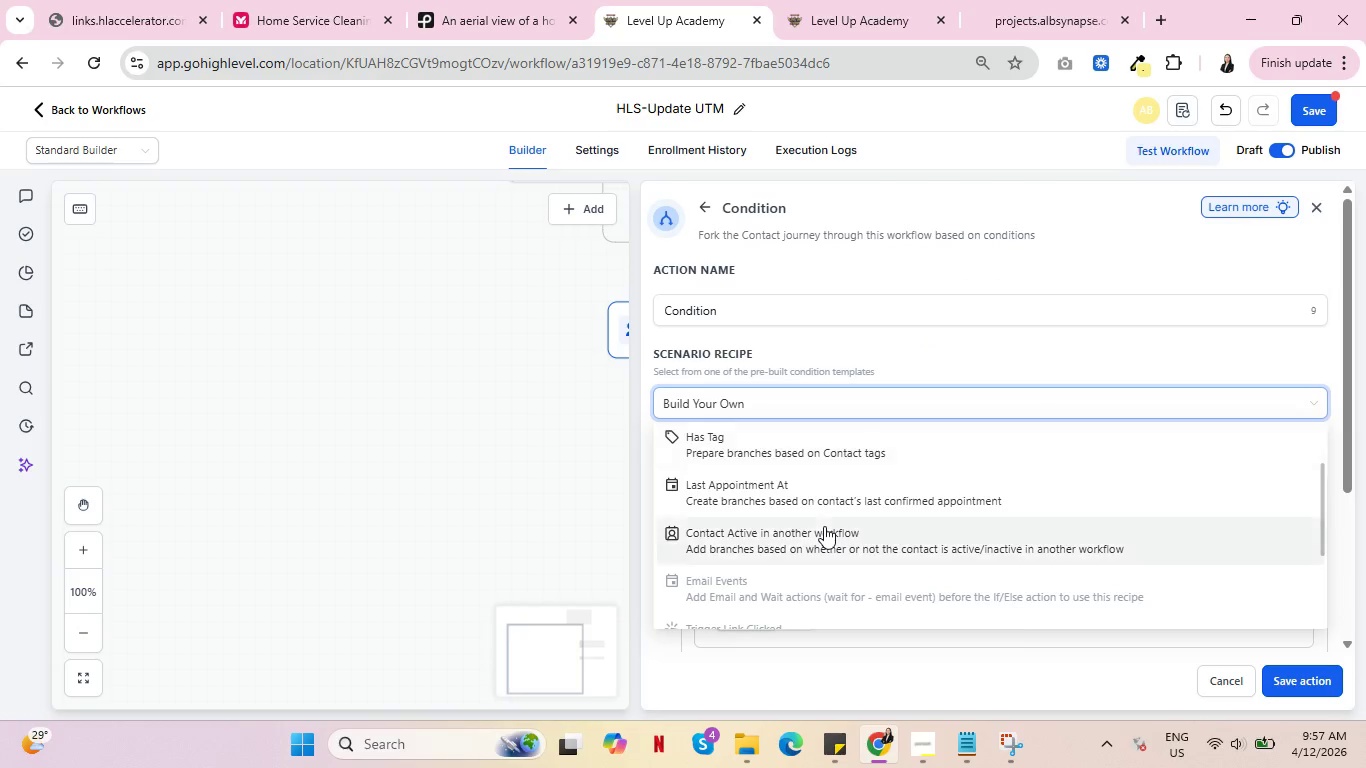 
scroll: coordinate [824, 526], scroll_direction: up, amount: 1.0
 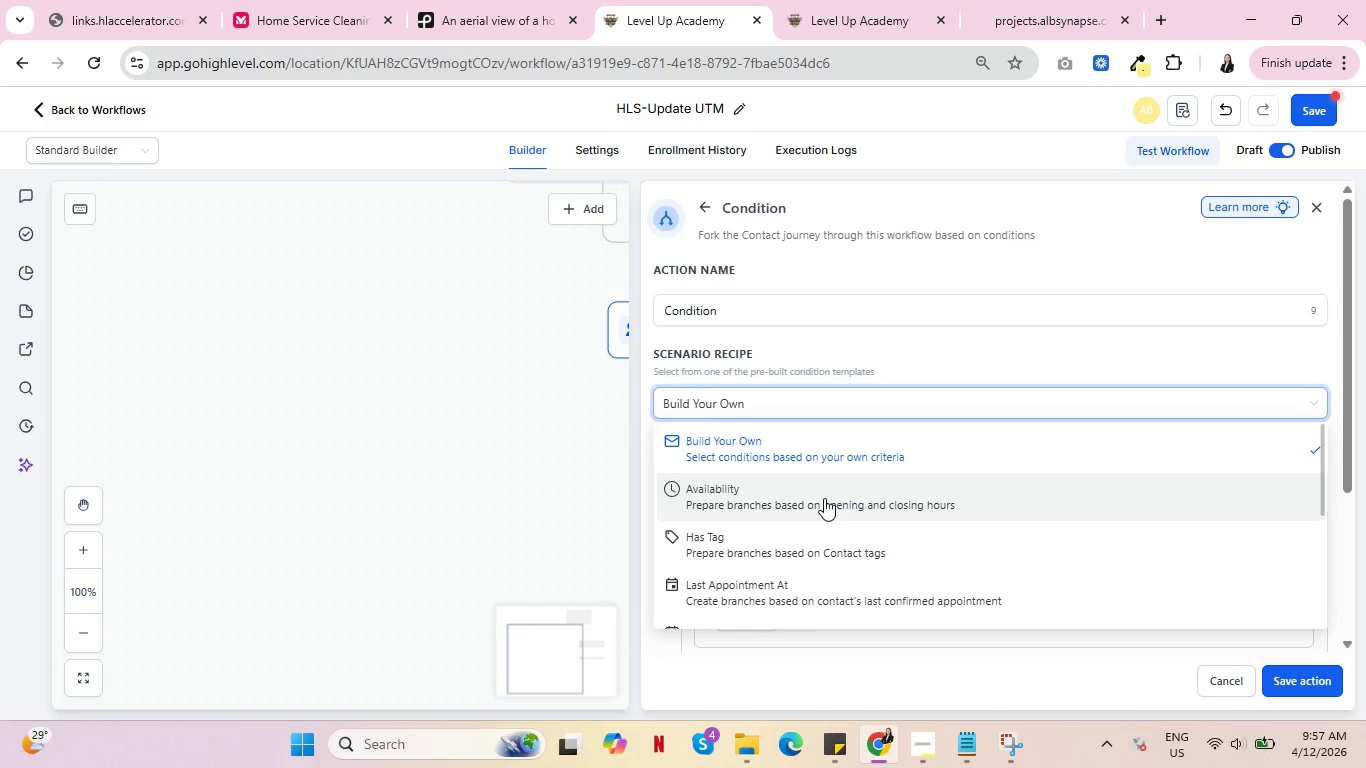 
scroll: coordinate [957, 507], scroll_direction: down, amount: 1.0
 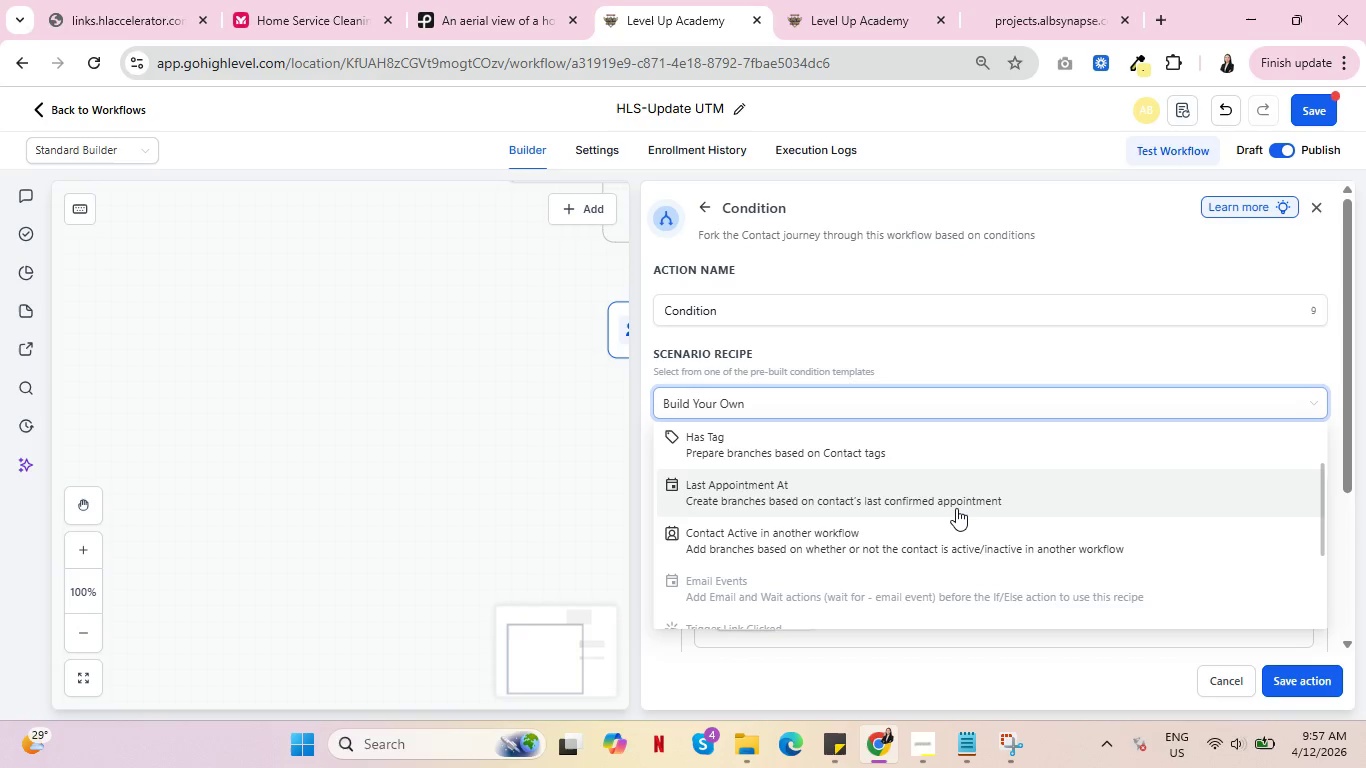 
scroll: coordinate [954, 512], scroll_direction: none, amount: 0.0
 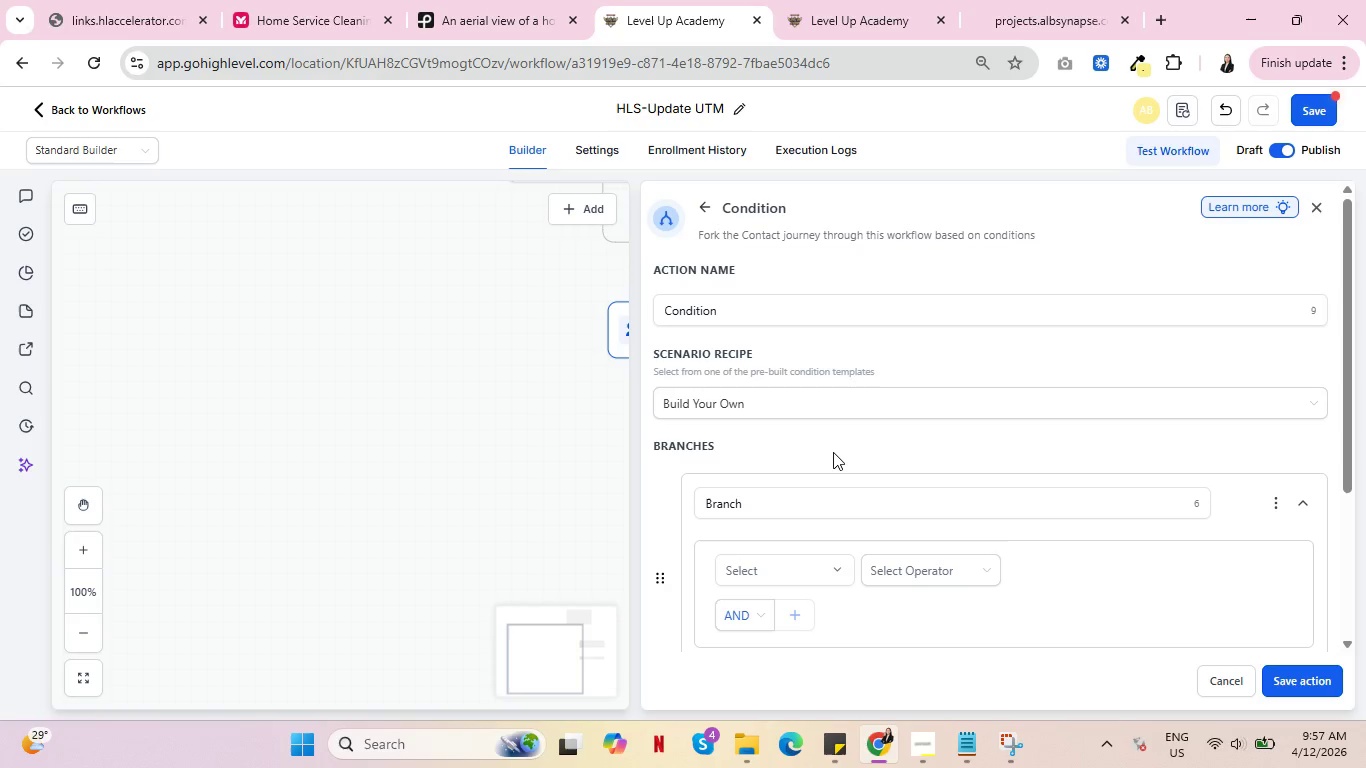 
wait(8.97)
 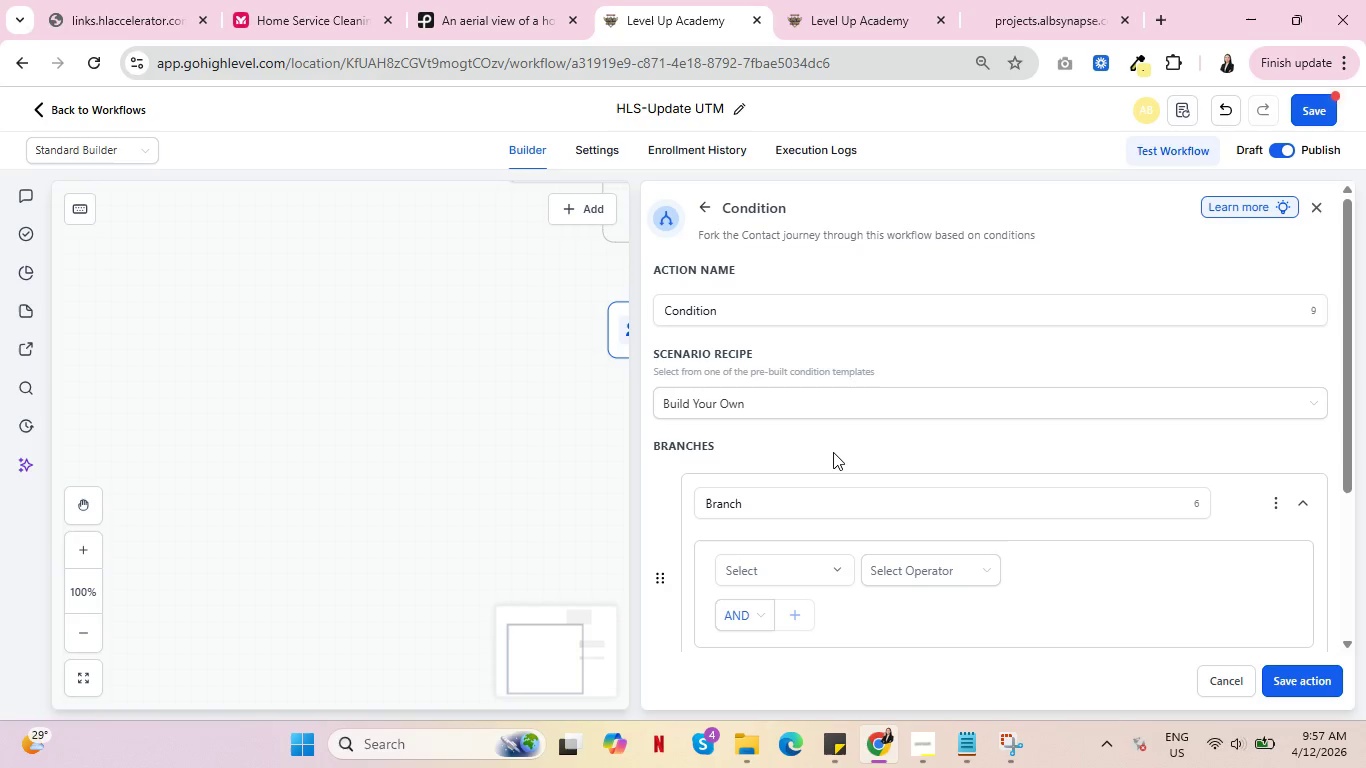 
left_click([840, 338])
 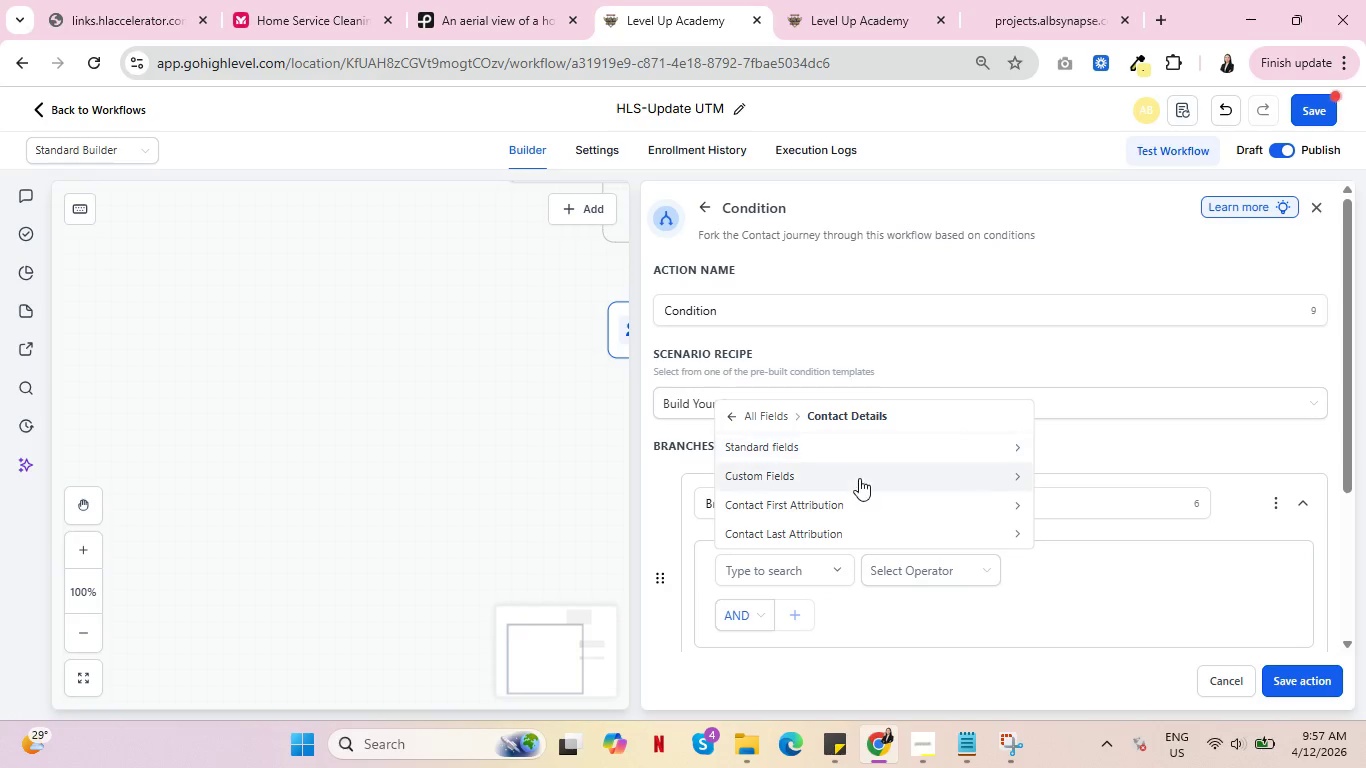 
left_click([861, 485])
 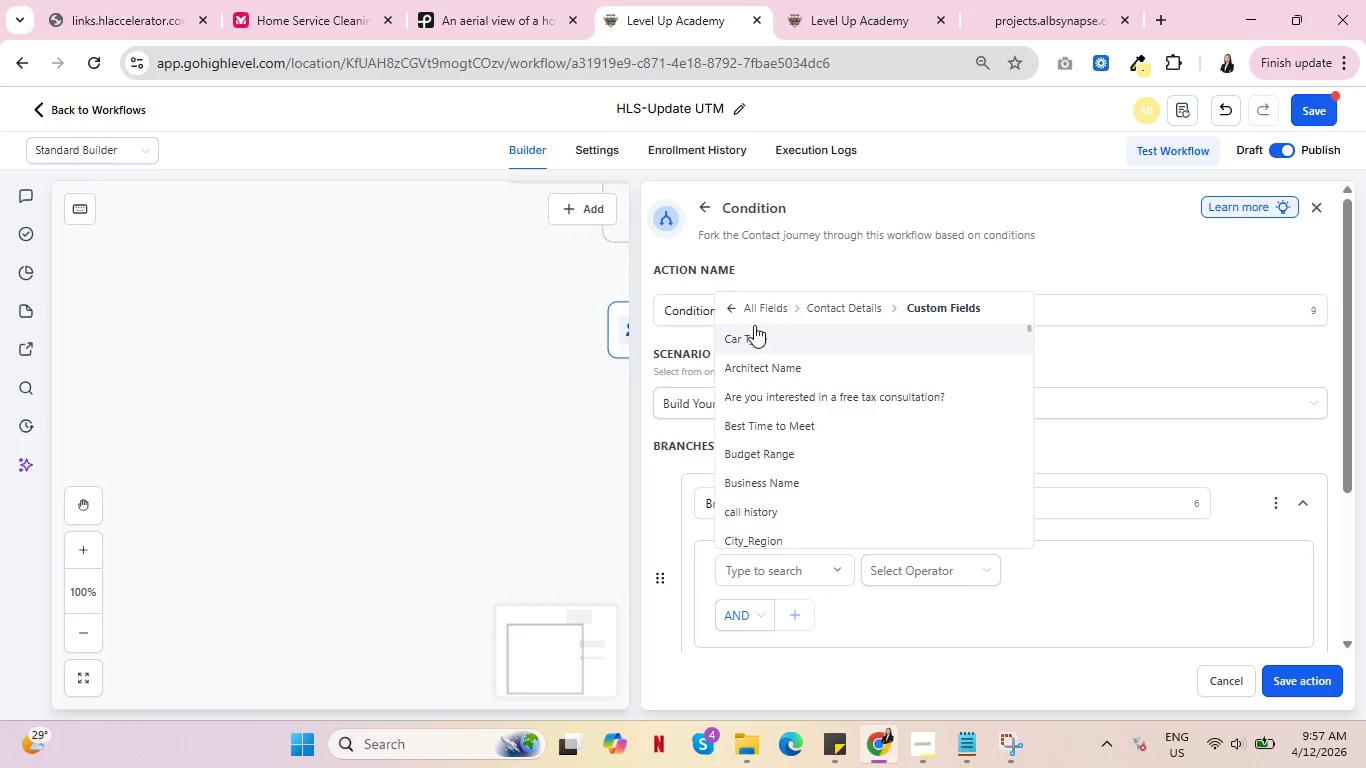 
left_click([727, 308])
 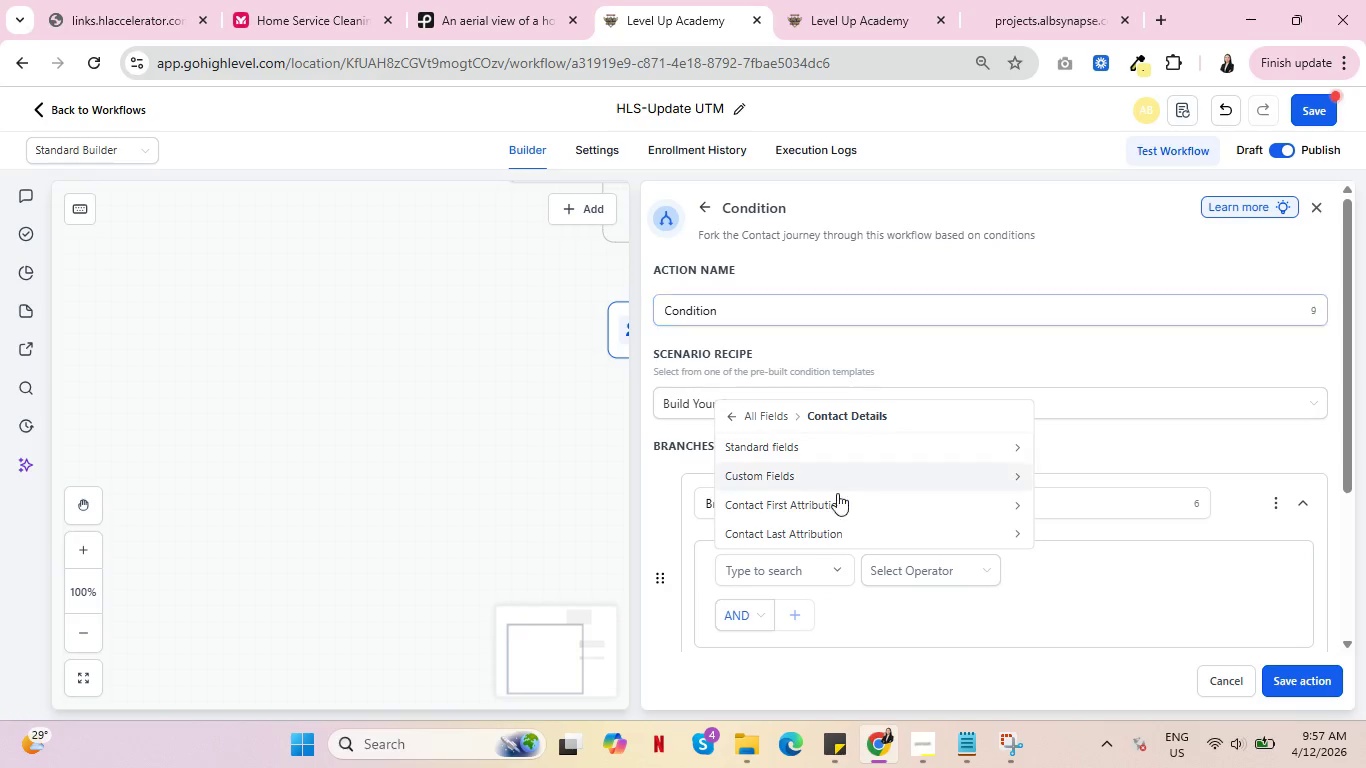 
left_click([841, 500])
 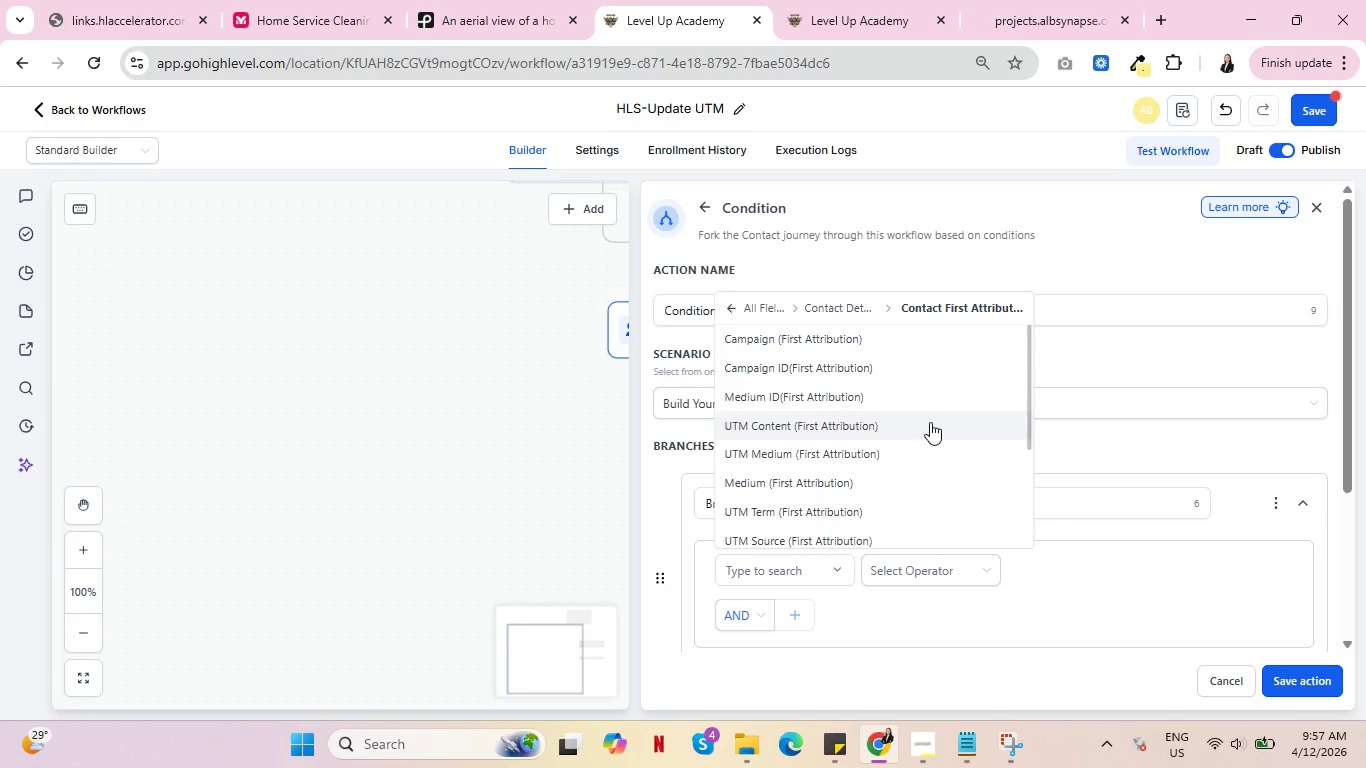 
scroll: coordinate [920, 431], scroll_direction: down, amount: 3.0
 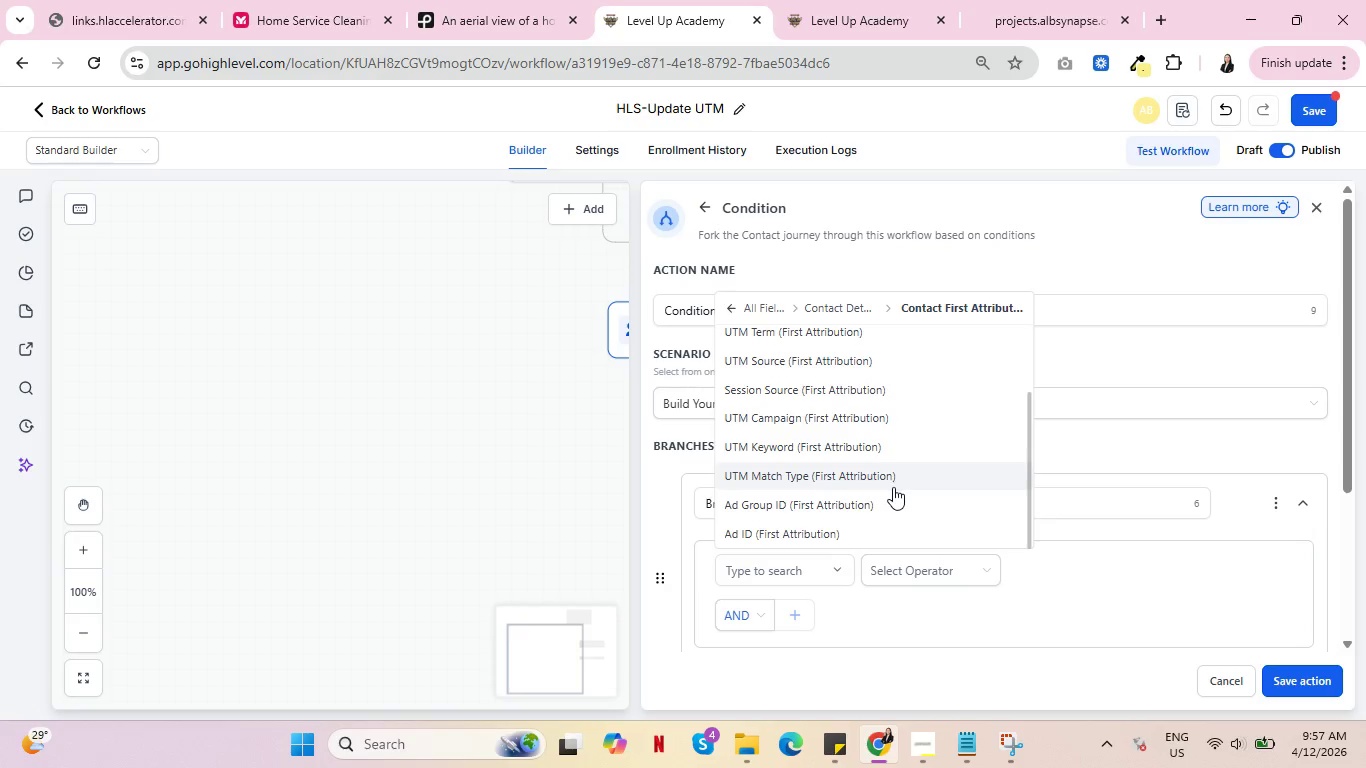 
scroll: coordinate [894, 487], scroll_direction: up, amount: 1.0
 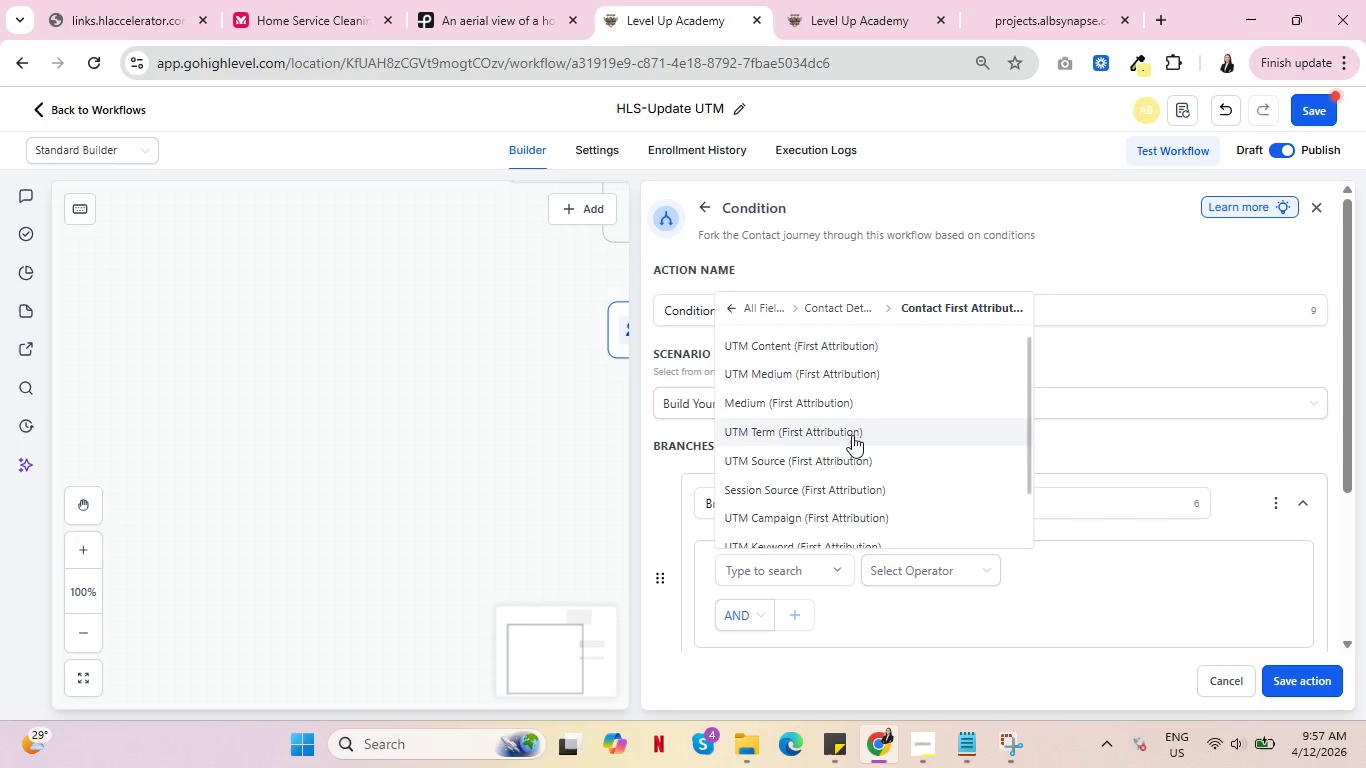 
wait(6.38)
 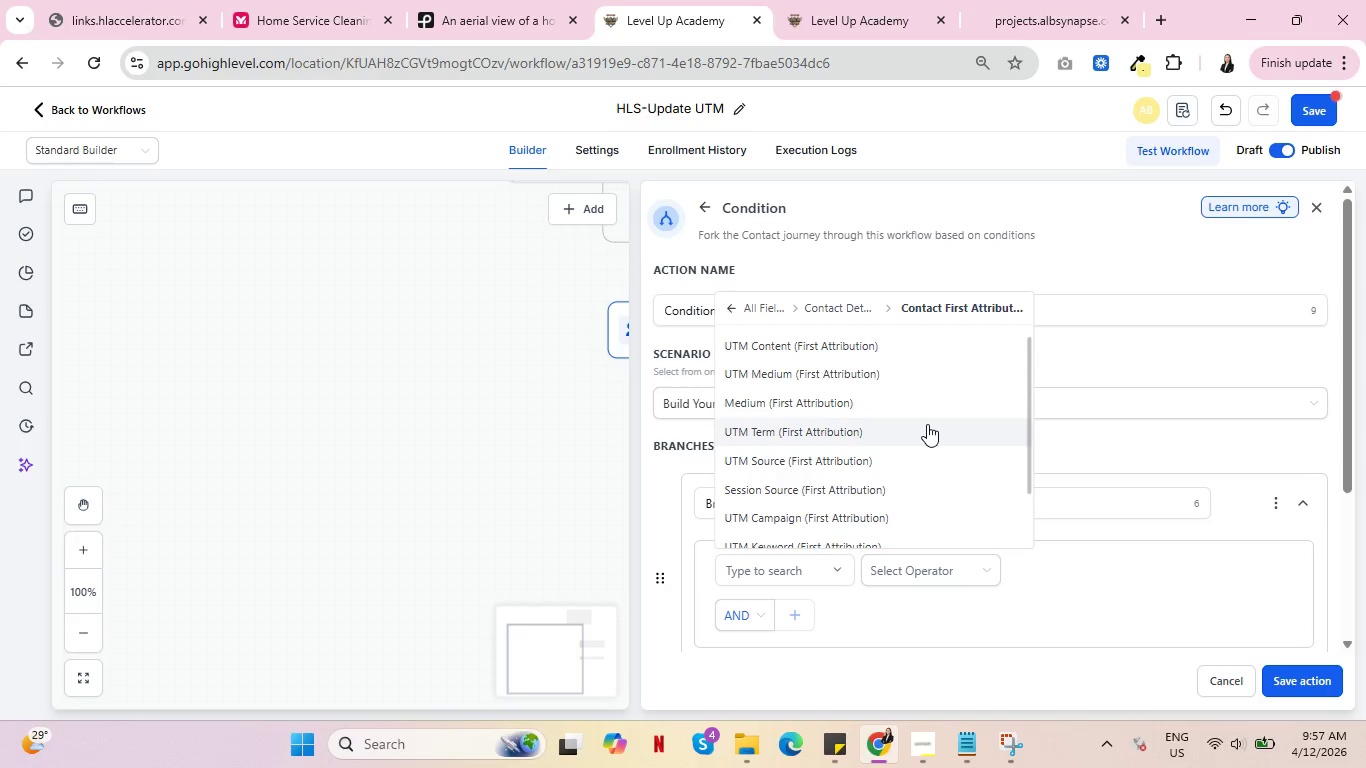 
scroll: coordinate [887, 463], scroll_direction: down, amount: 4.0
 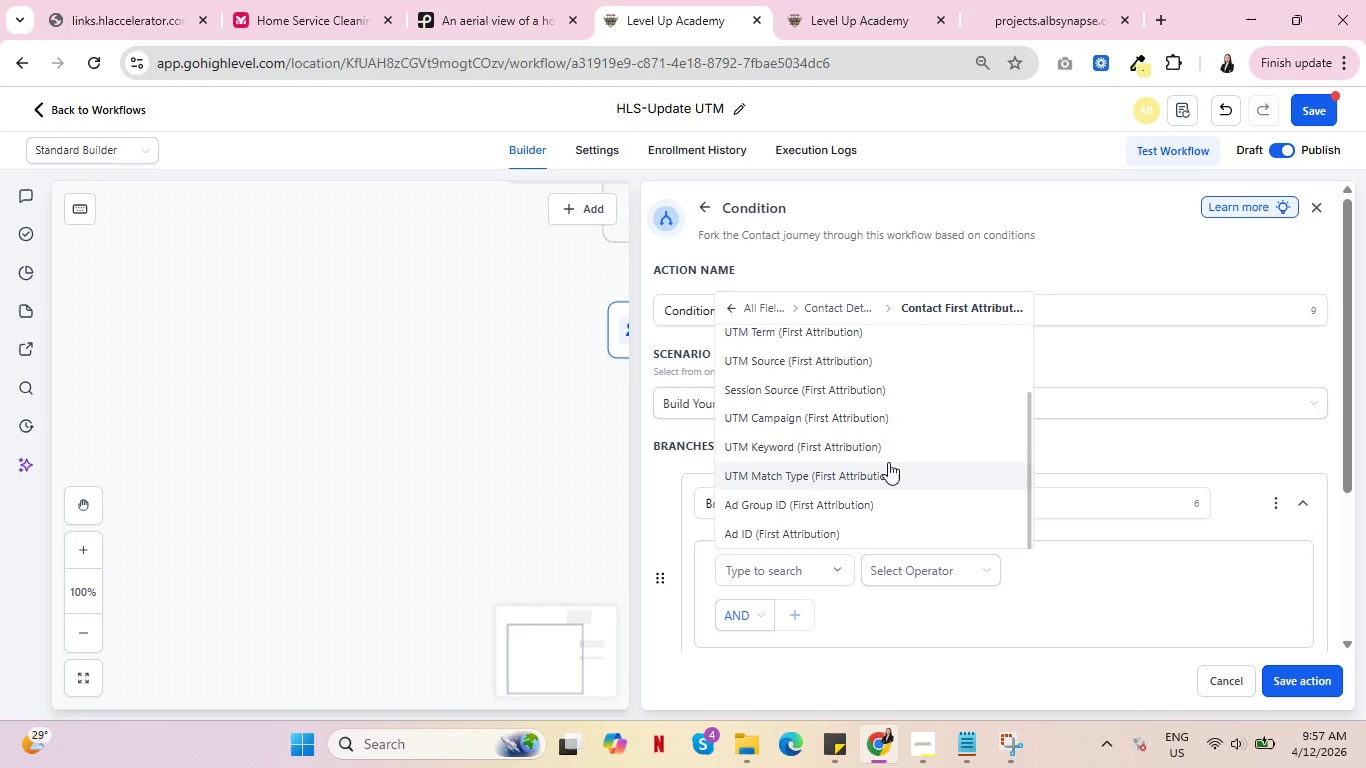 
scroll: coordinate [890, 460], scroll_direction: up, amount: 5.0
 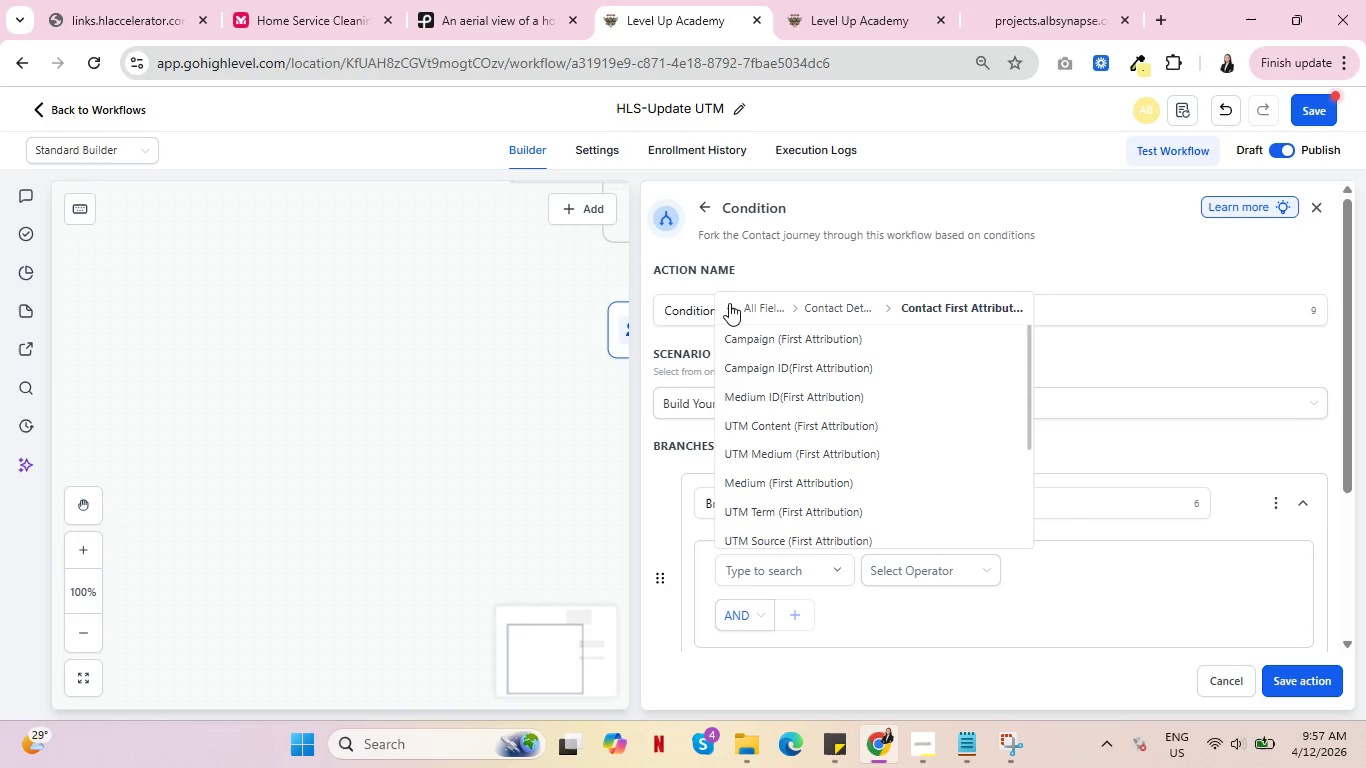 
wait(7.62)
 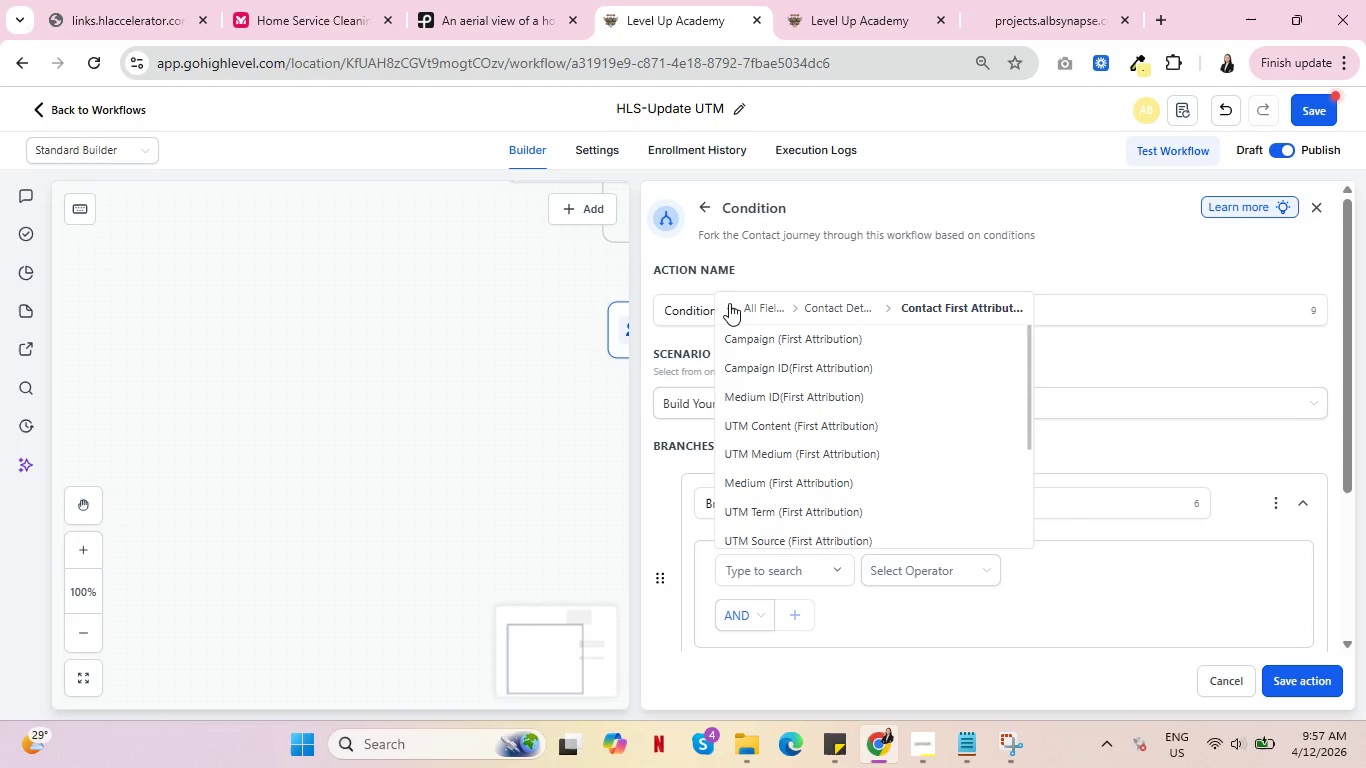 
left_click([727, 309])
 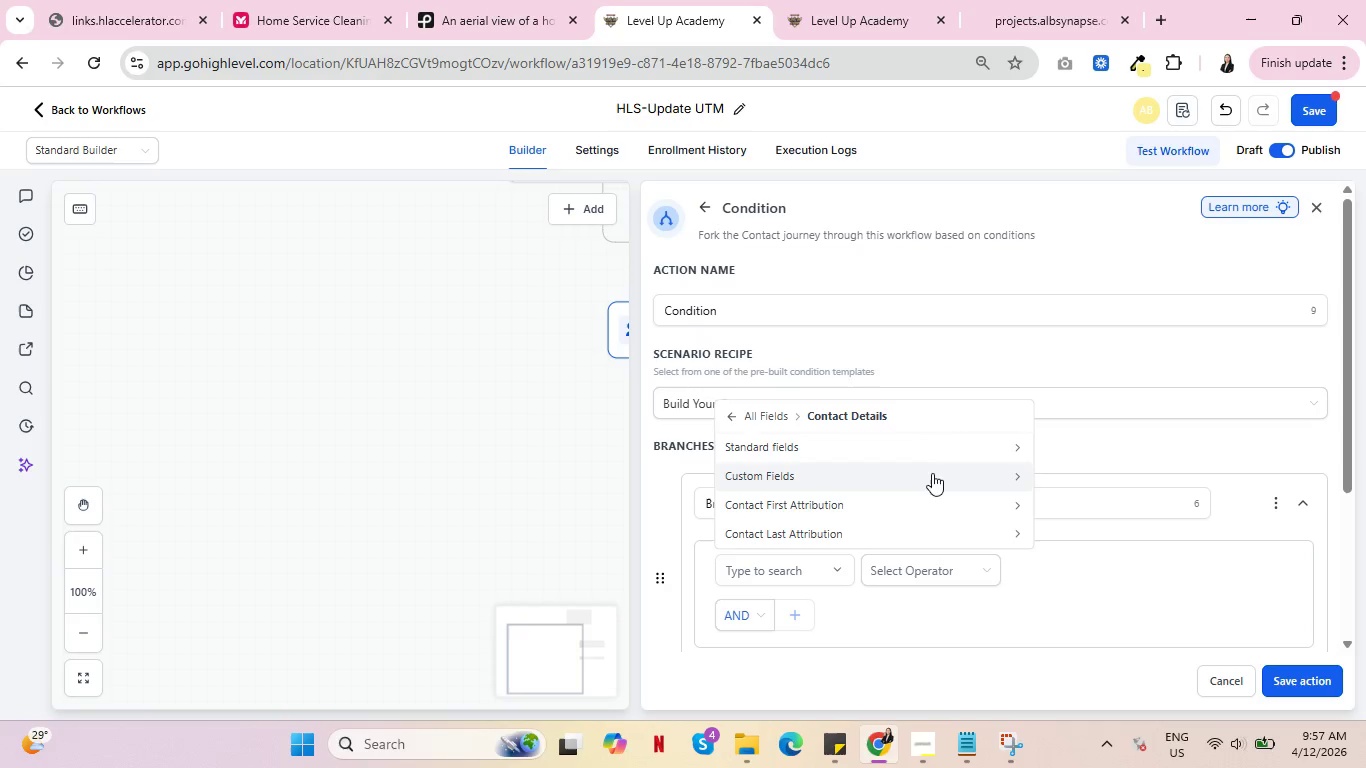 
scroll: coordinate [942, 485], scroll_direction: down, amount: 1.0
 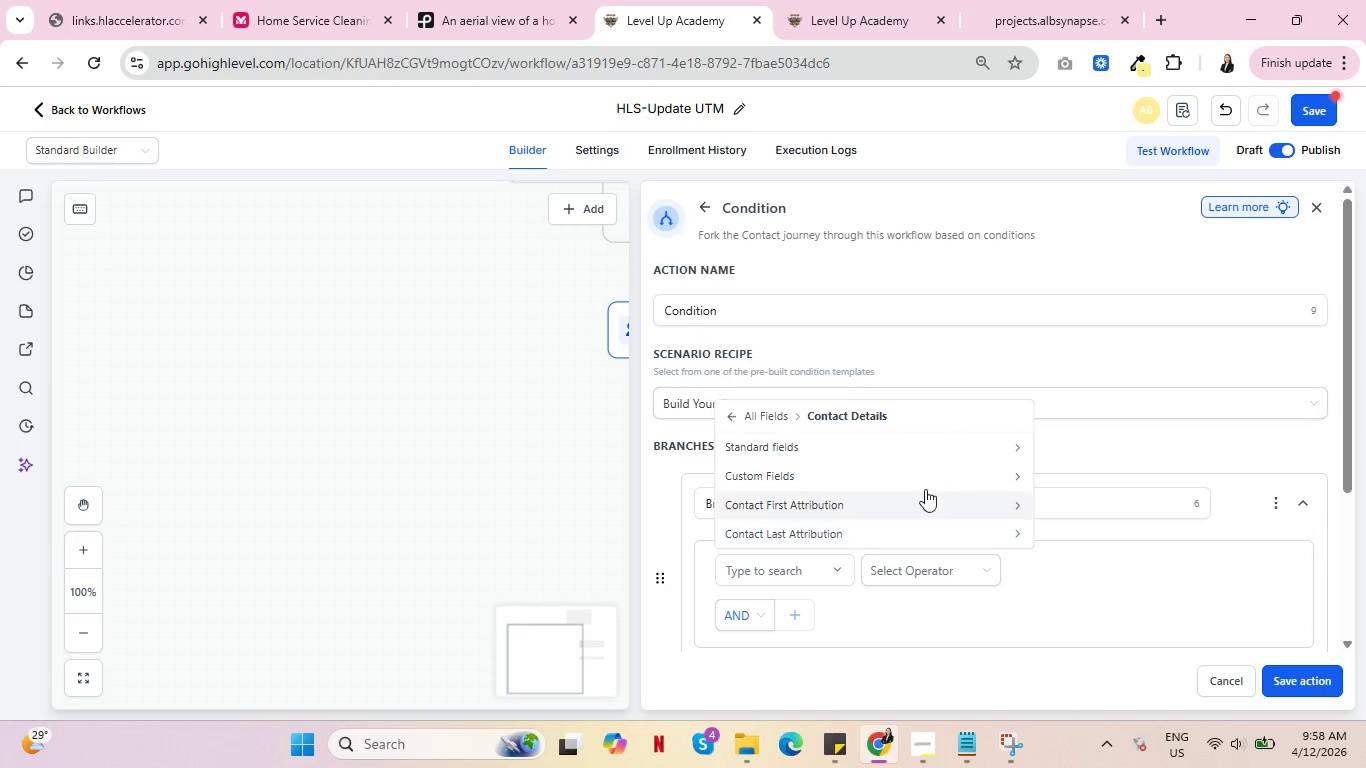 
left_click([922, 478])
 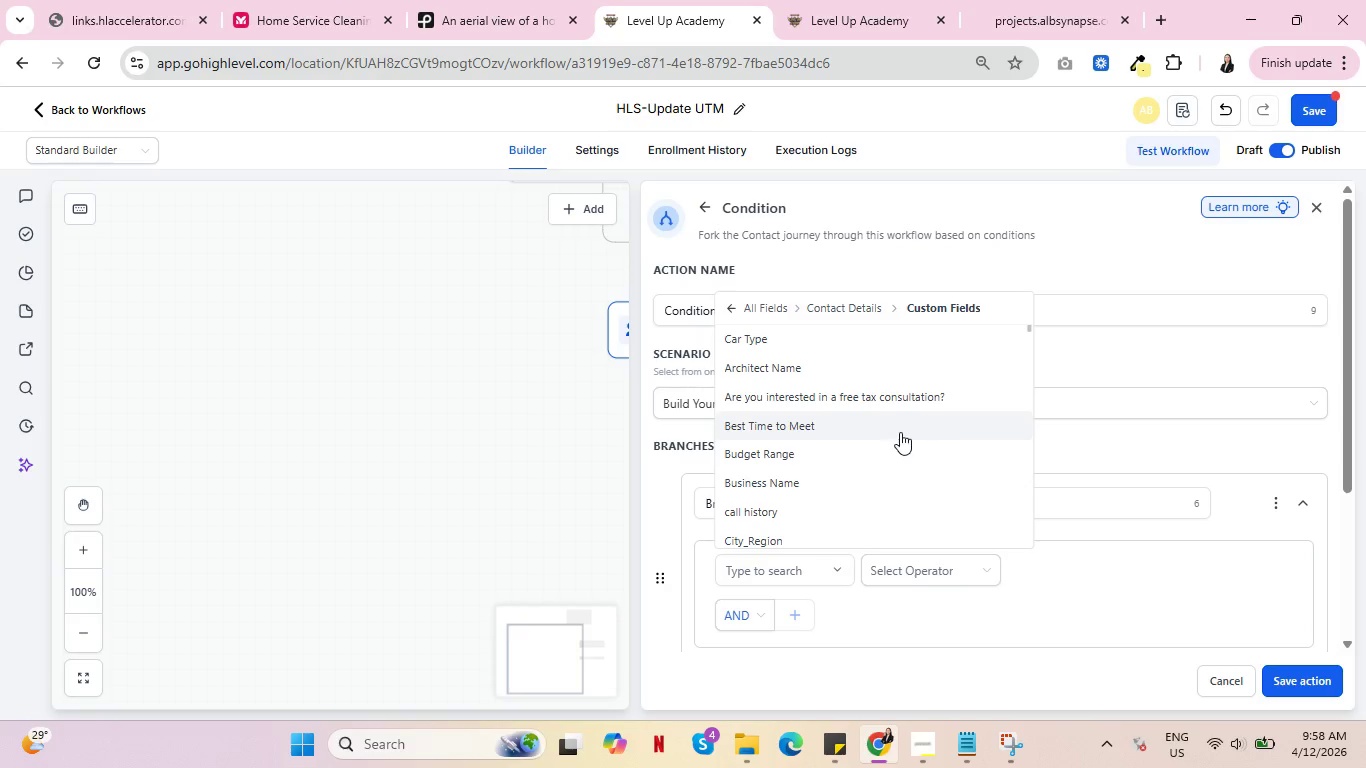 
scroll: coordinate [900, 432], scroll_direction: down, amount: 1.0
 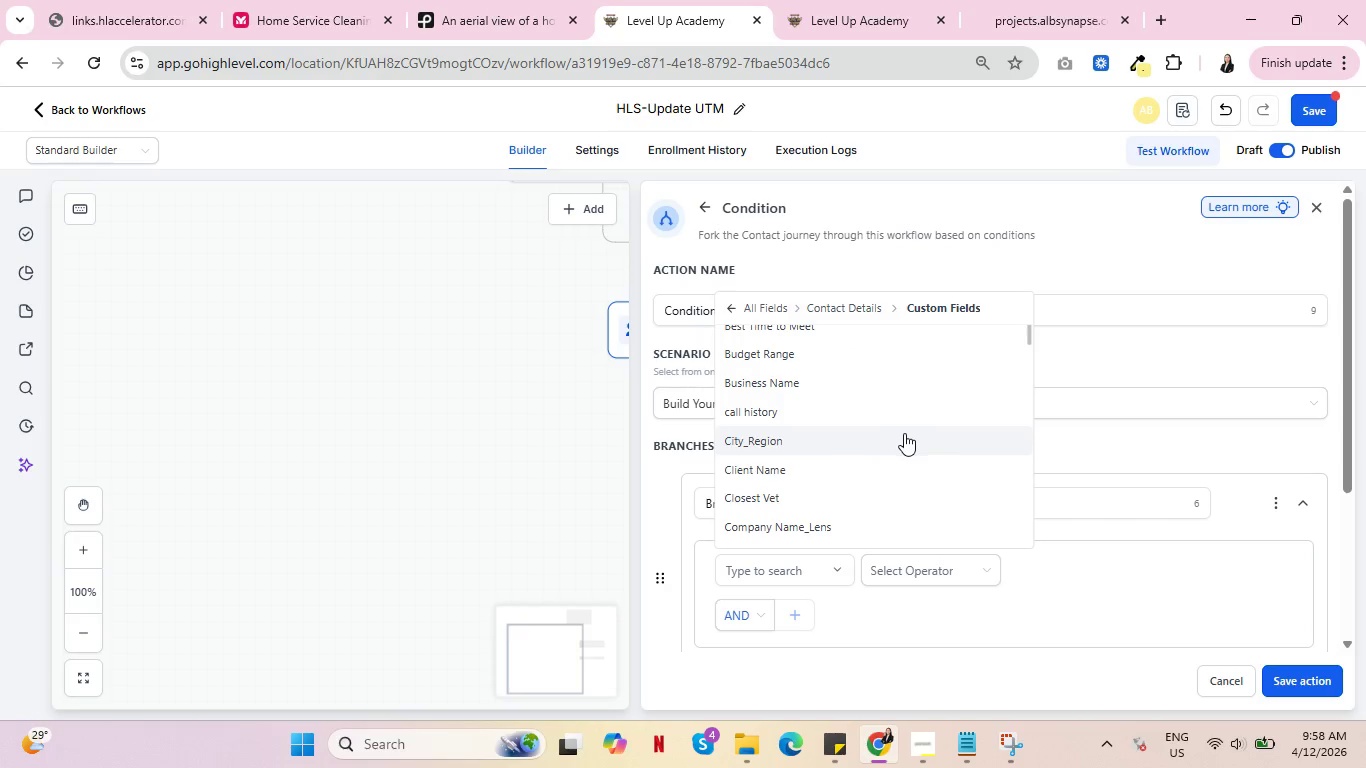 
scroll: coordinate [905, 433], scroll_direction: up, amount: 3.0
 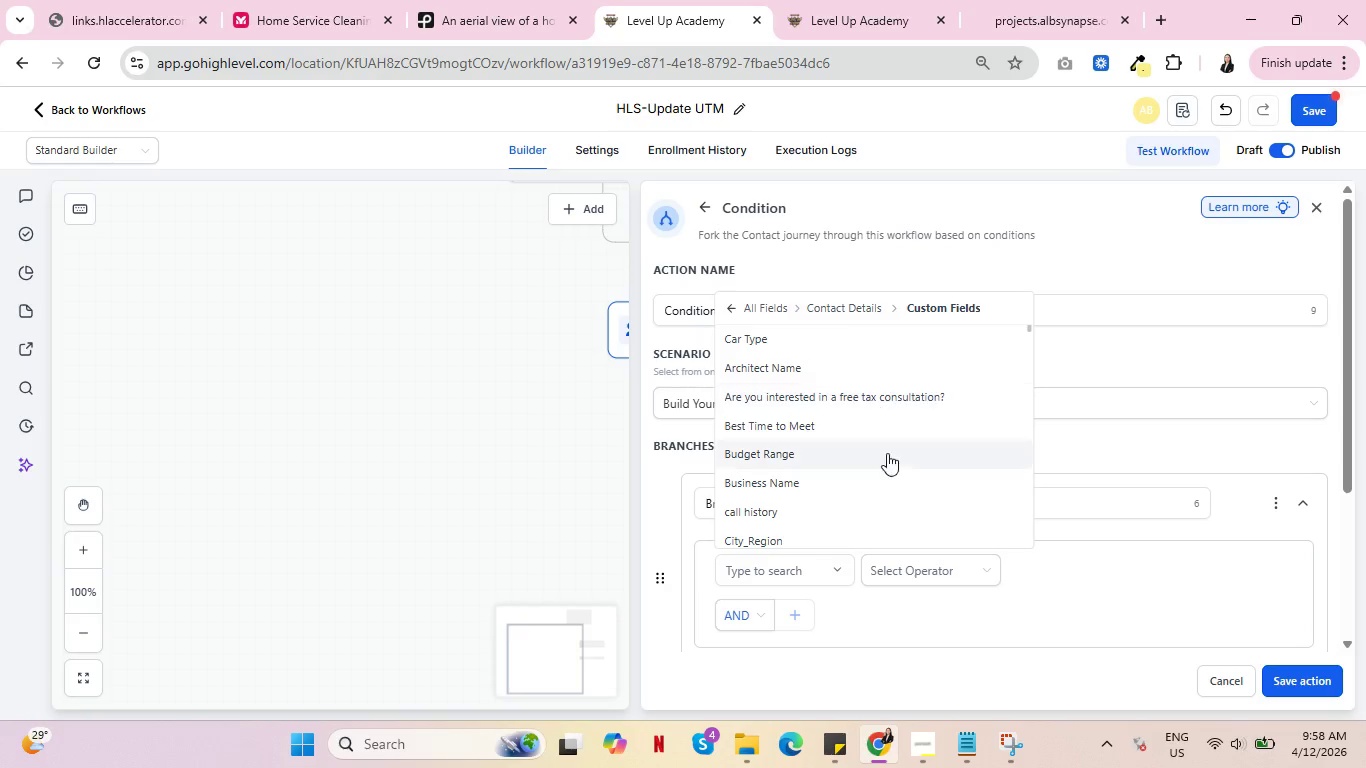 
scroll: coordinate [902, 484], scroll_direction: down, amount: 6.0
 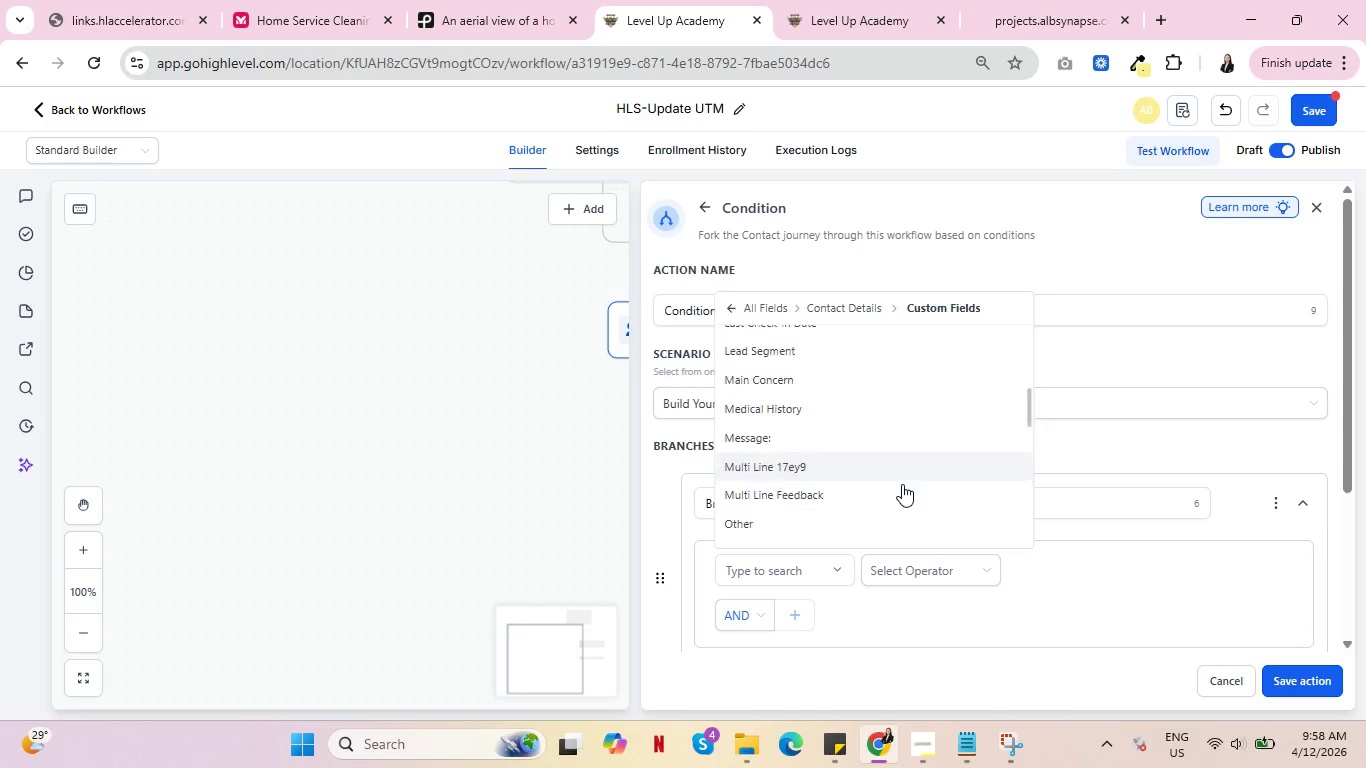 
scroll: coordinate [902, 484], scroll_direction: up, amount: 1.0
 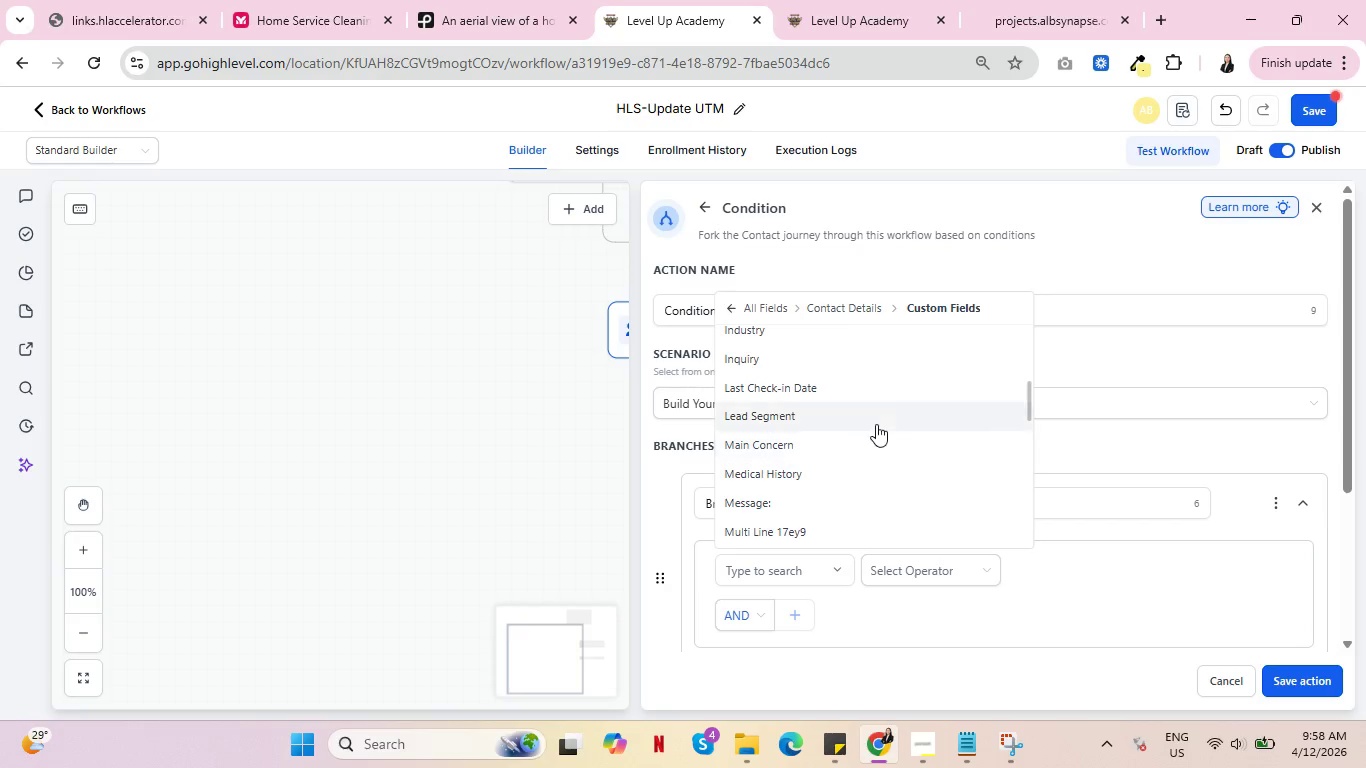 
left_click([874, 422])
 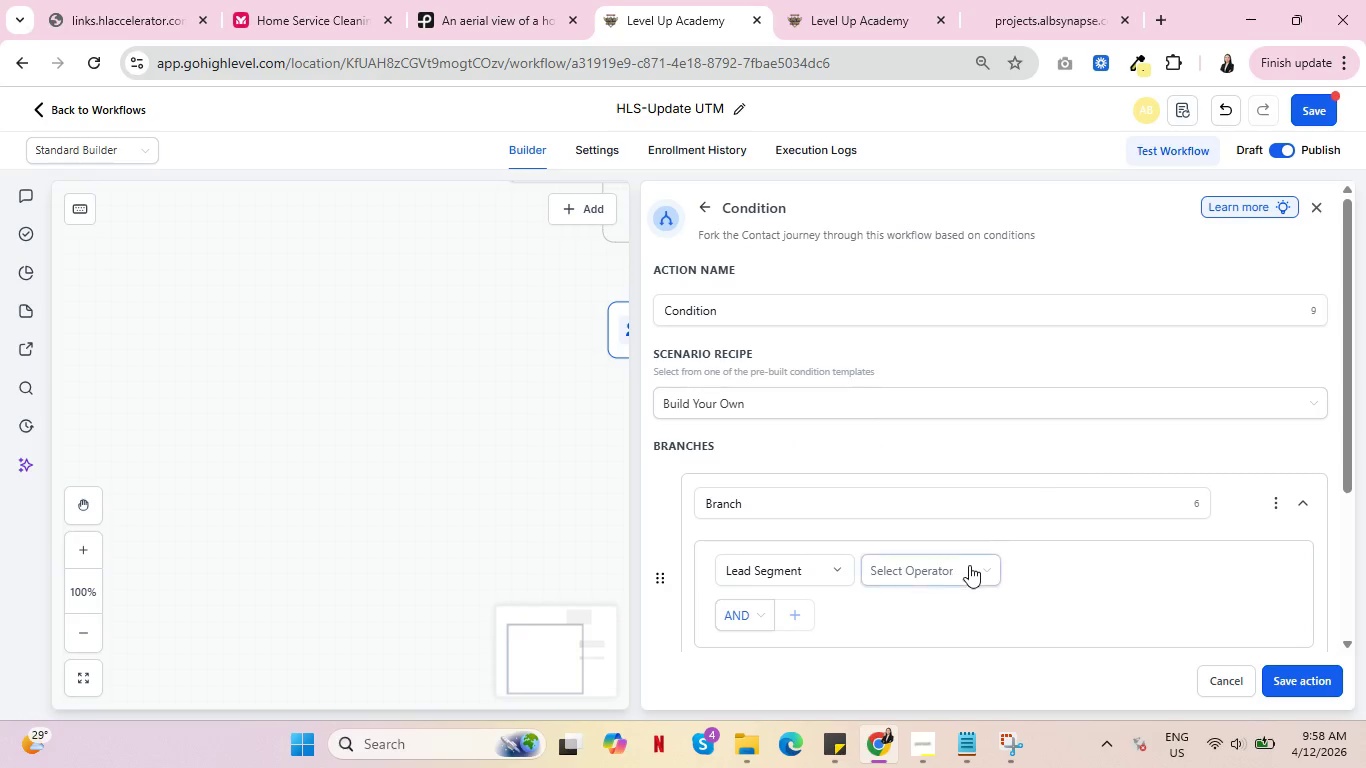 
left_click([969, 566])
 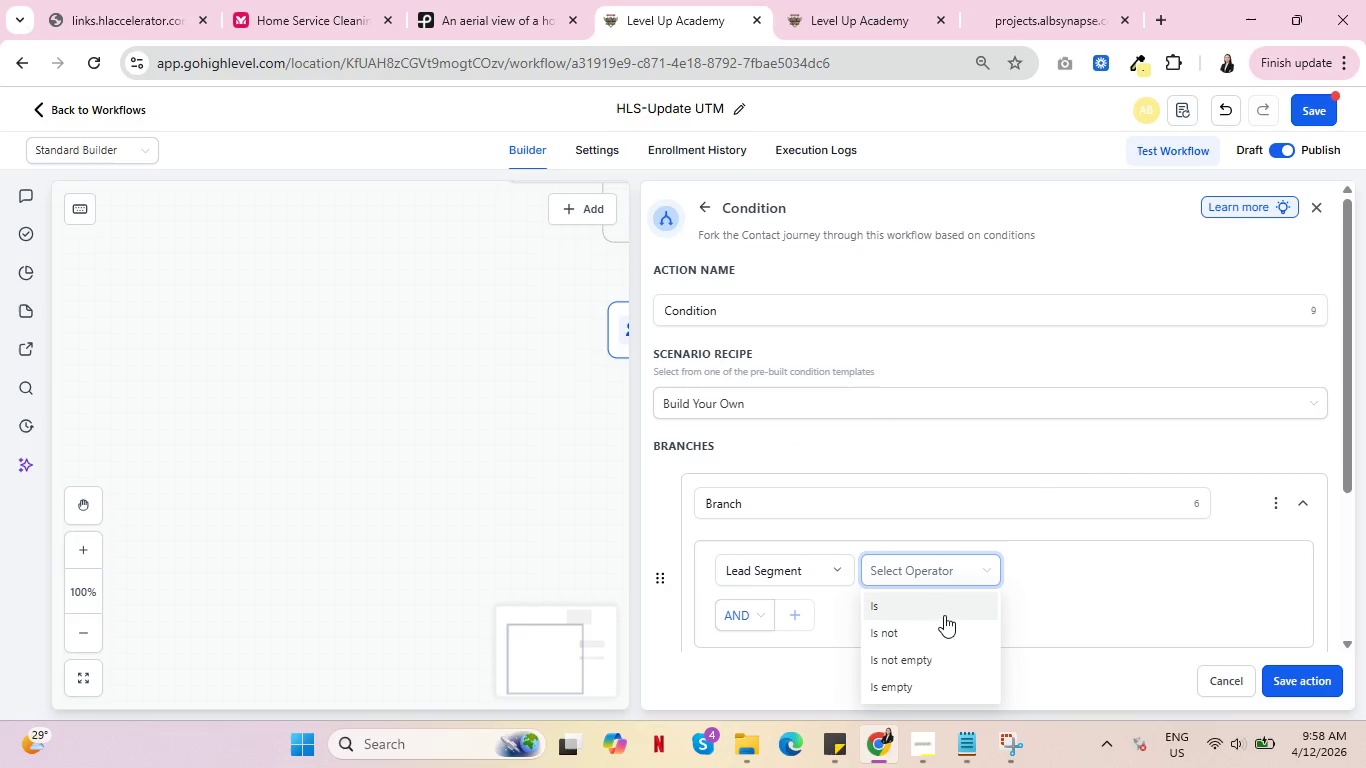 
left_click([944, 616])
 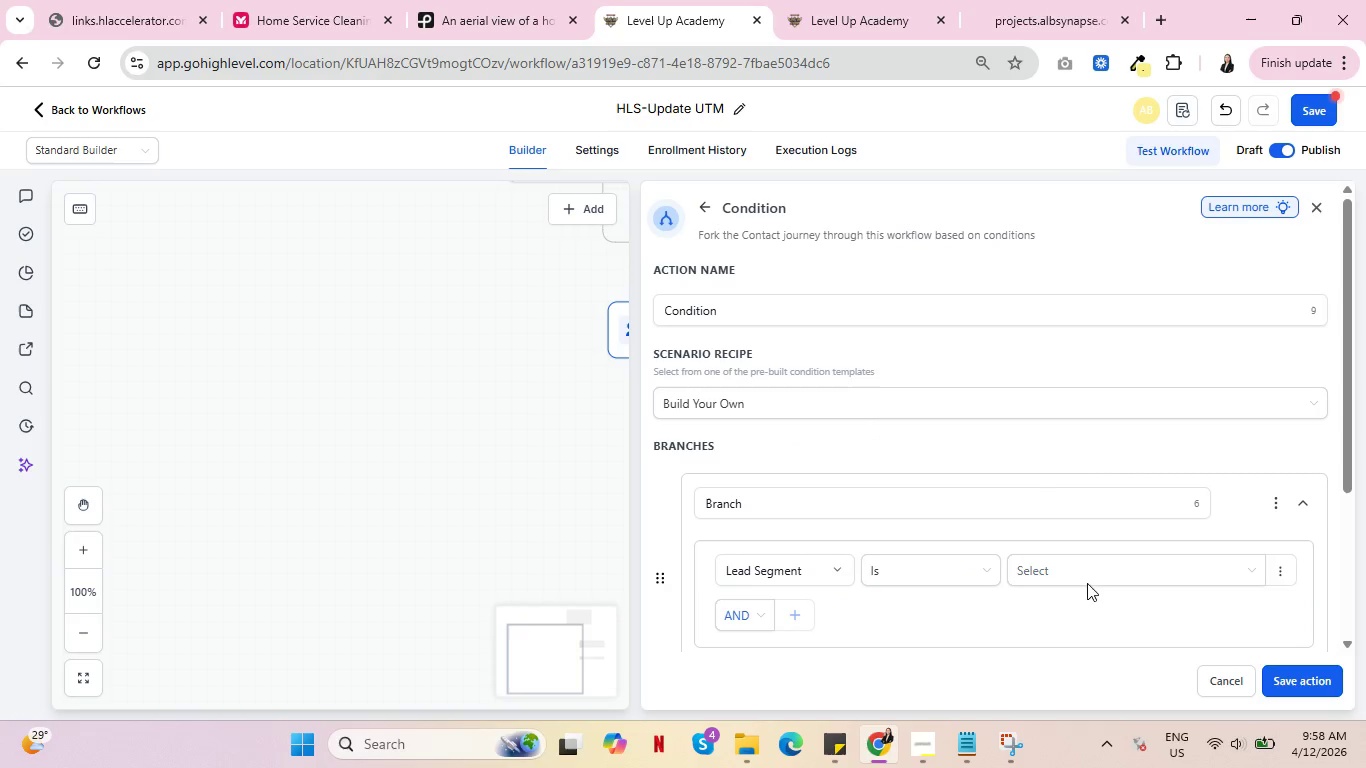 
left_click([1131, 568])
 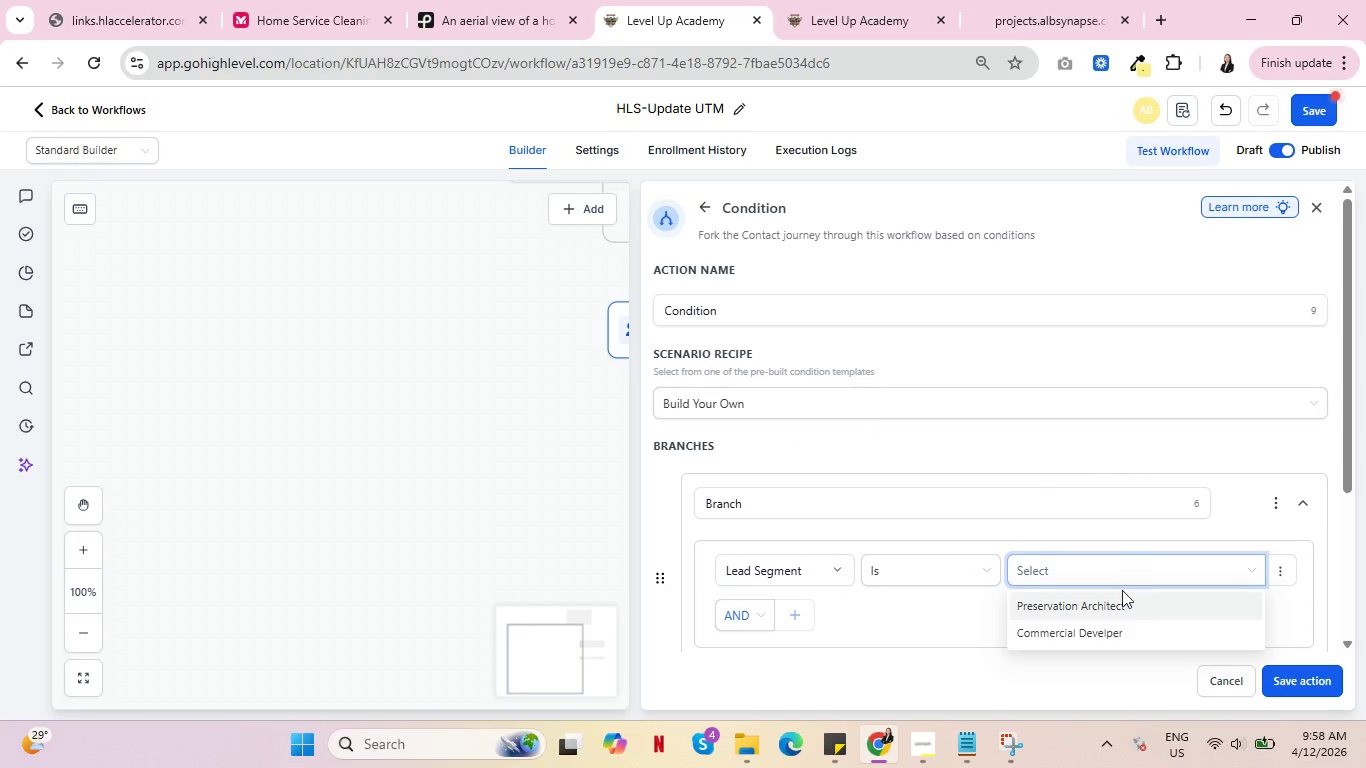 
left_click([1117, 606])
 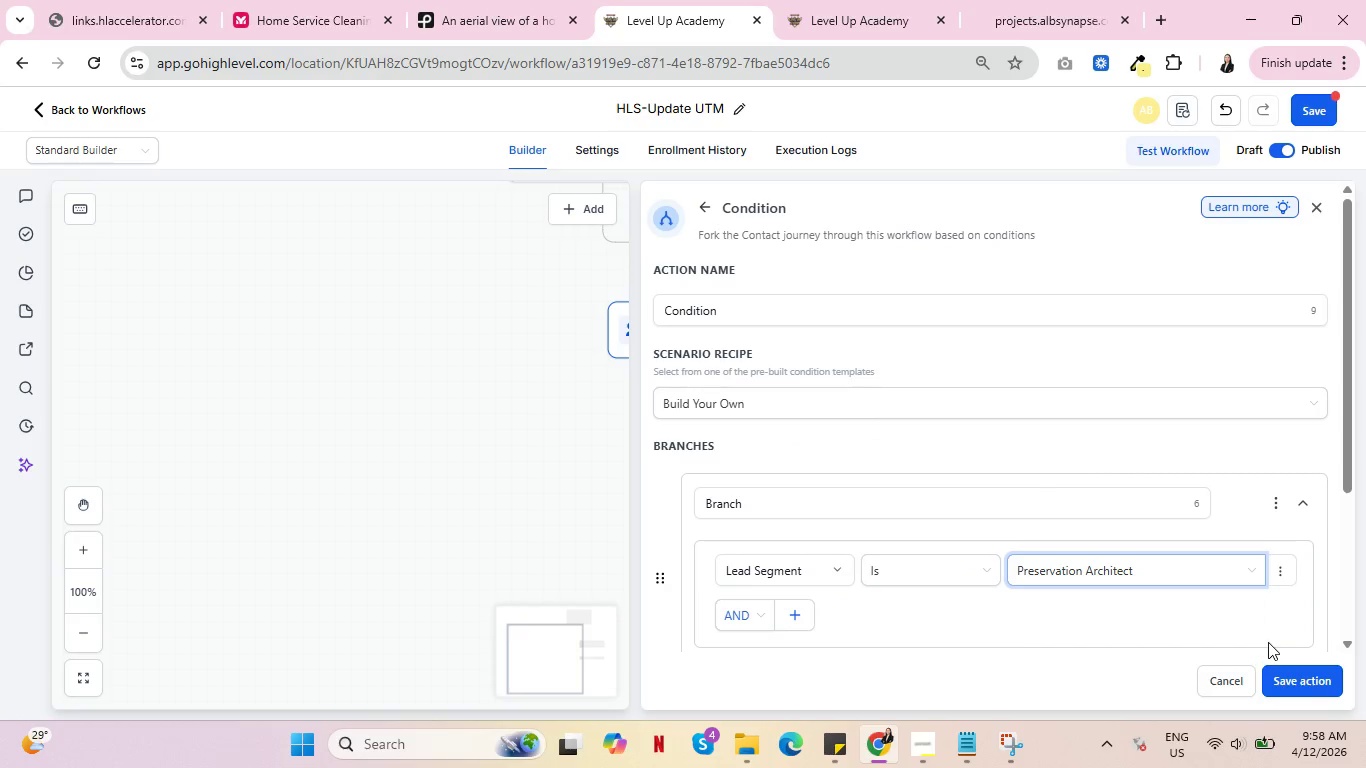 
left_click([1309, 679])
 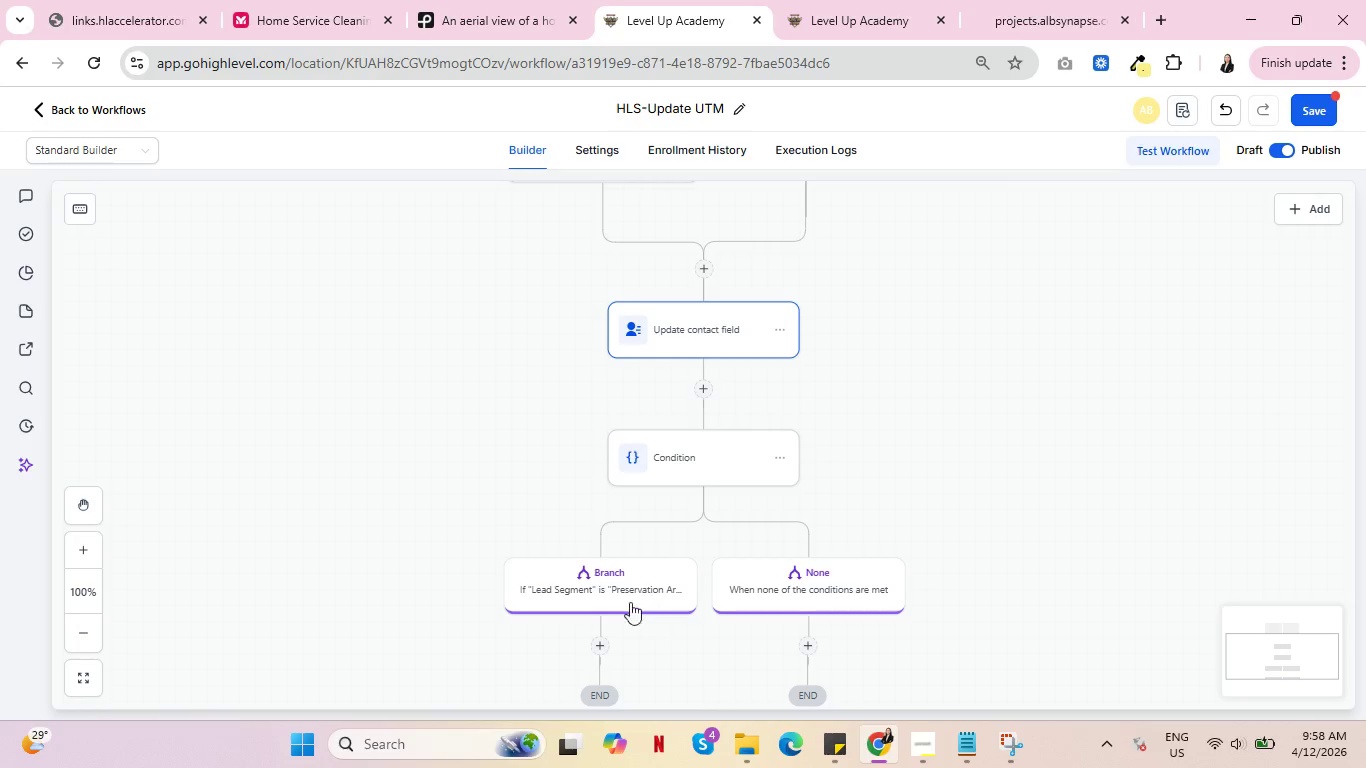 
left_click([609, 592])
 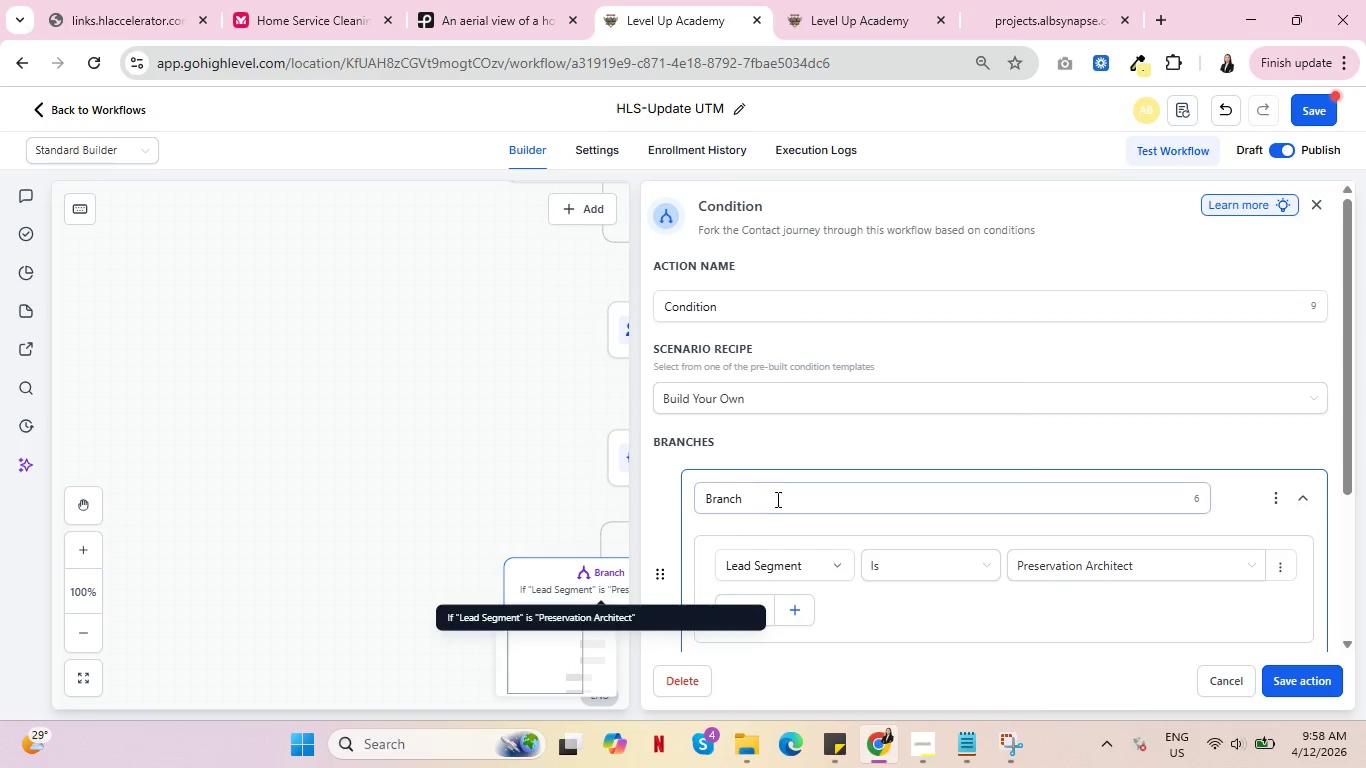 
left_click([779, 496])
 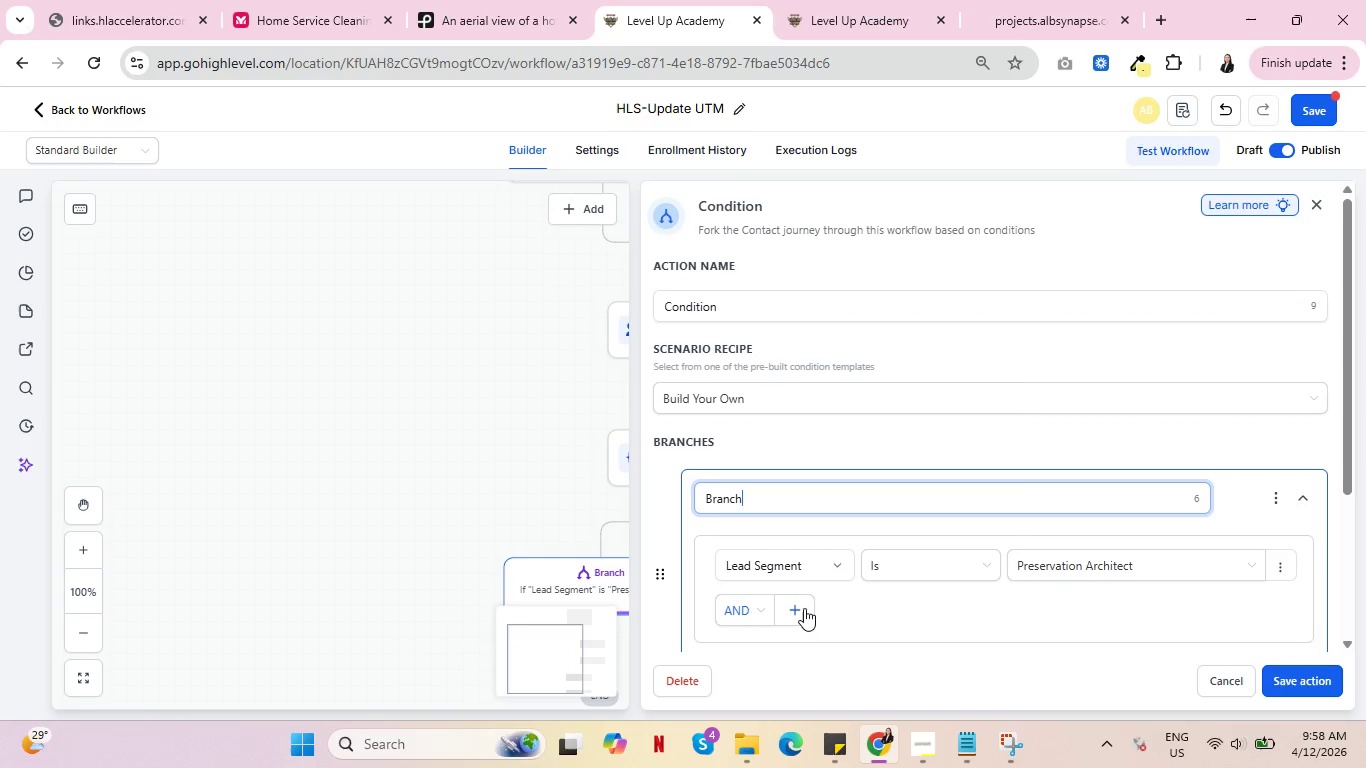 
scroll: coordinate [921, 599], scroll_direction: down, amount: 1.0
 